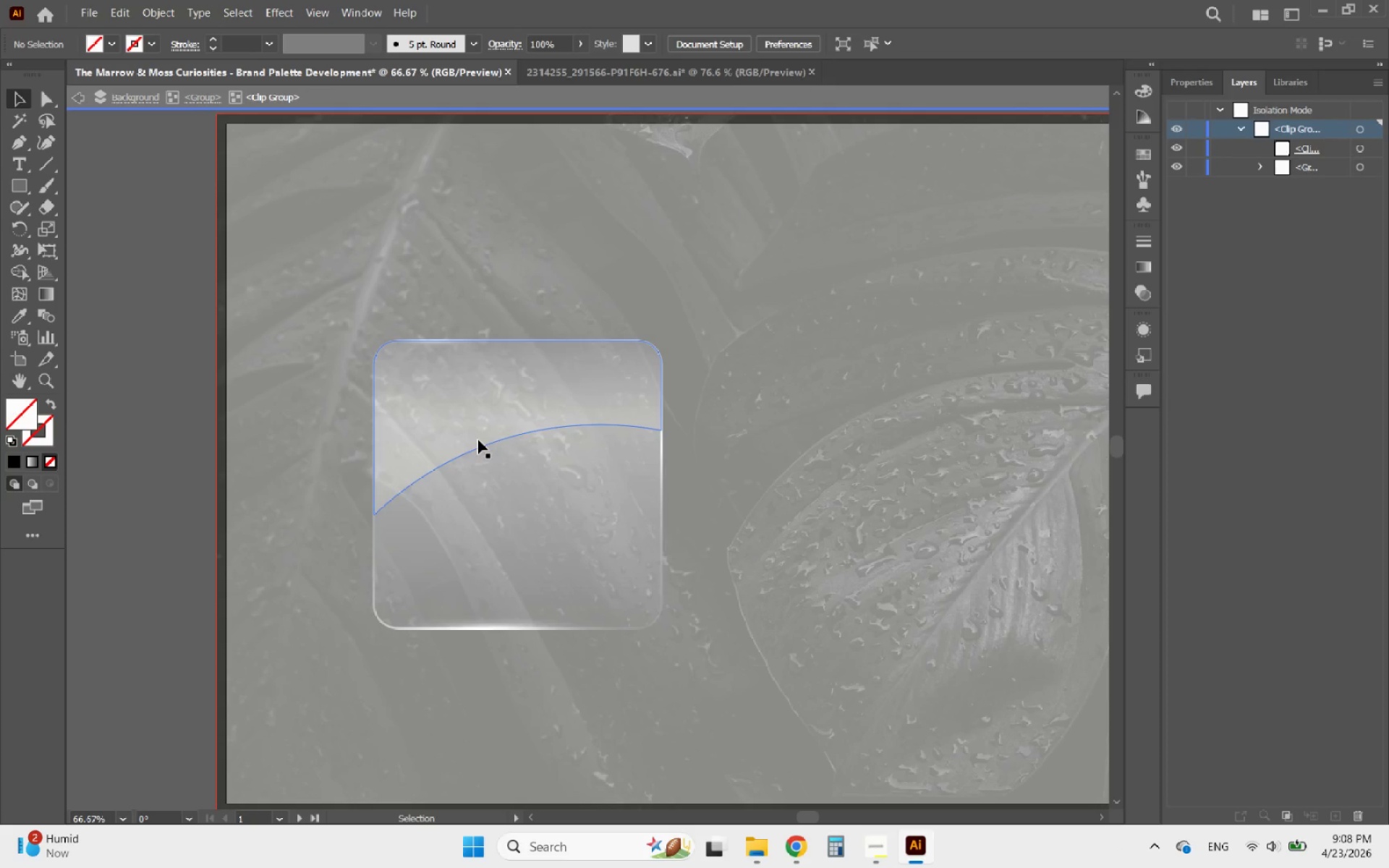 
triple_click([478, 440])
 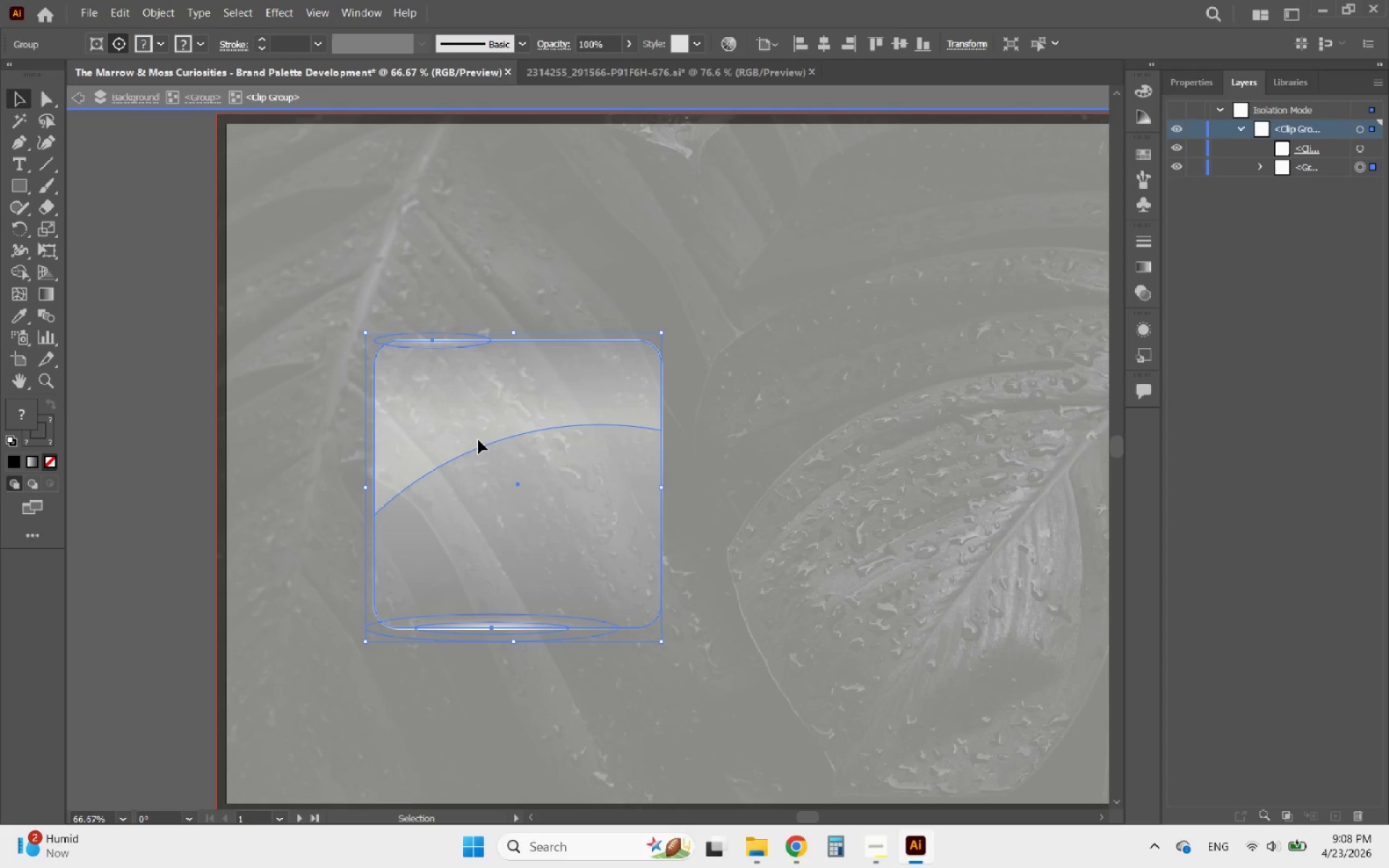 
double_click([478, 440])
 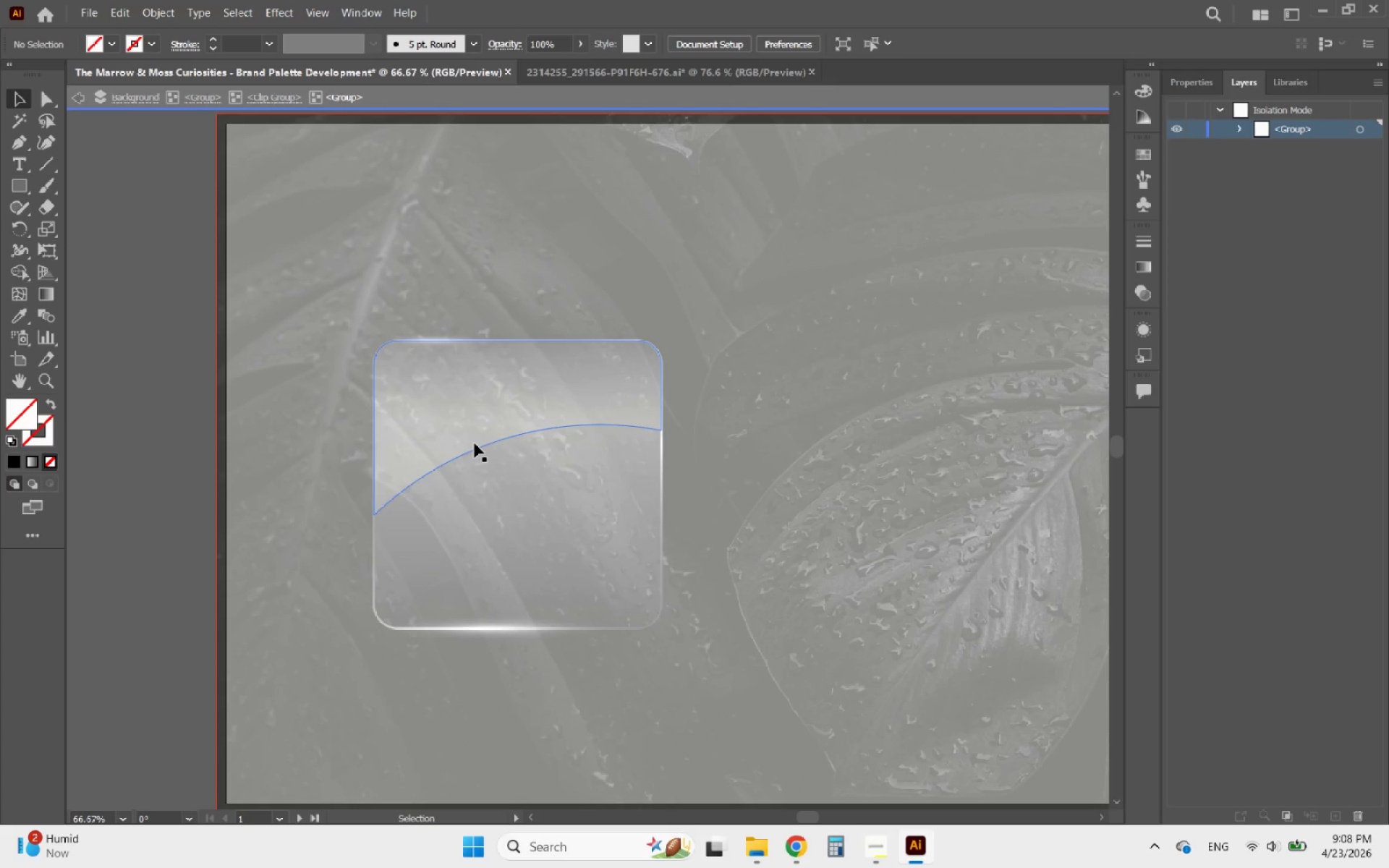 
left_click([475, 443])
 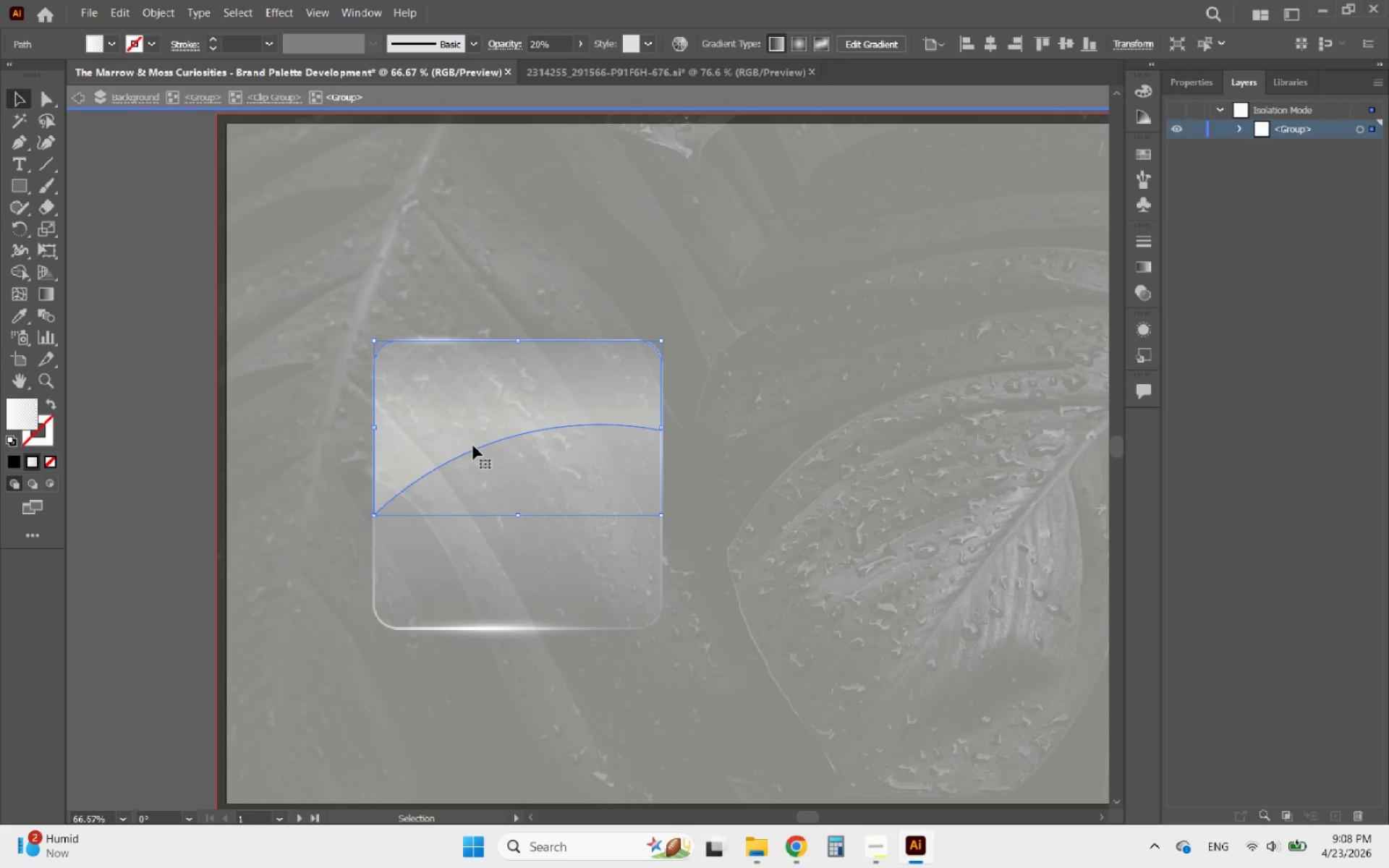 
left_click_drag(start_coordinate=[473, 446], to_coordinate=[729, 487])
 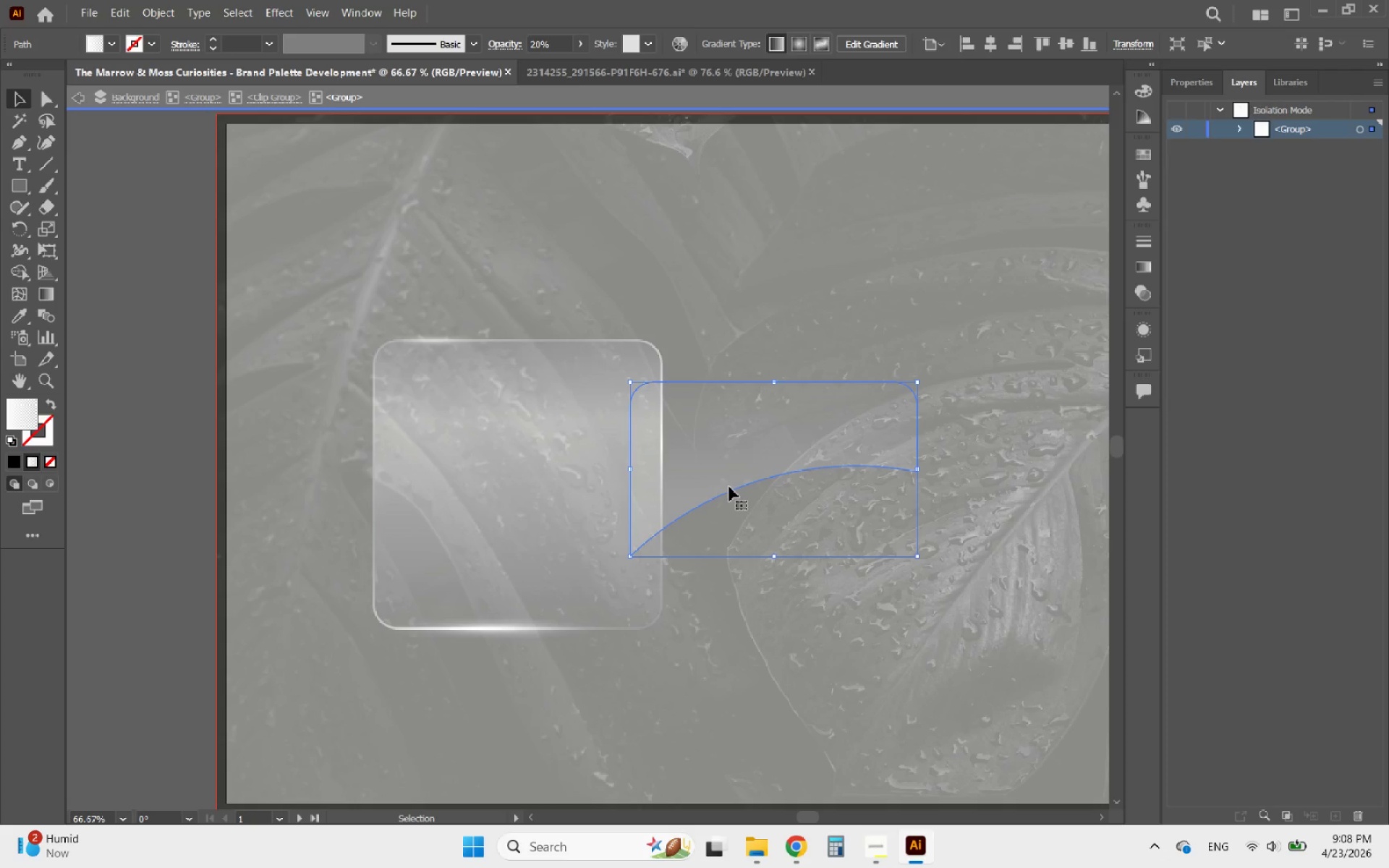 
key(Delete)
 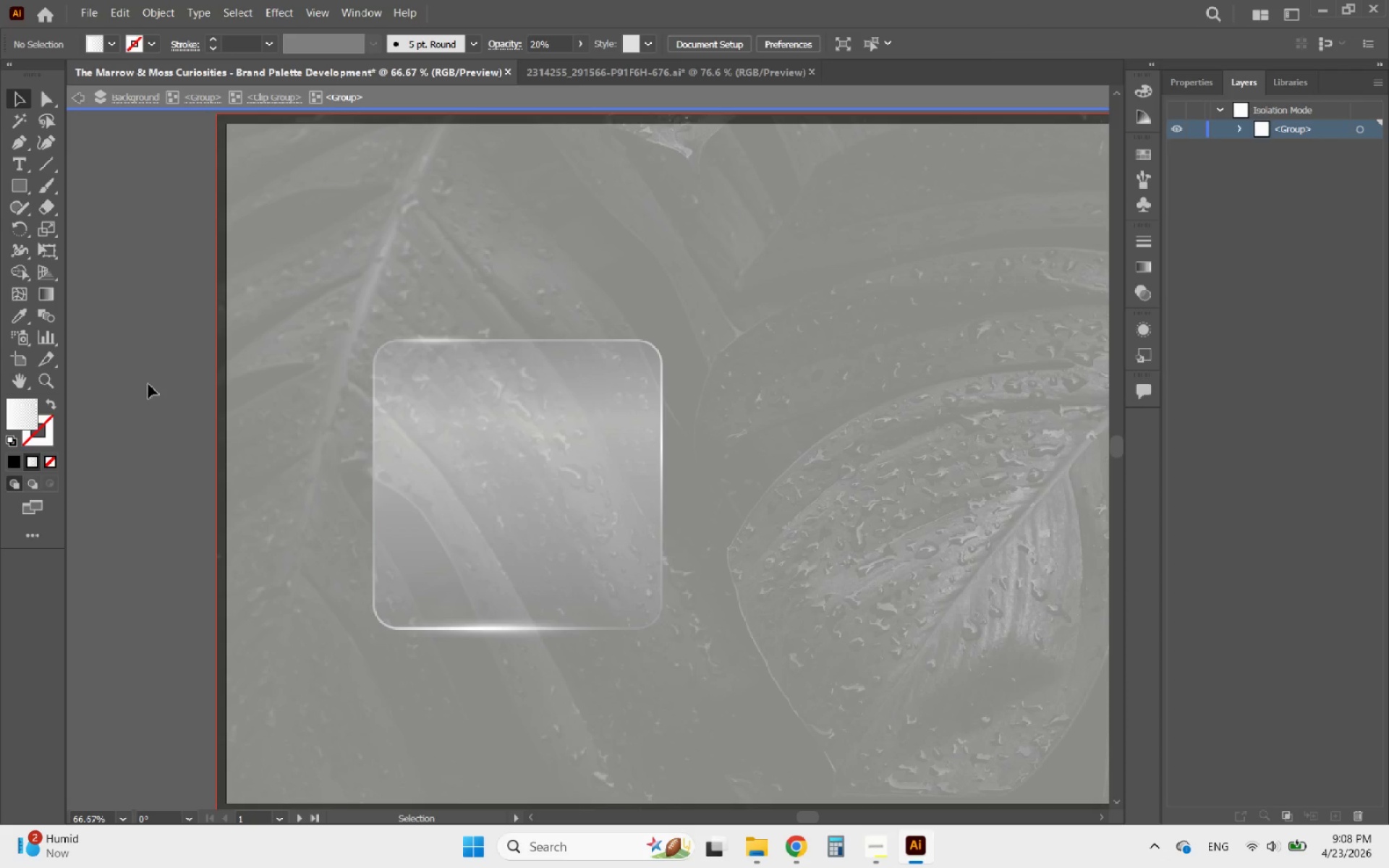 
double_click([148, 384])
 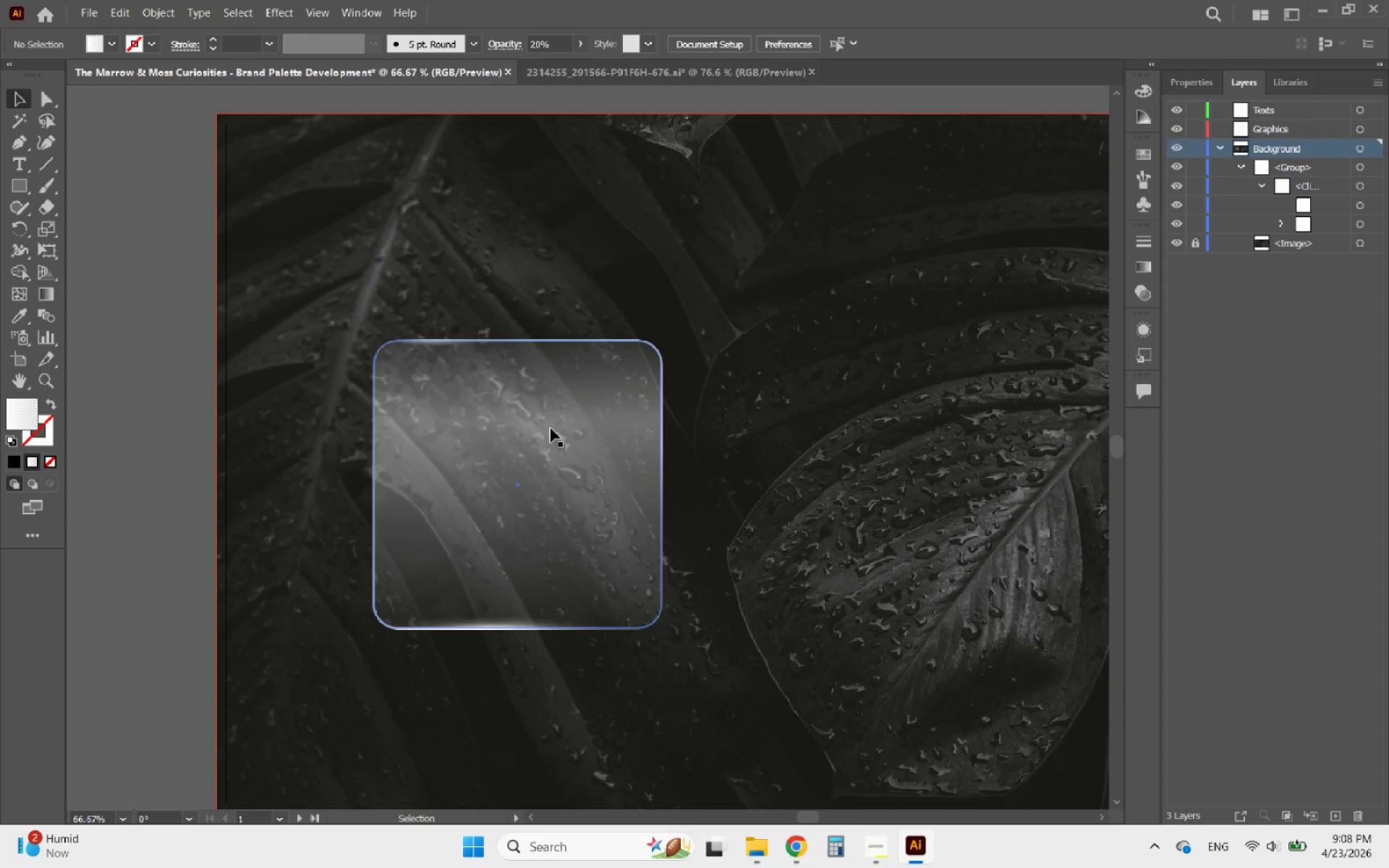 
hold_key(key=AltLeft, duration=0.38)
 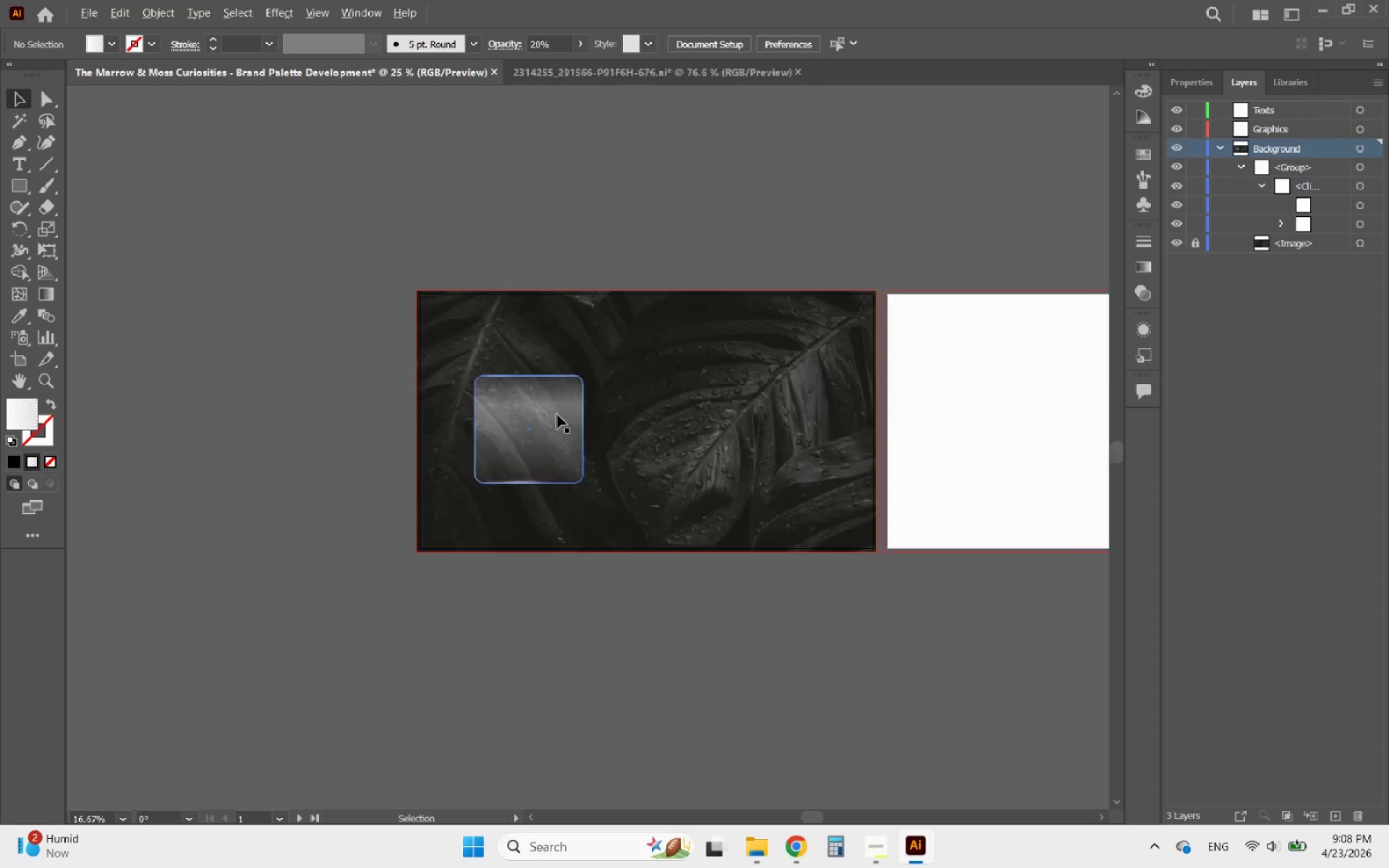 
hold_key(key=AltLeft, duration=0.48)
 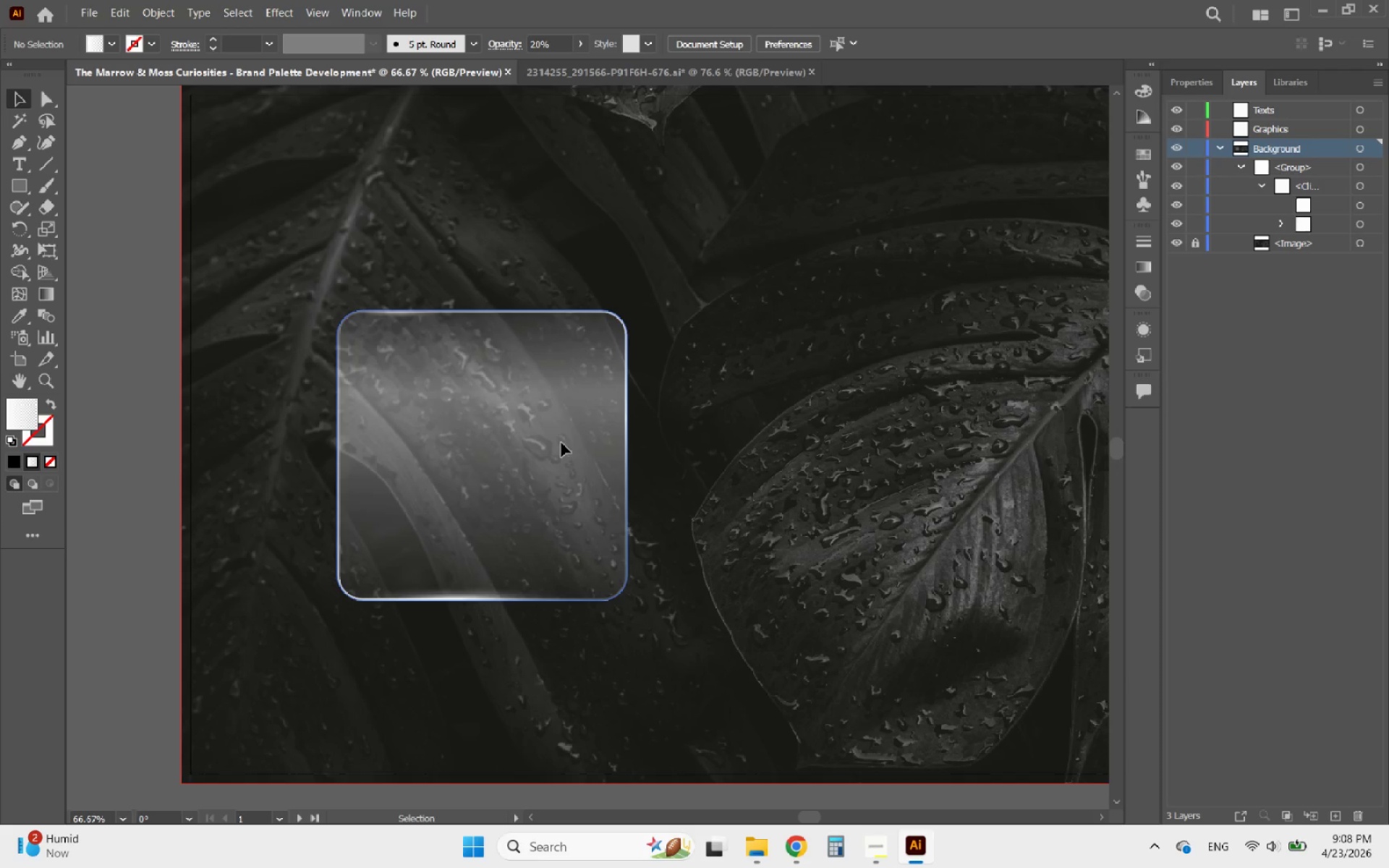 
scroll: coordinate [545, 404], scroll_direction: down, amount: 3.0
 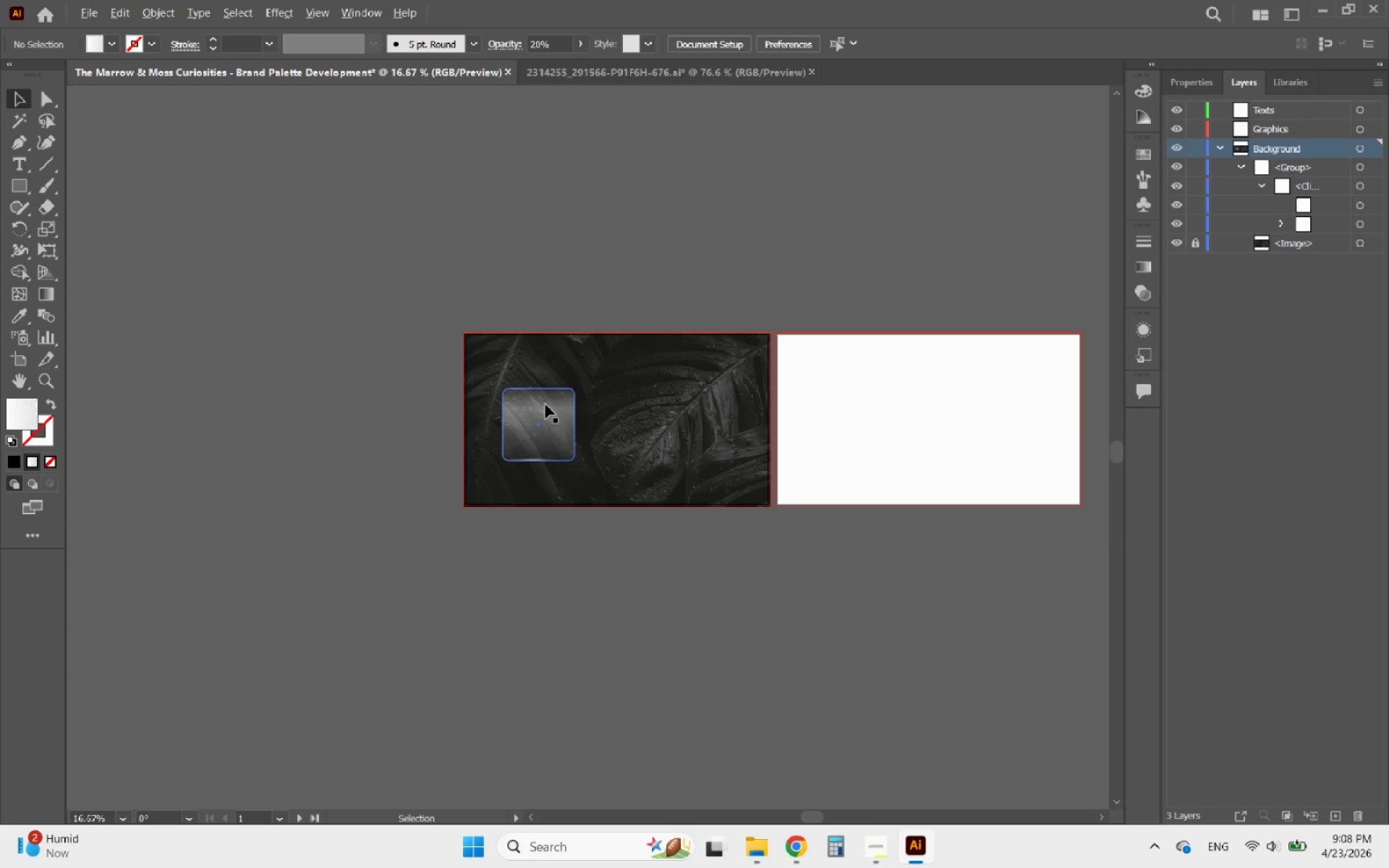 
scroll: coordinate [556, 412], scroll_direction: up, amount: 3.0
 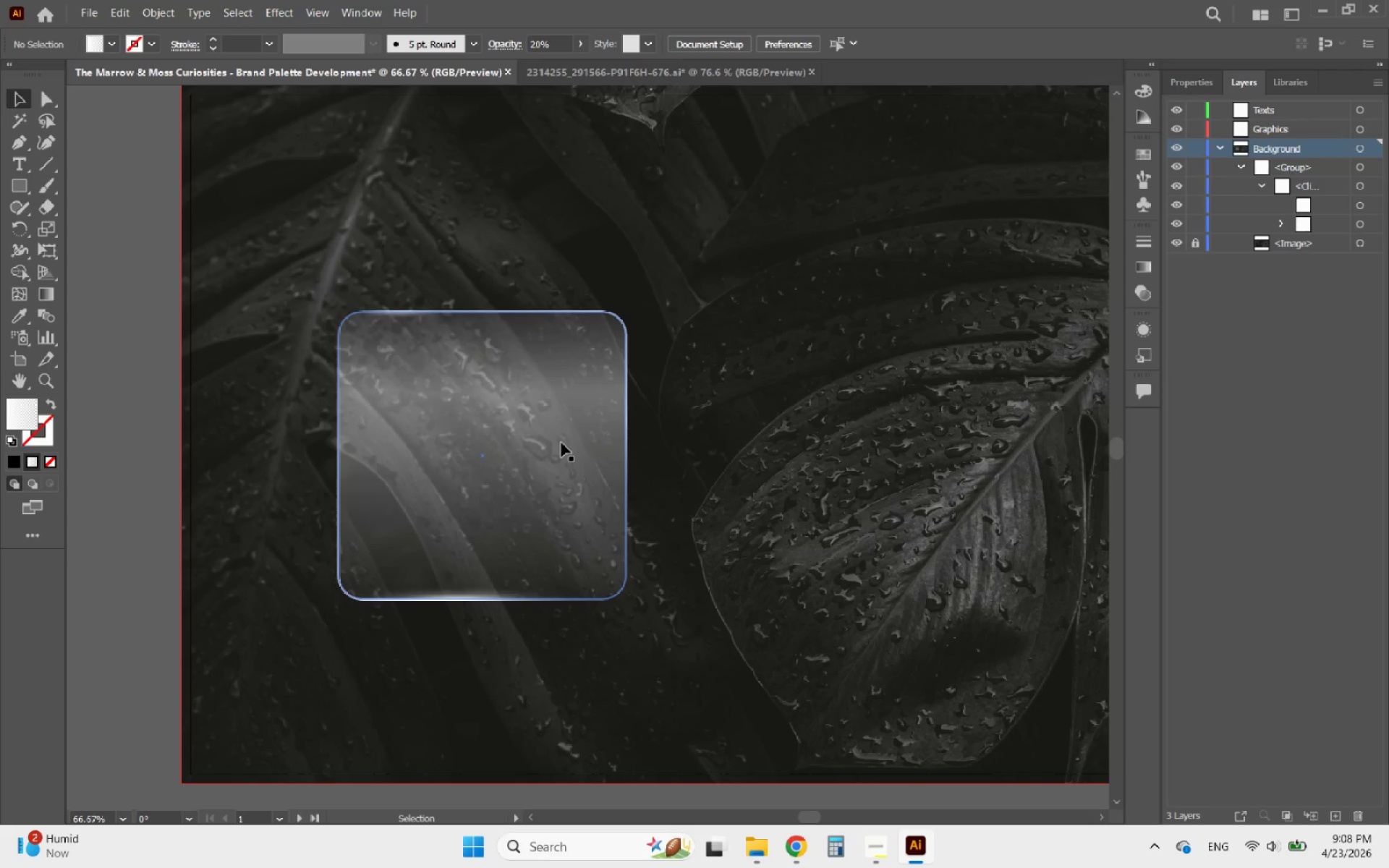 
left_click([561, 443])
 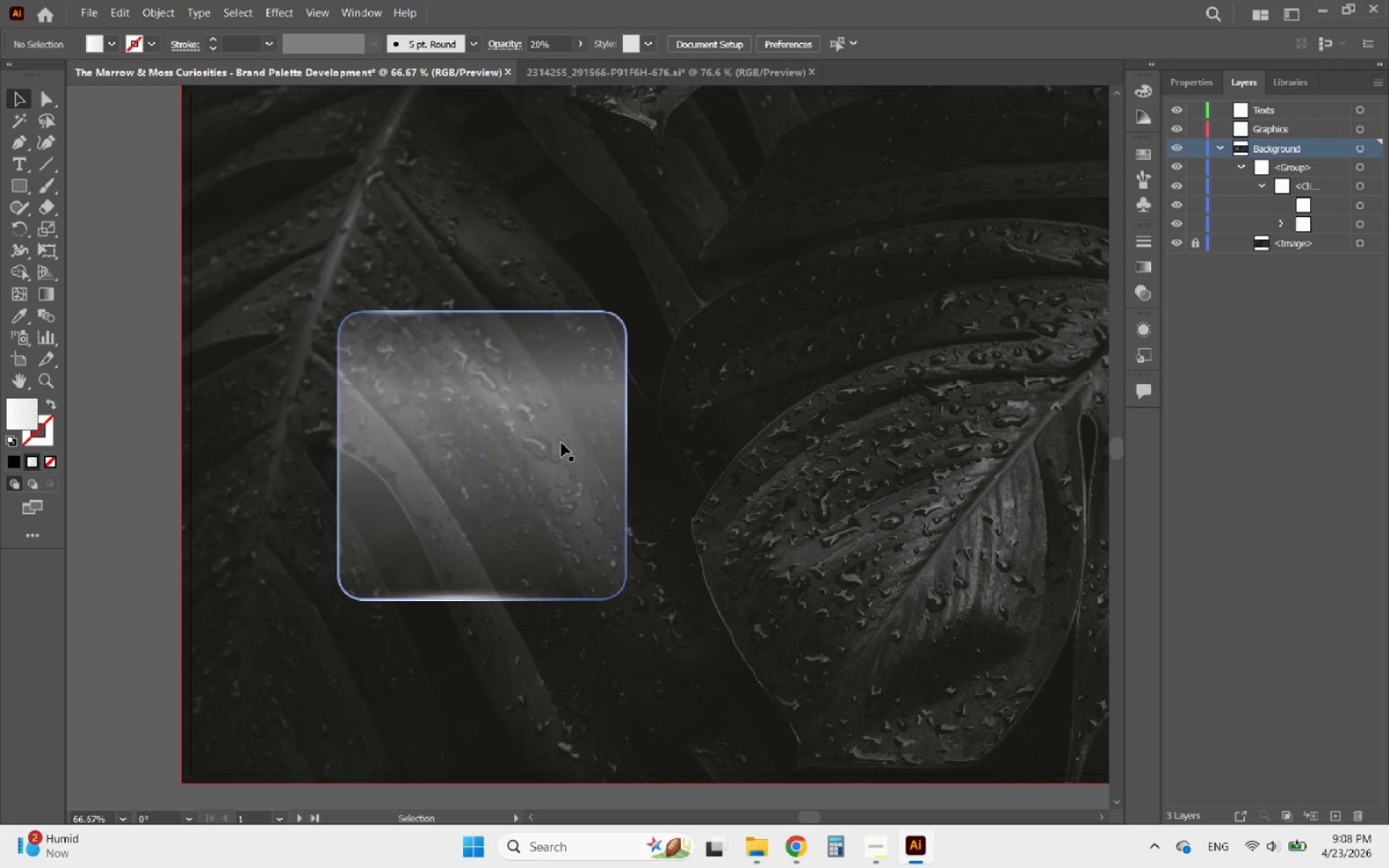 
hold_key(key=AltLeft, duration=0.81)
scroll: coordinate [576, 461], scroll_direction: down, amount: 1.0
 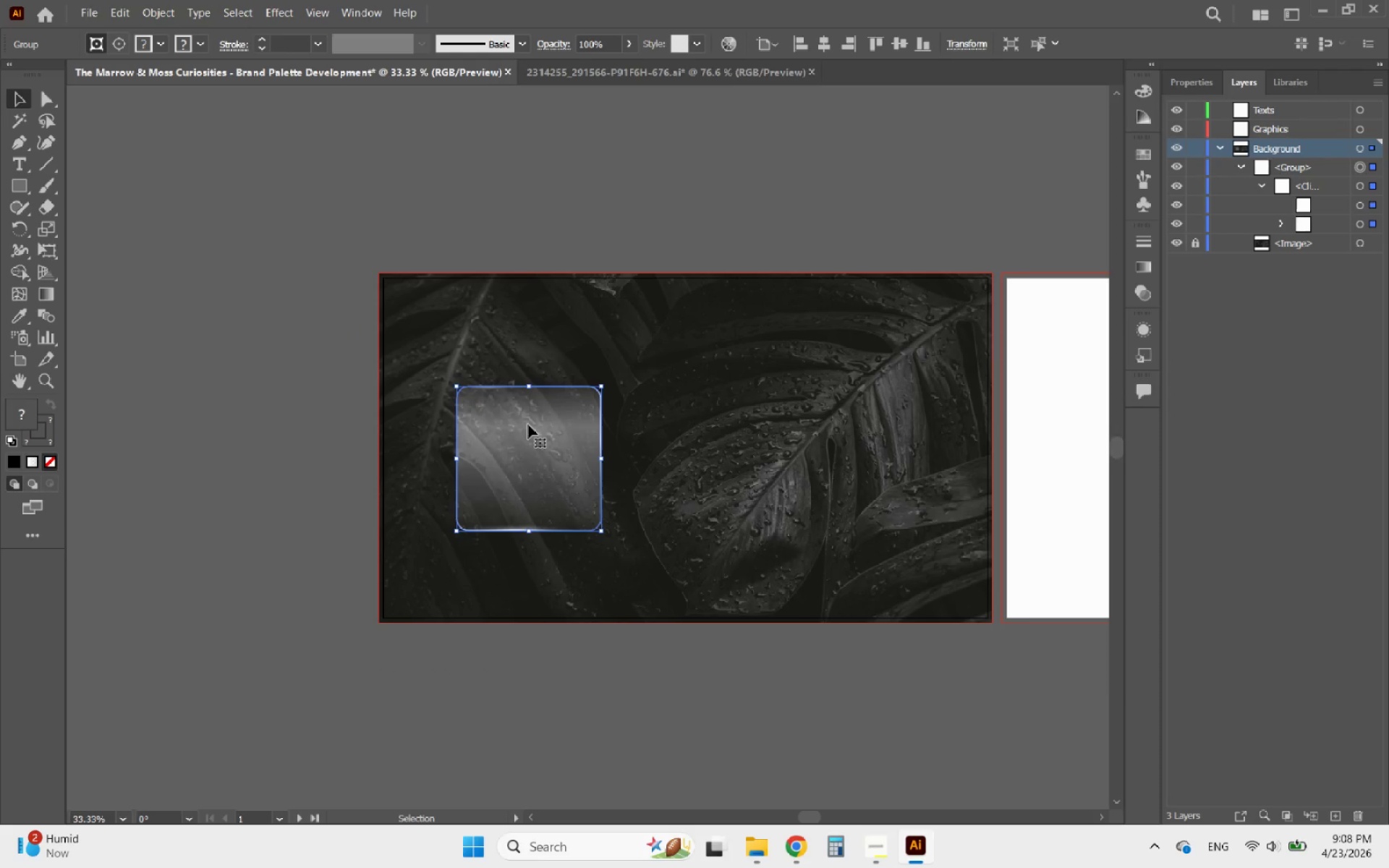 
left_click_drag(start_coordinate=[521, 423], to_coordinate=[475, 341])
 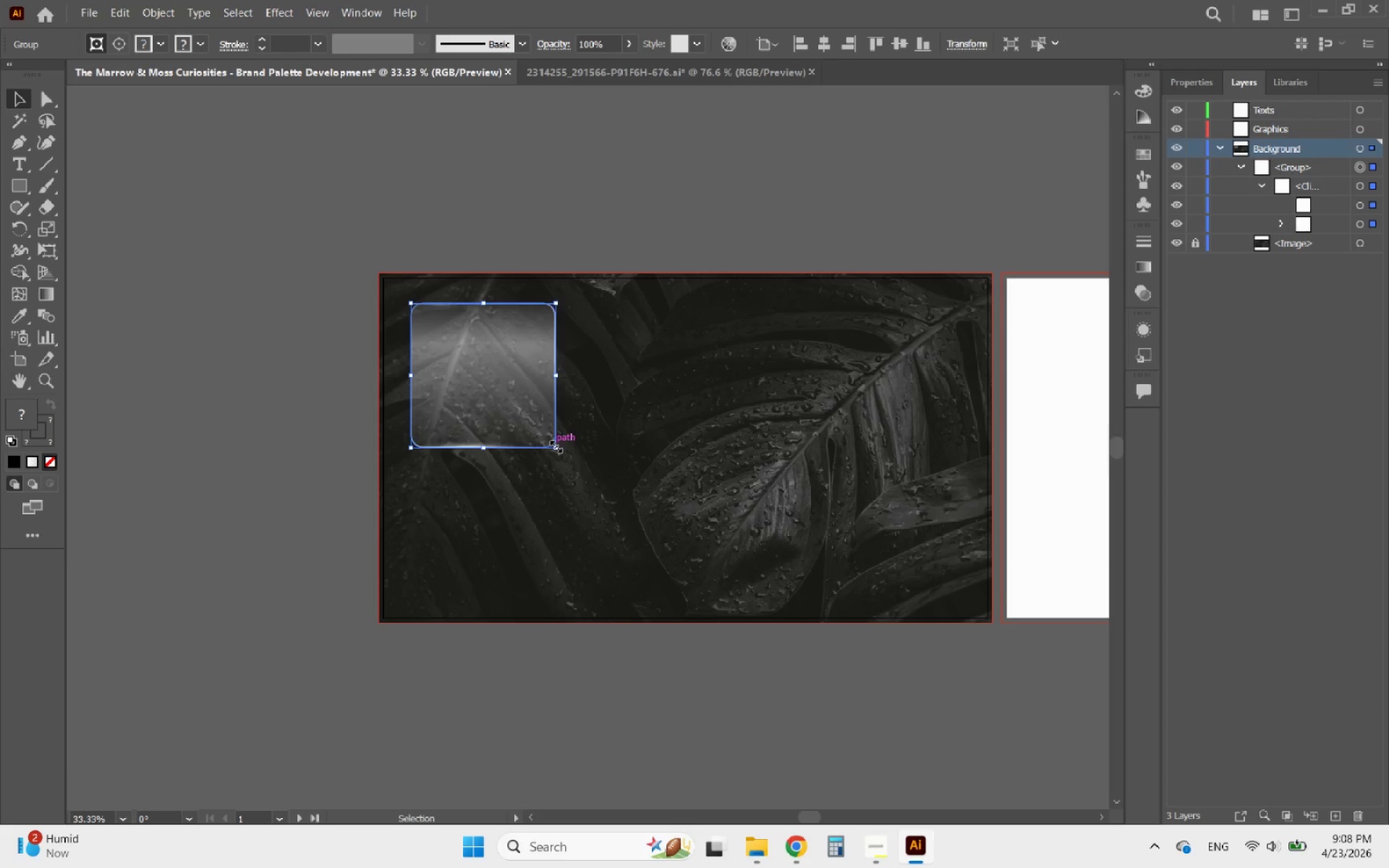 
left_click_drag(start_coordinate=[554, 448], to_coordinate=[967, 590])
 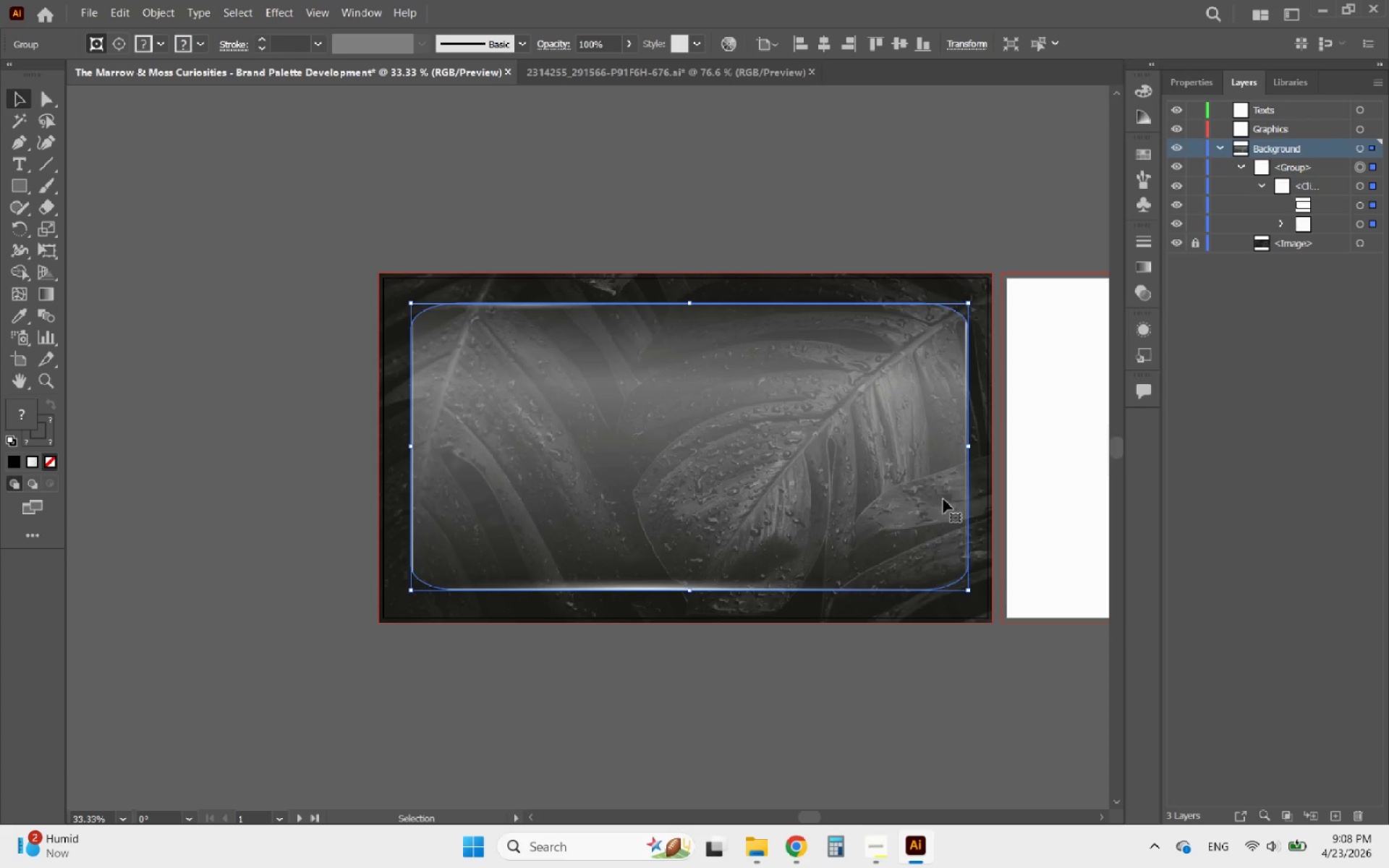 
double_click([943, 499])
 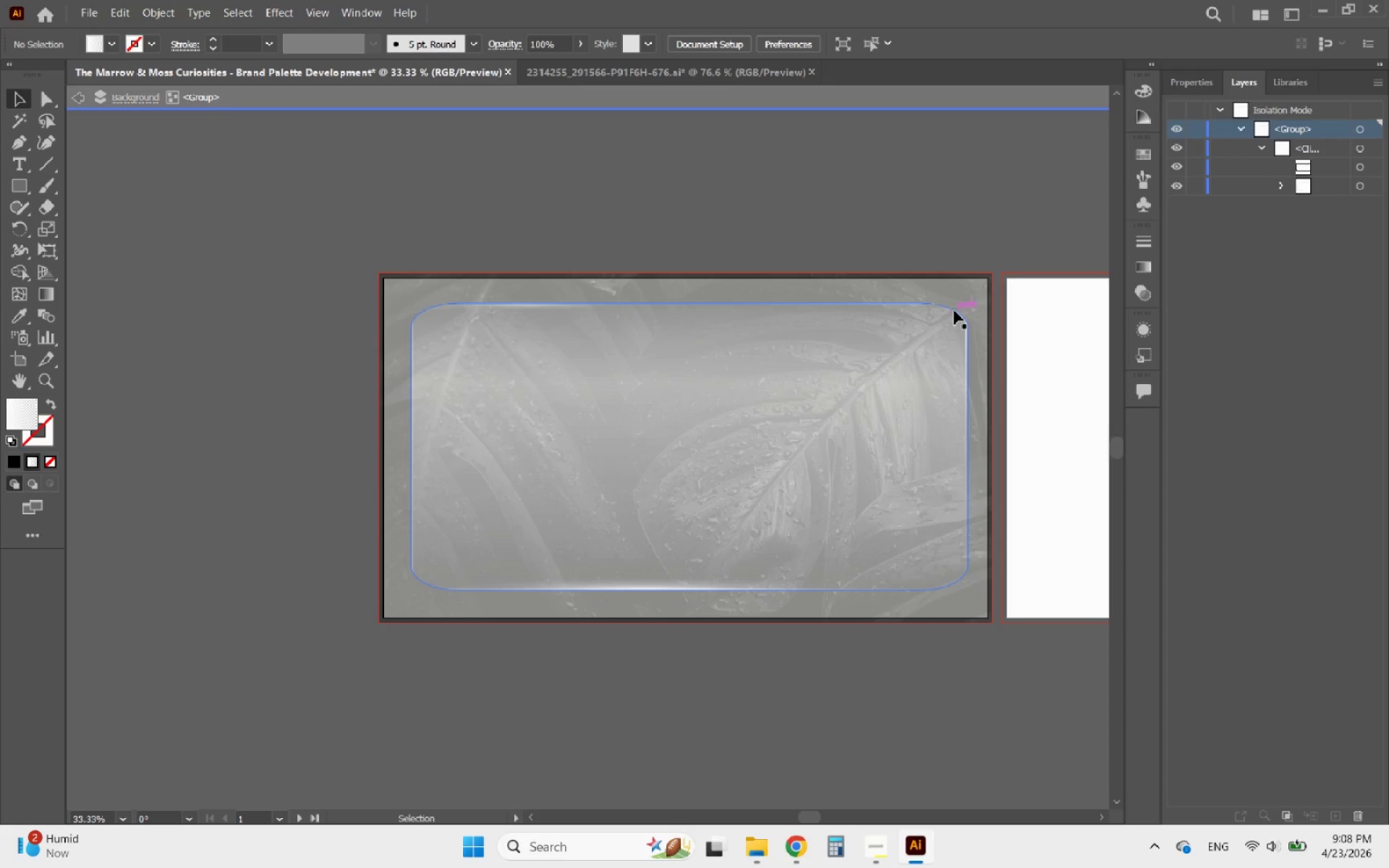 
left_click([954, 310])
 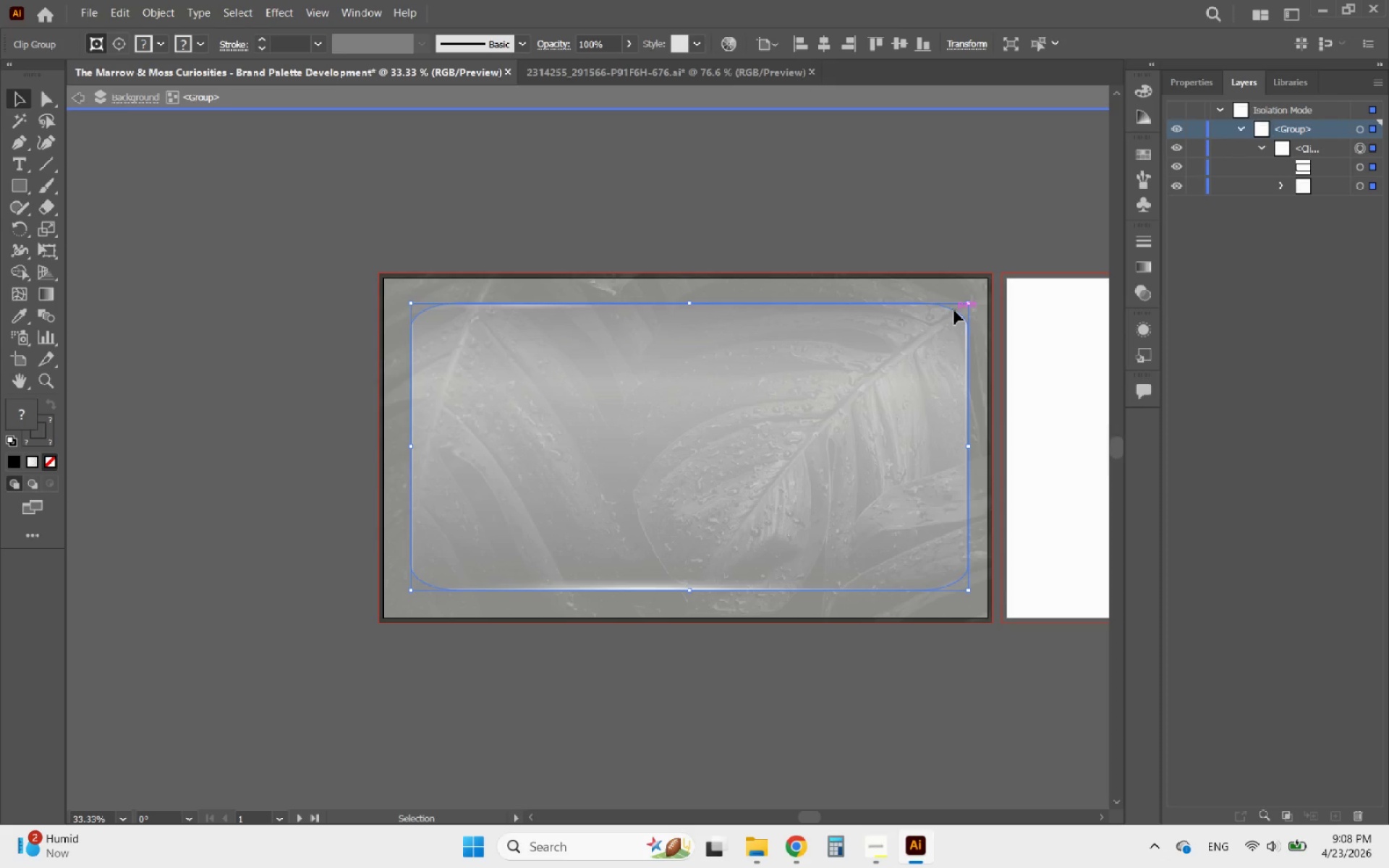 
double_click([954, 310])
 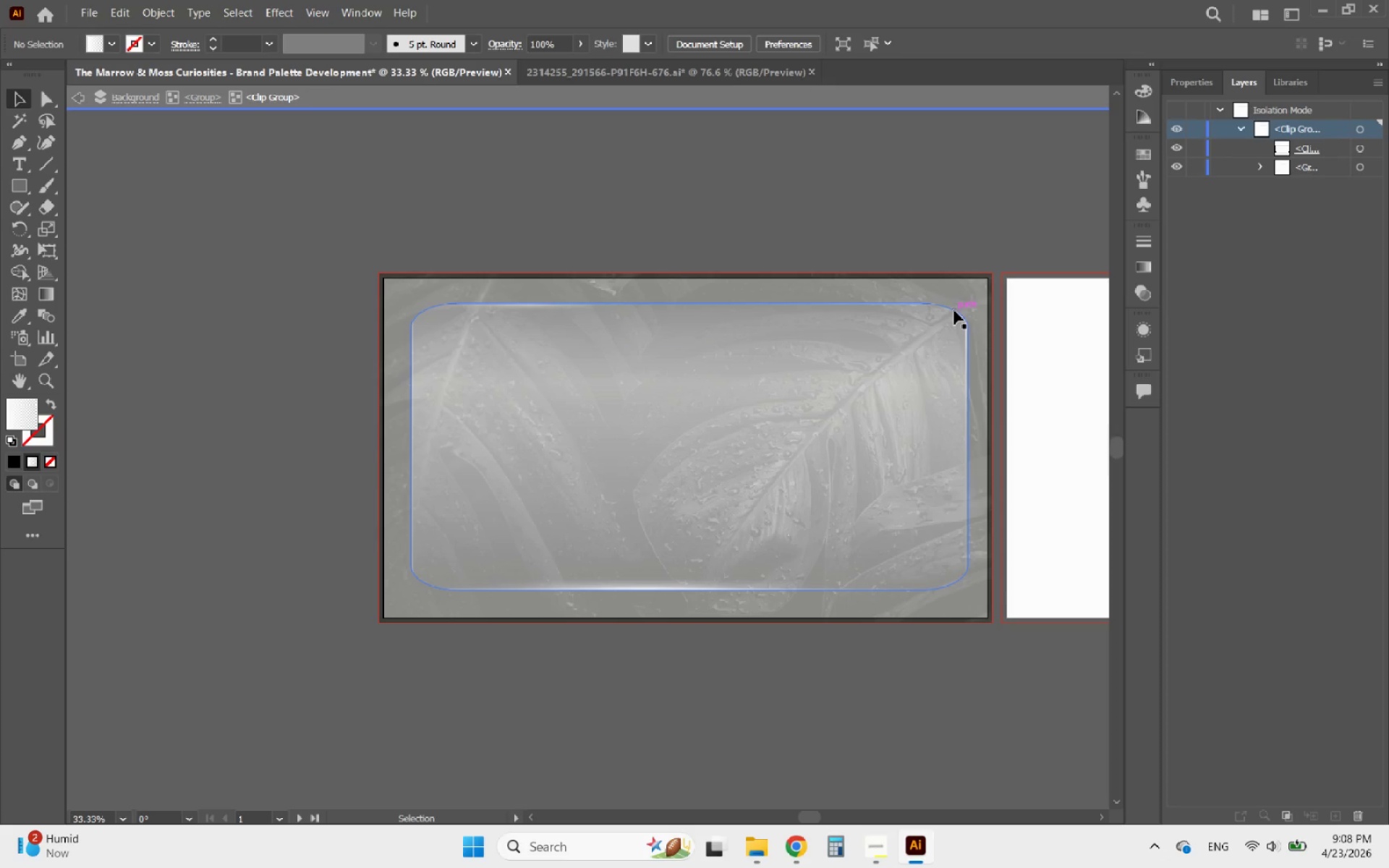 
triple_click([954, 310])
 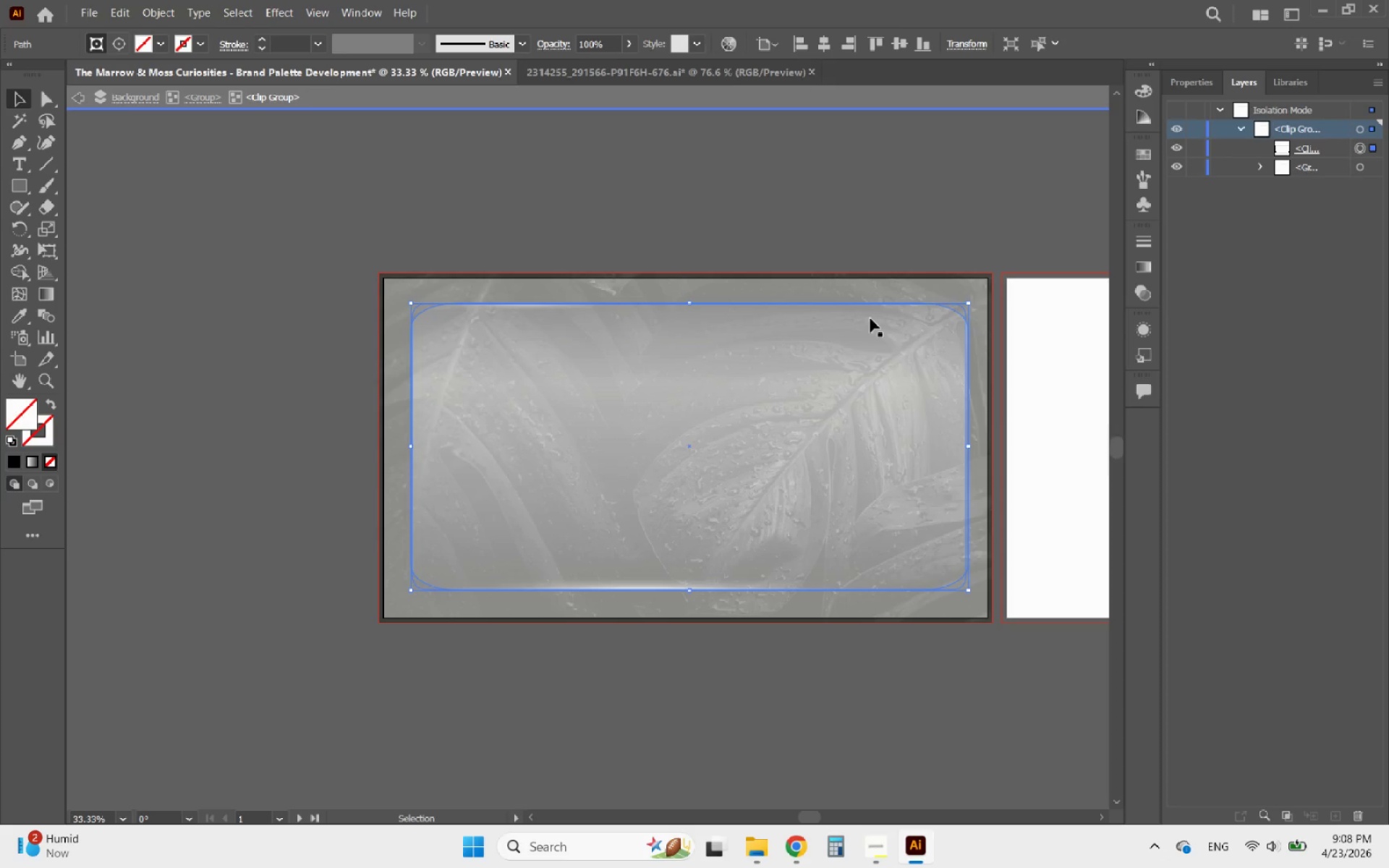 
double_click([870, 318])
 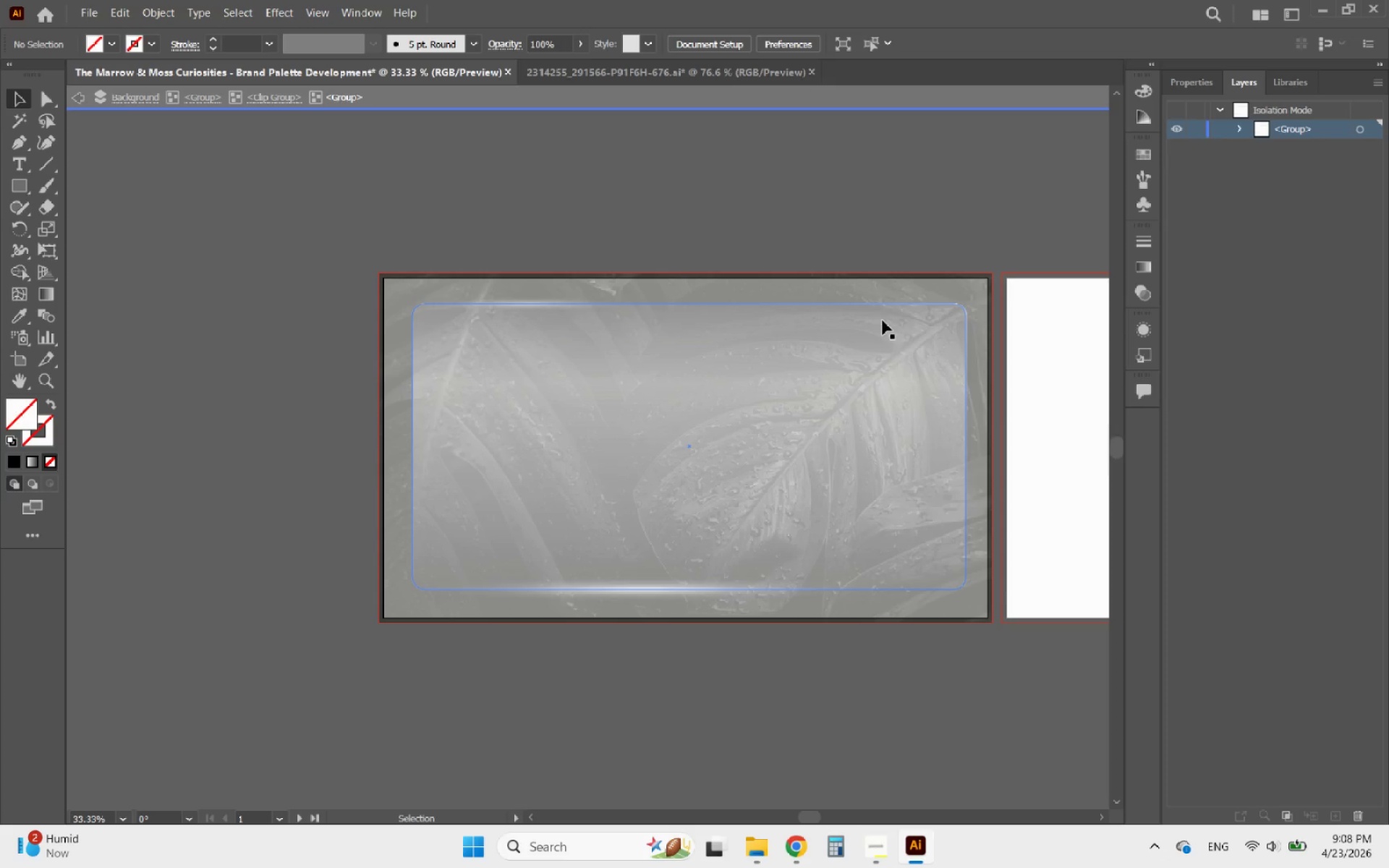 
left_click([897, 322])
 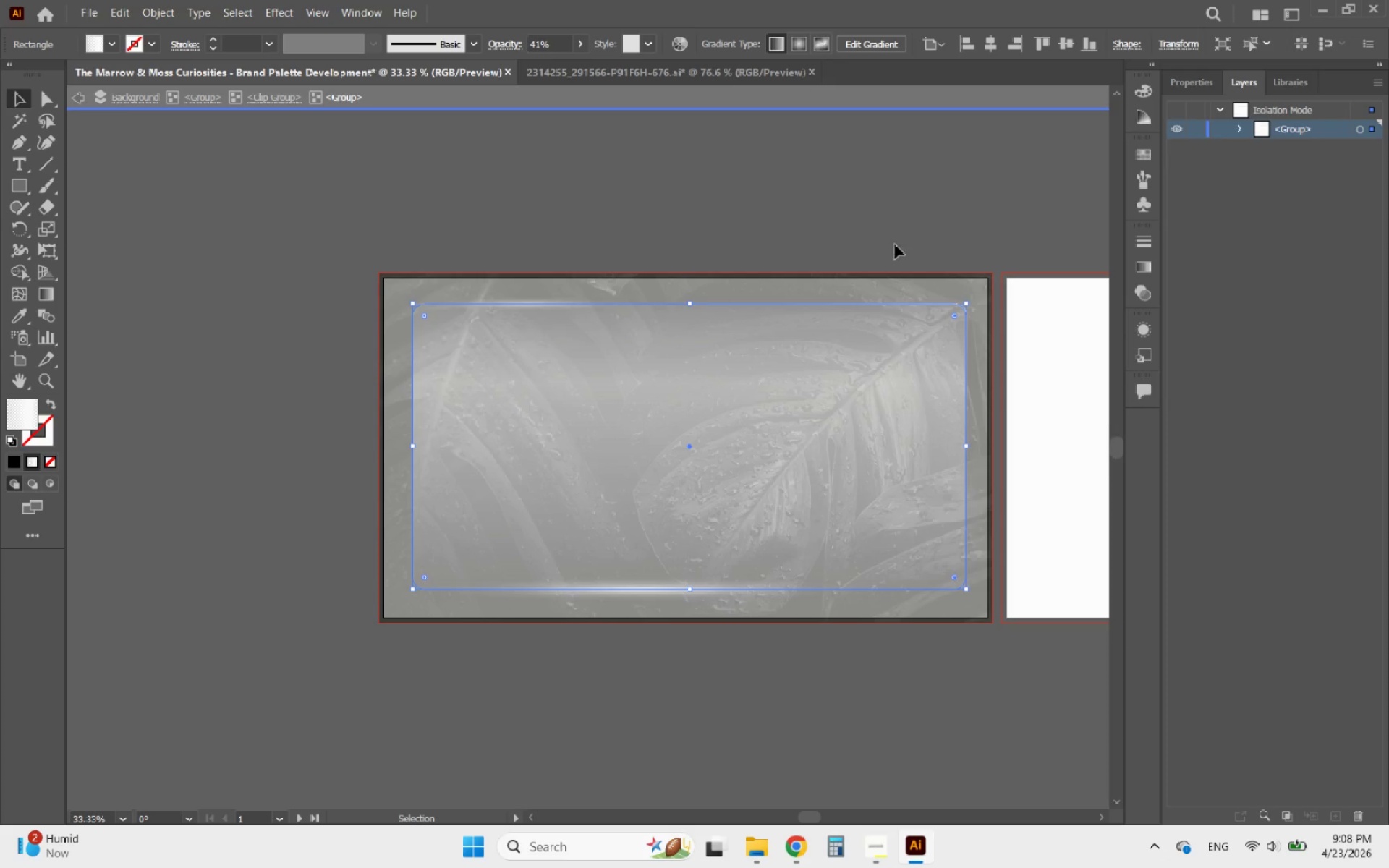 
double_click([912, 221])
 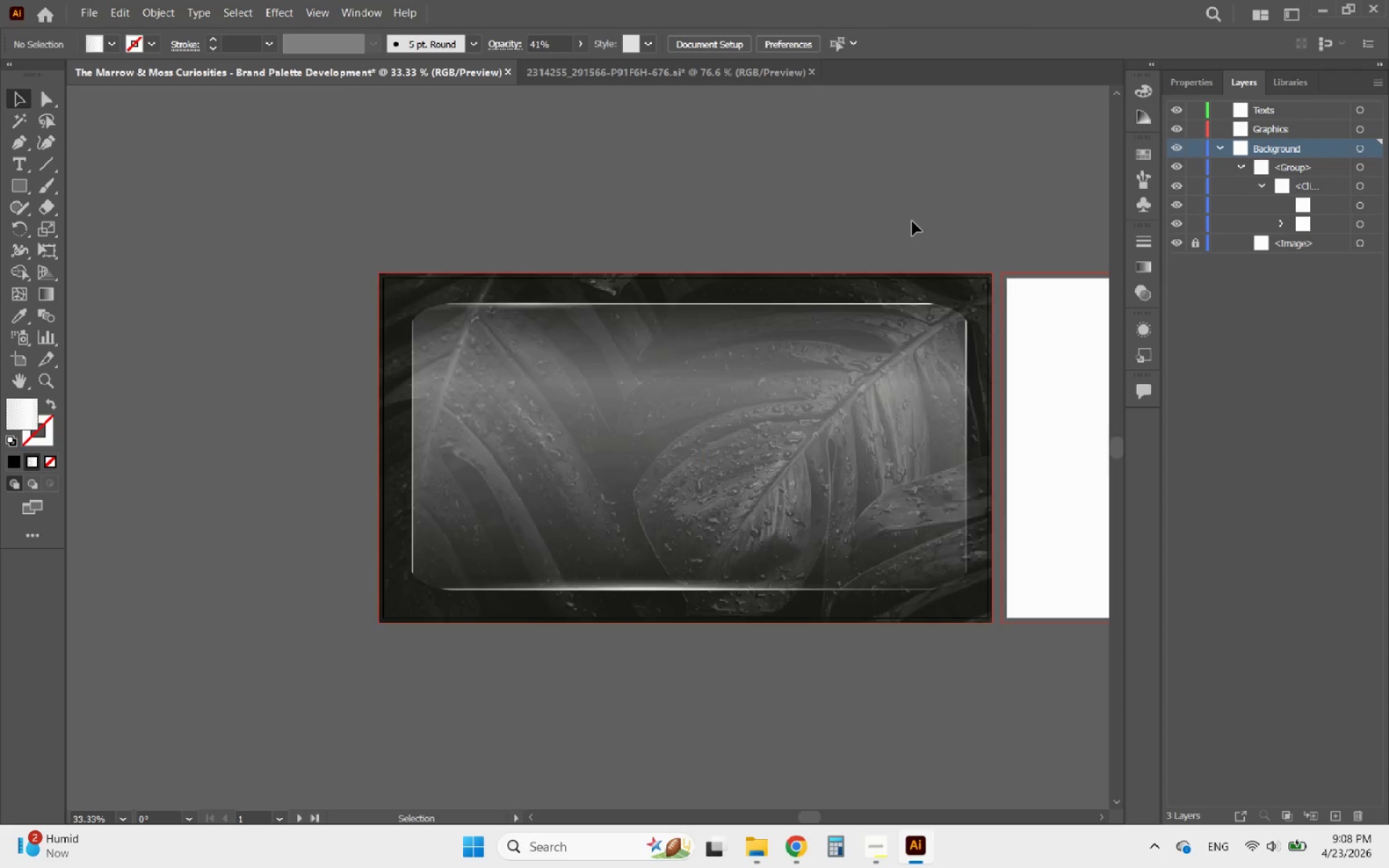 
triple_click([912, 221])
 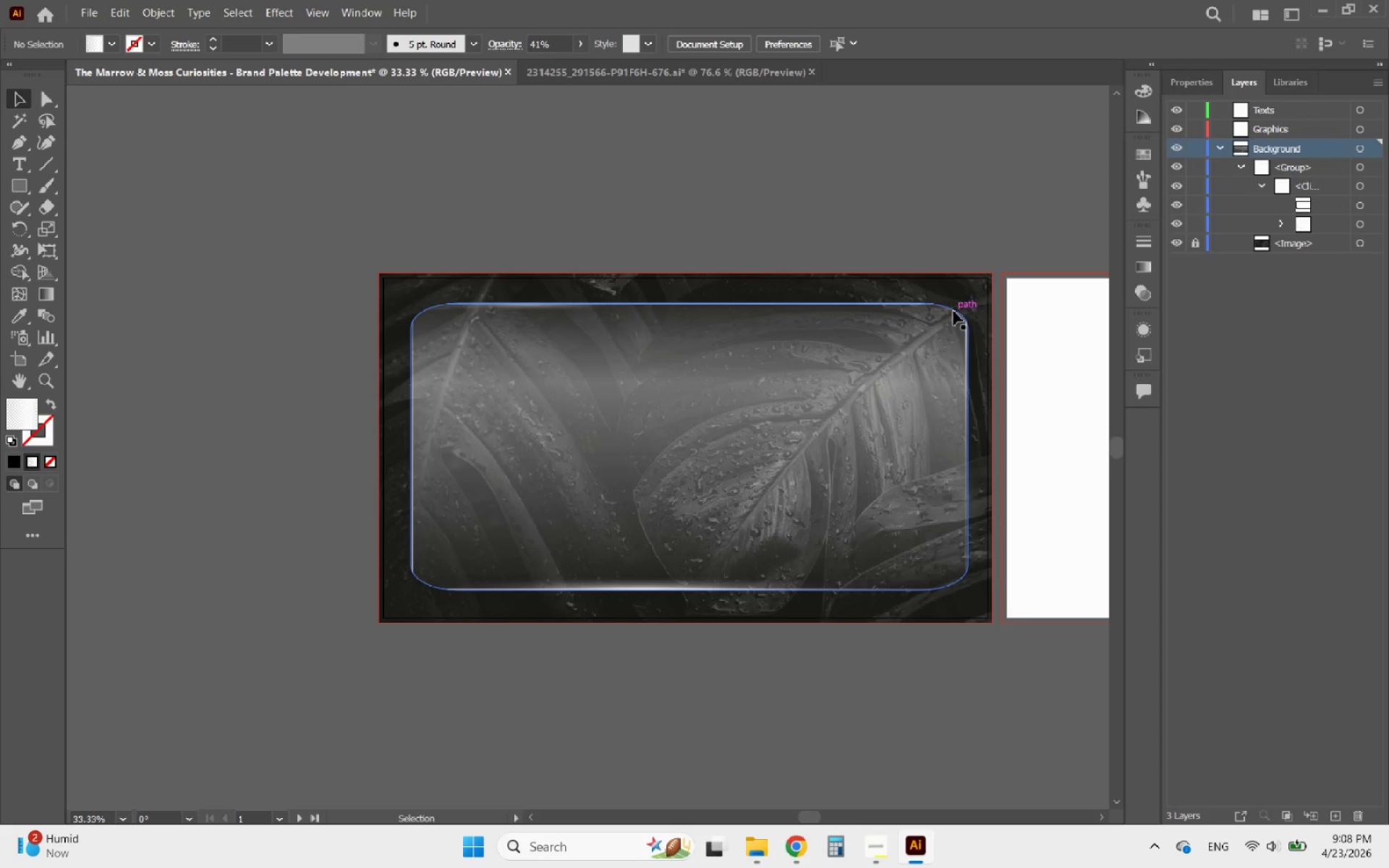 
double_click([953, 311])
 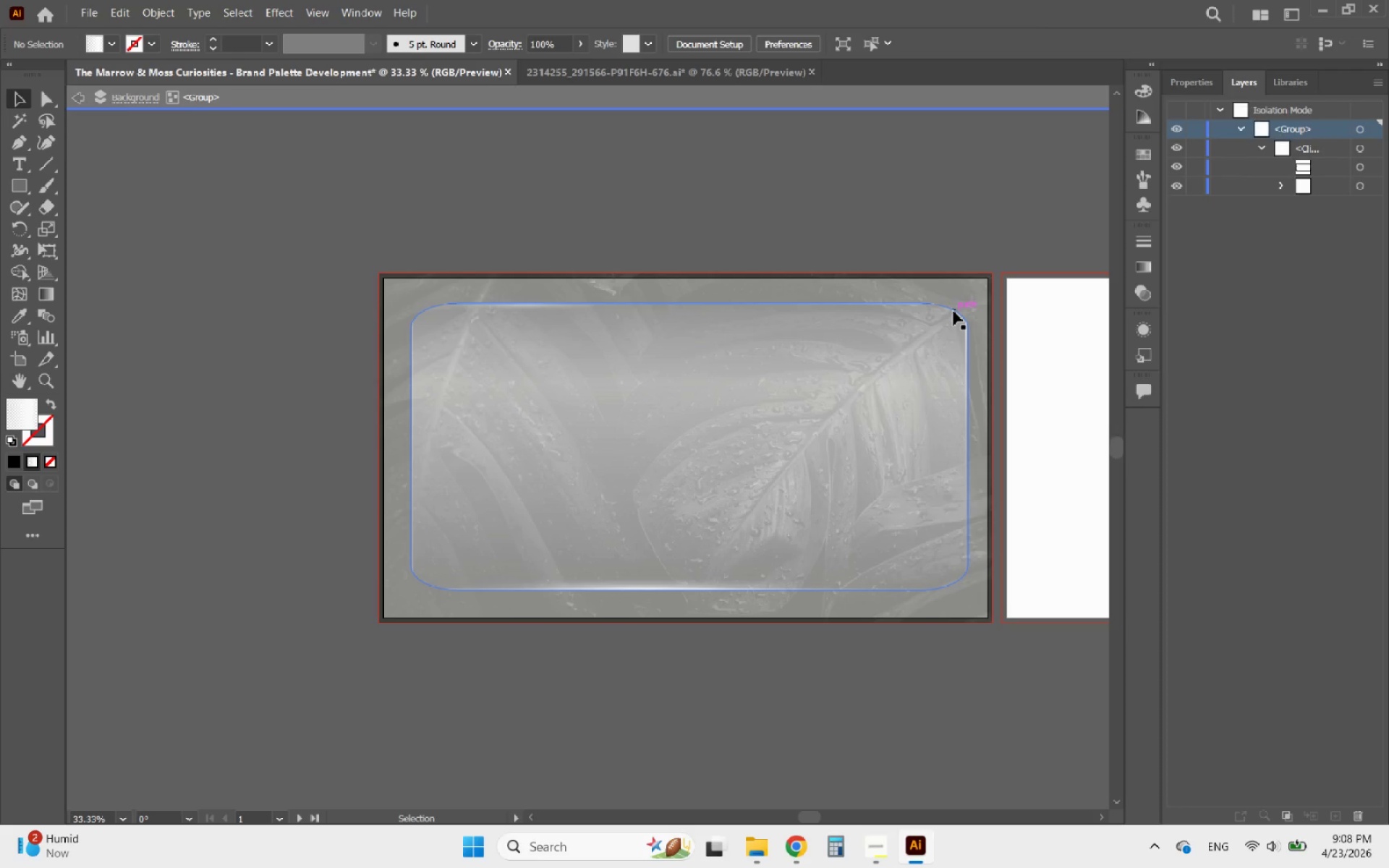 
triple_click([953, 311])
 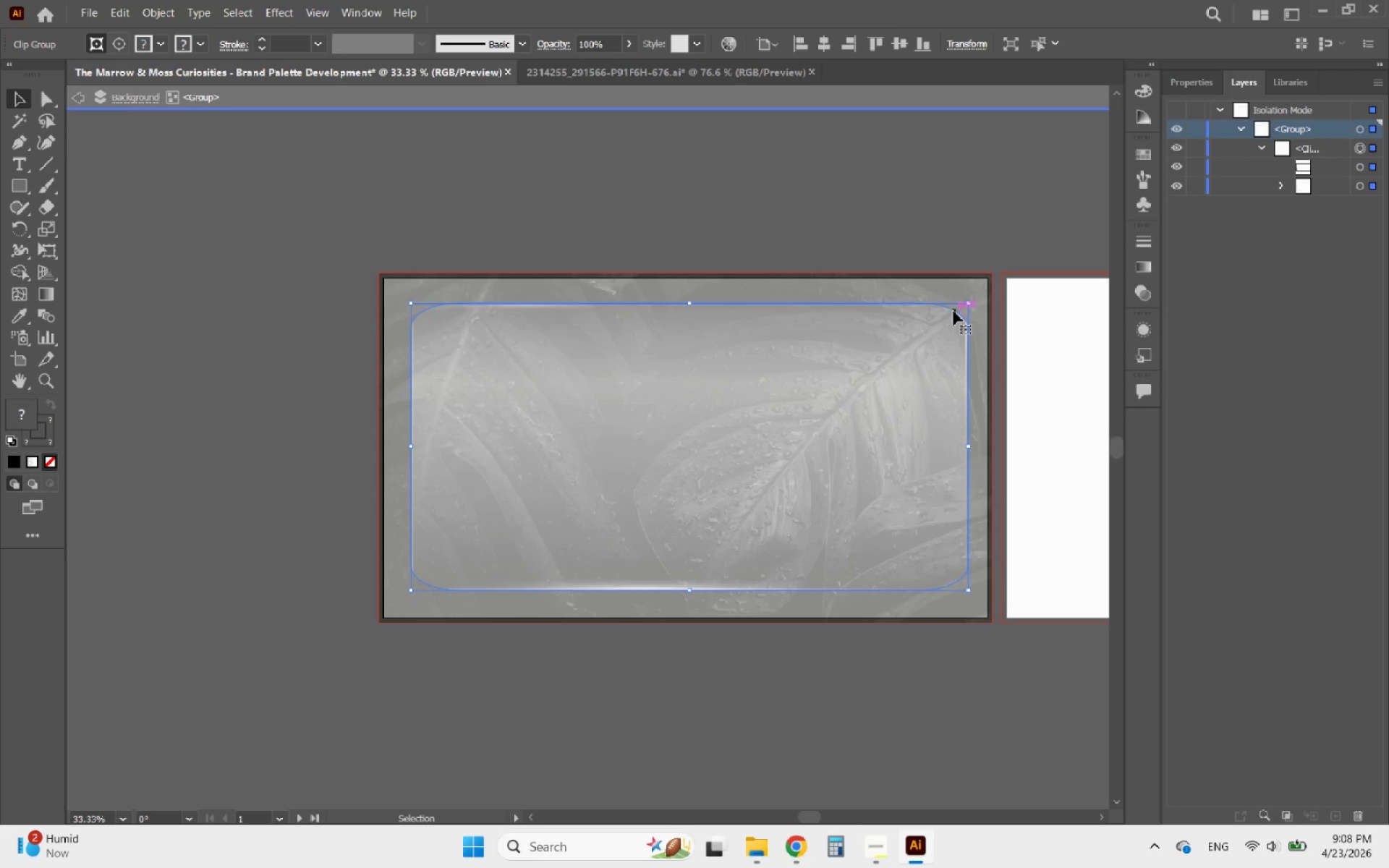 
left_click_drag(start_coordinate=[953, 311], to_coordinate=[953, 288])
 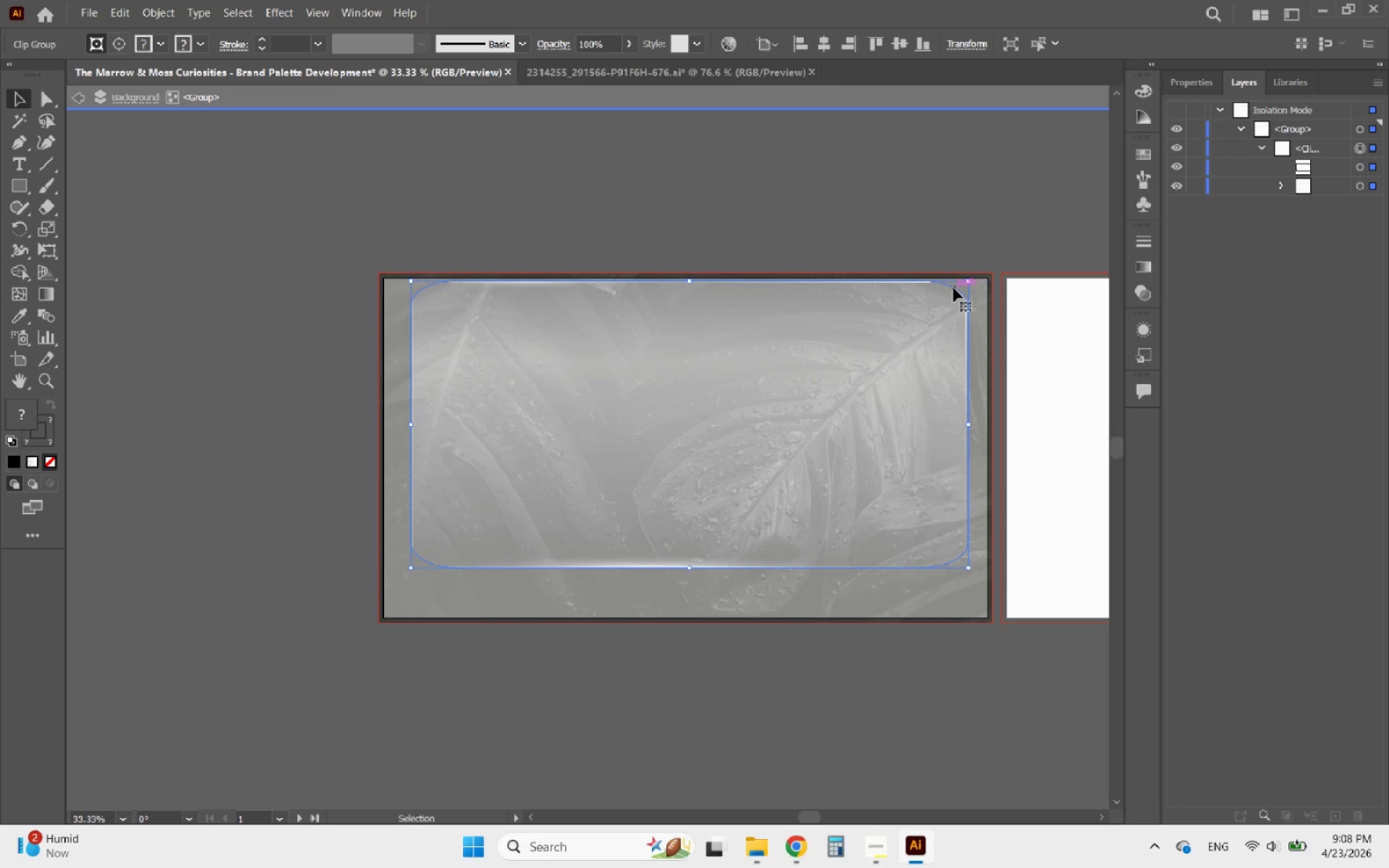 
key(Control+ControlLeft)
 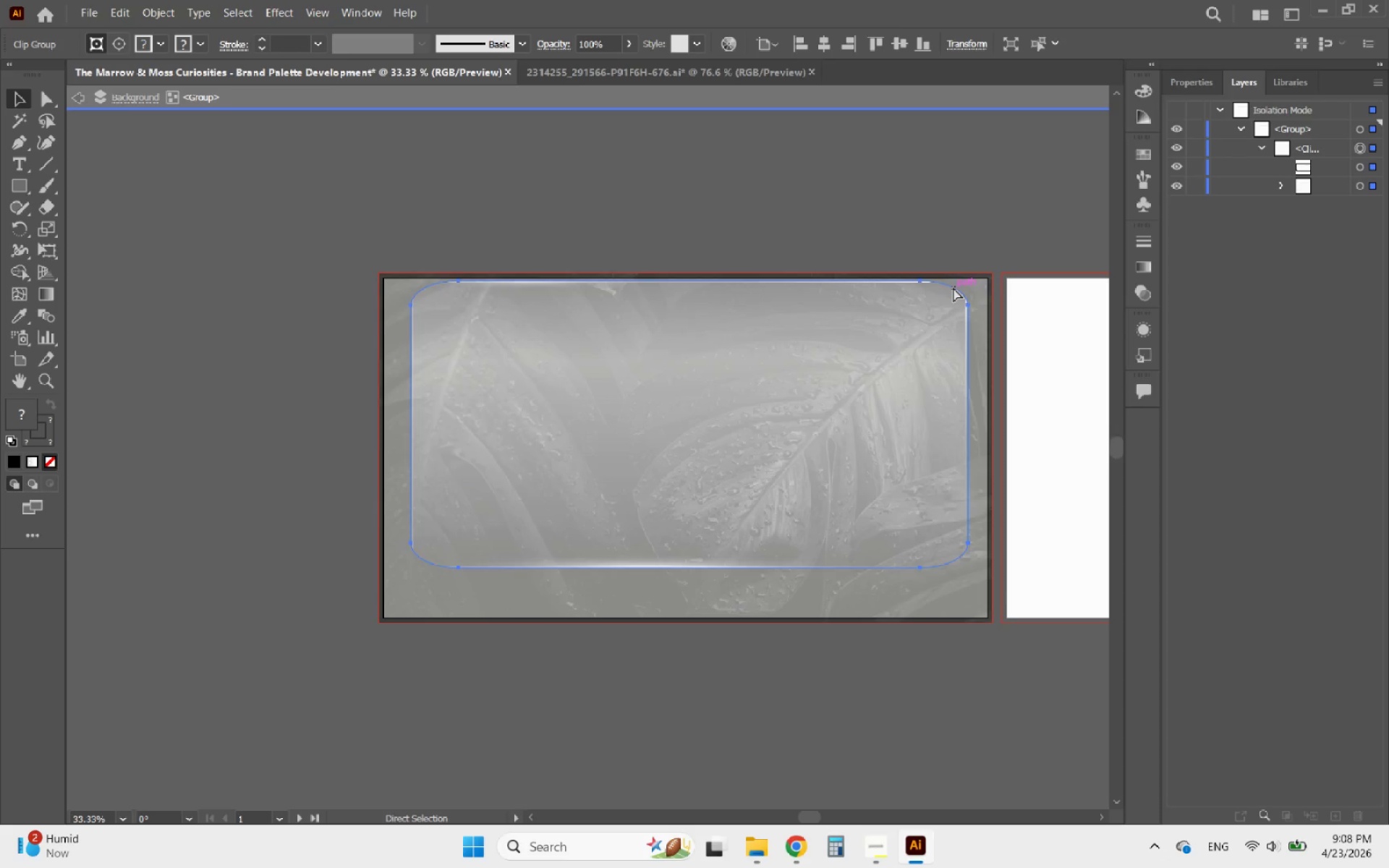 
key(Control+Z)
 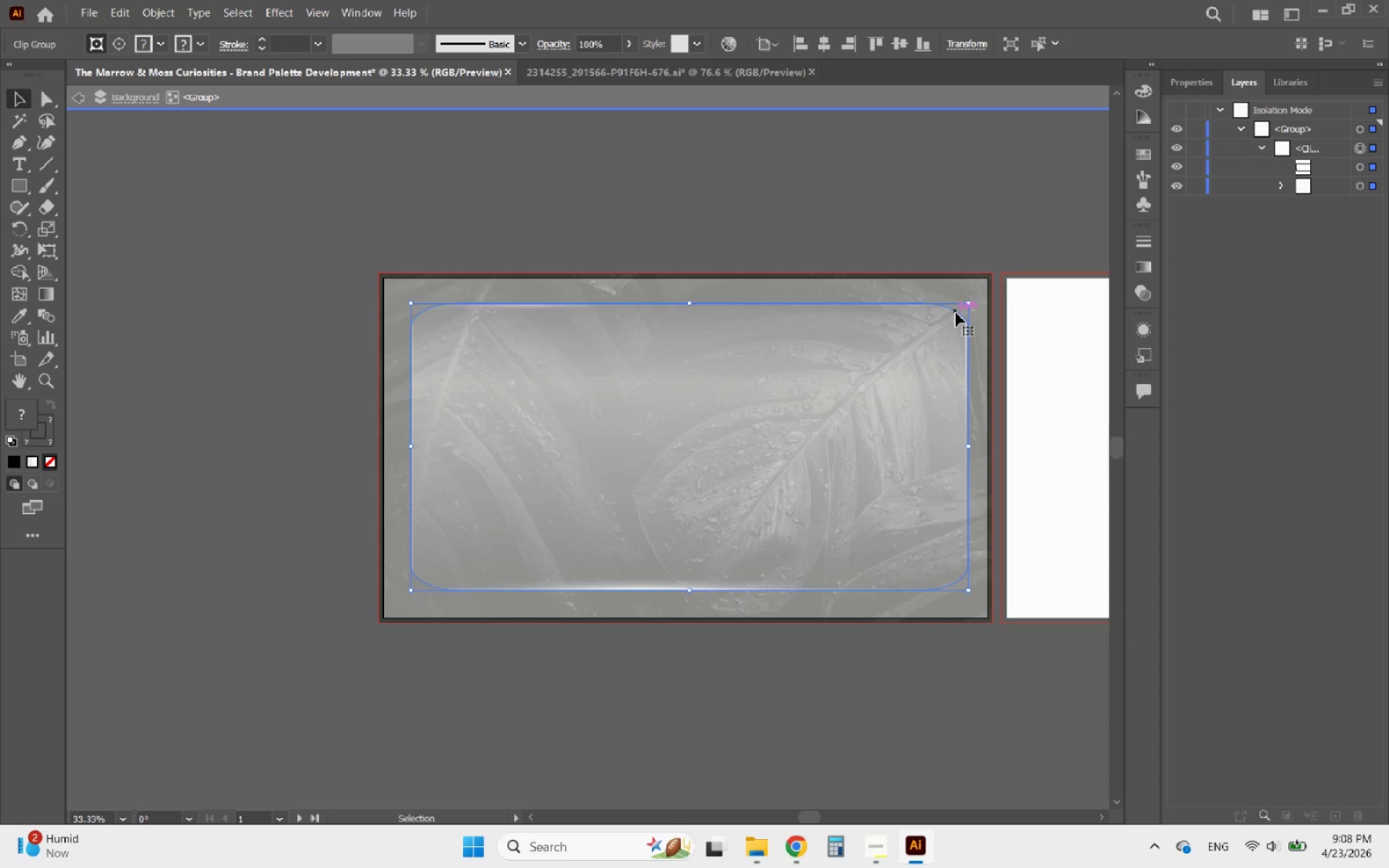 
left_click([960, 311])
 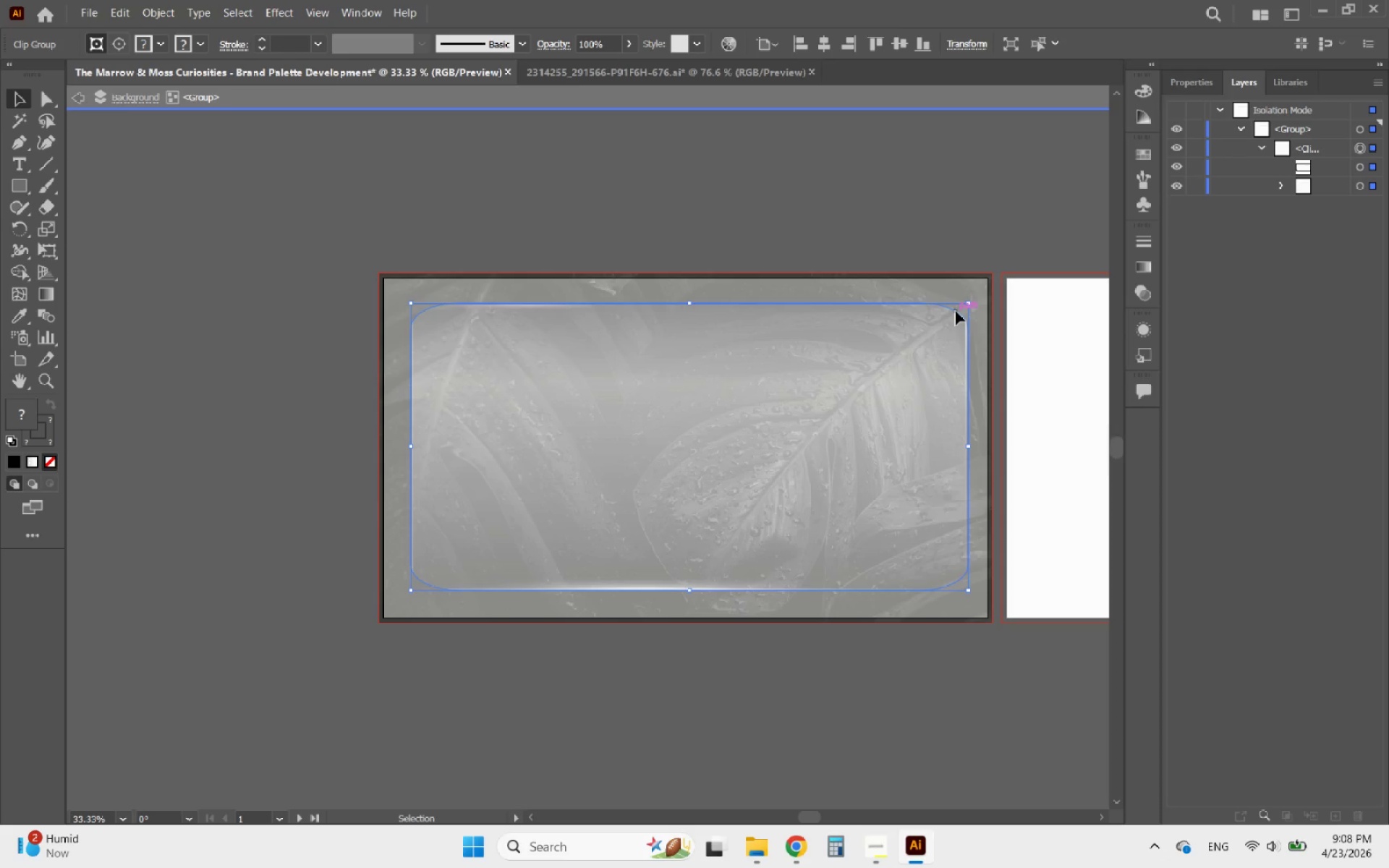 
double_click([956, 311])
 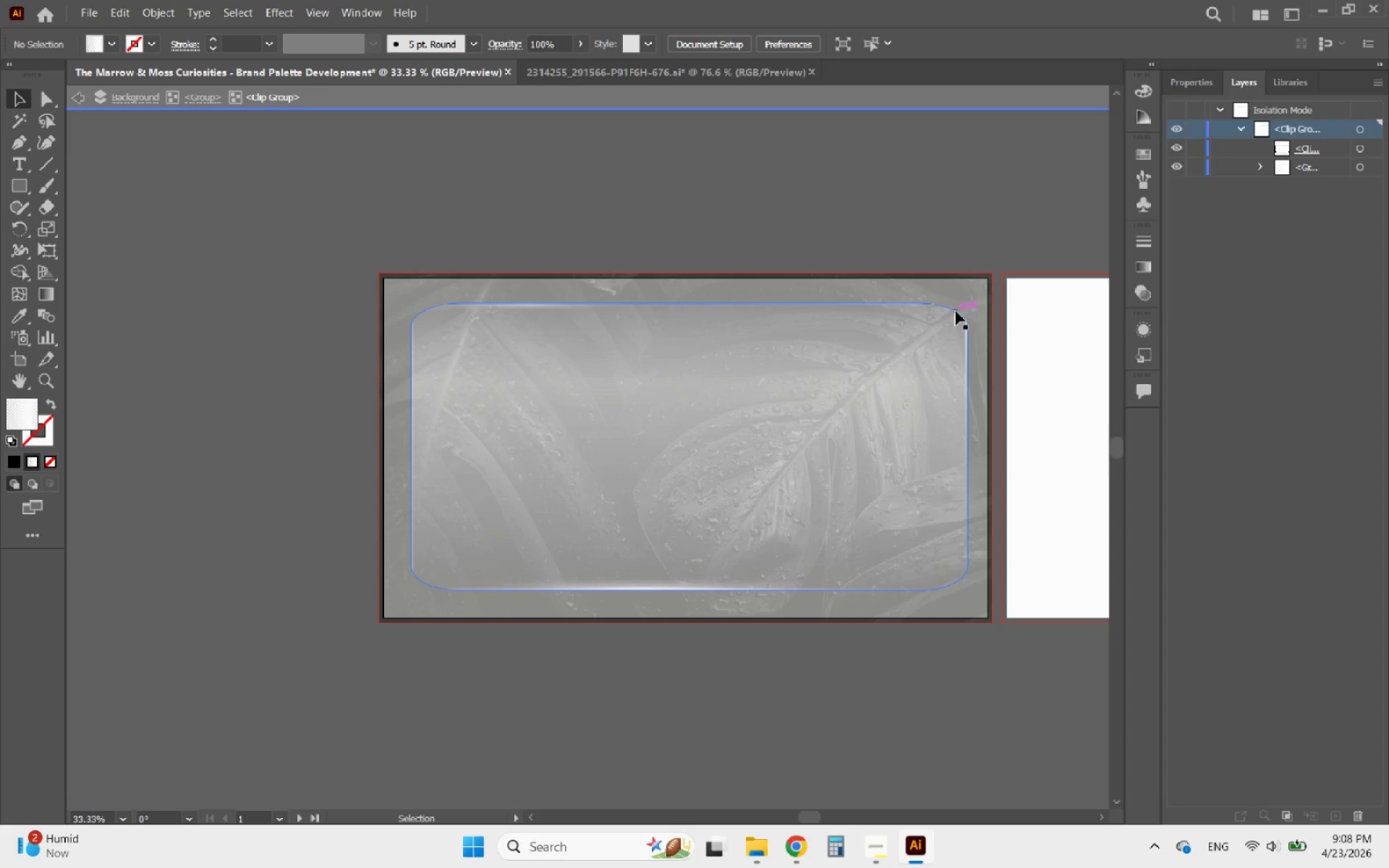 
triple_click([956, 311])
 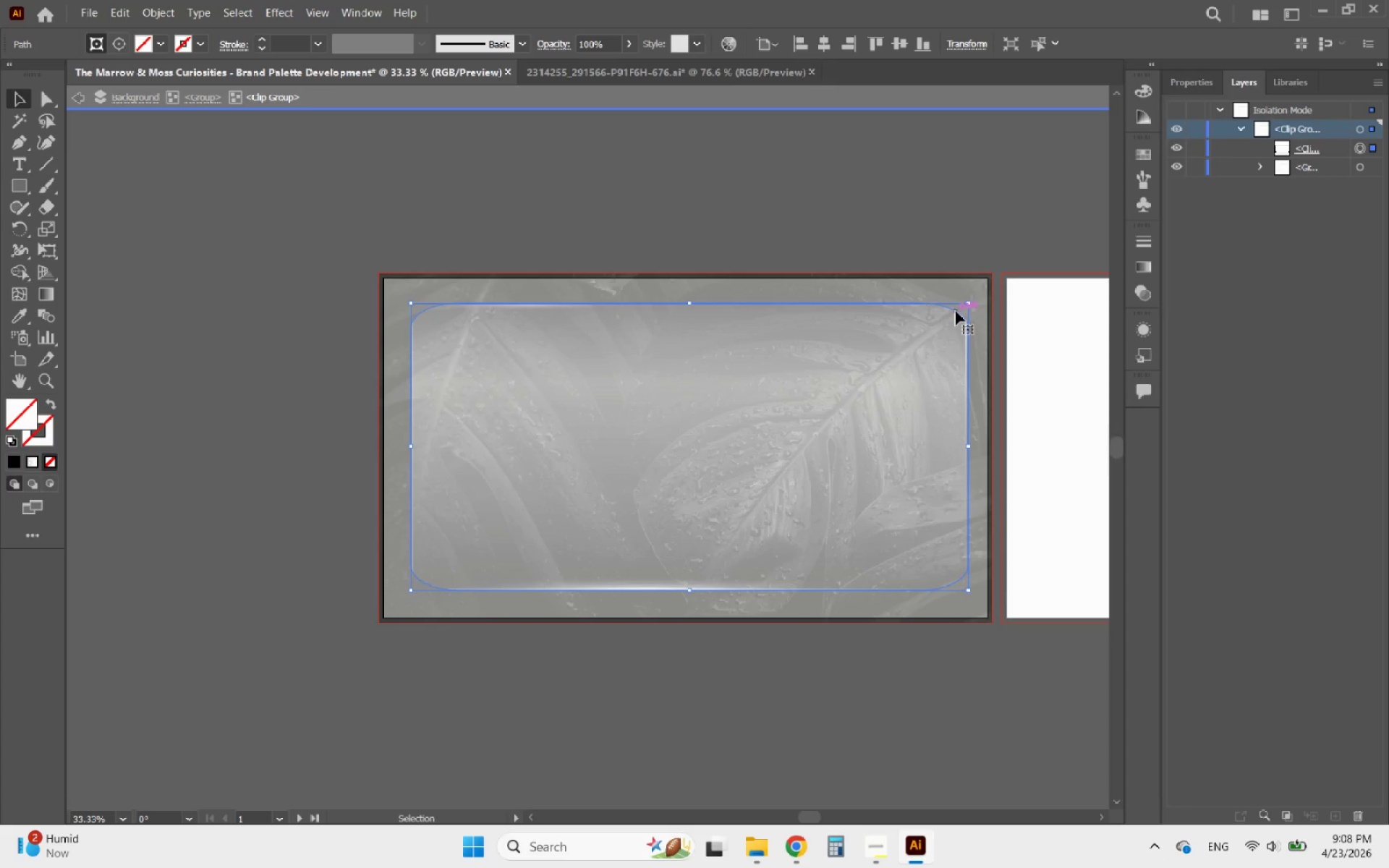 
double_click([956, 311])
 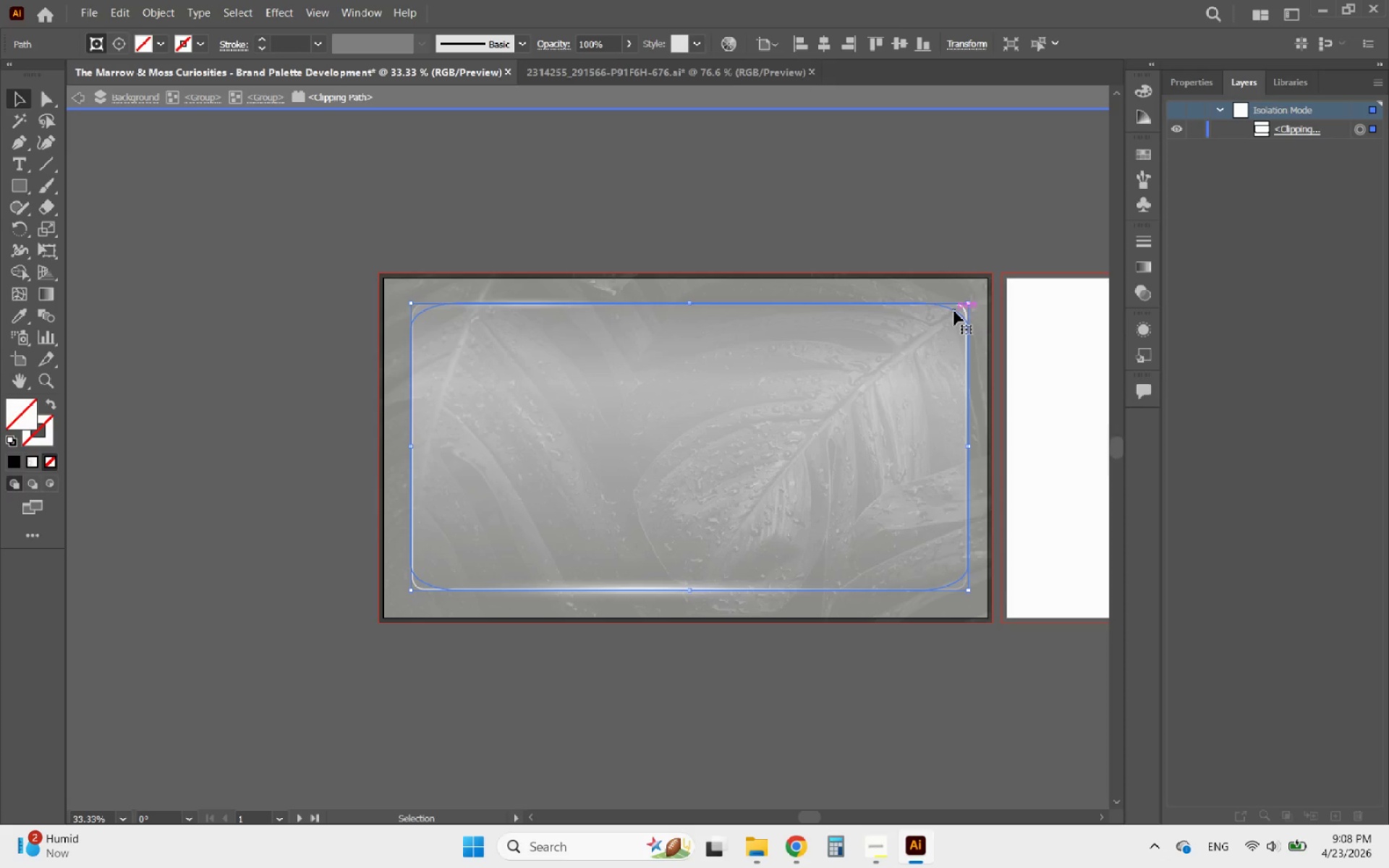 
left_click([954, 311])
 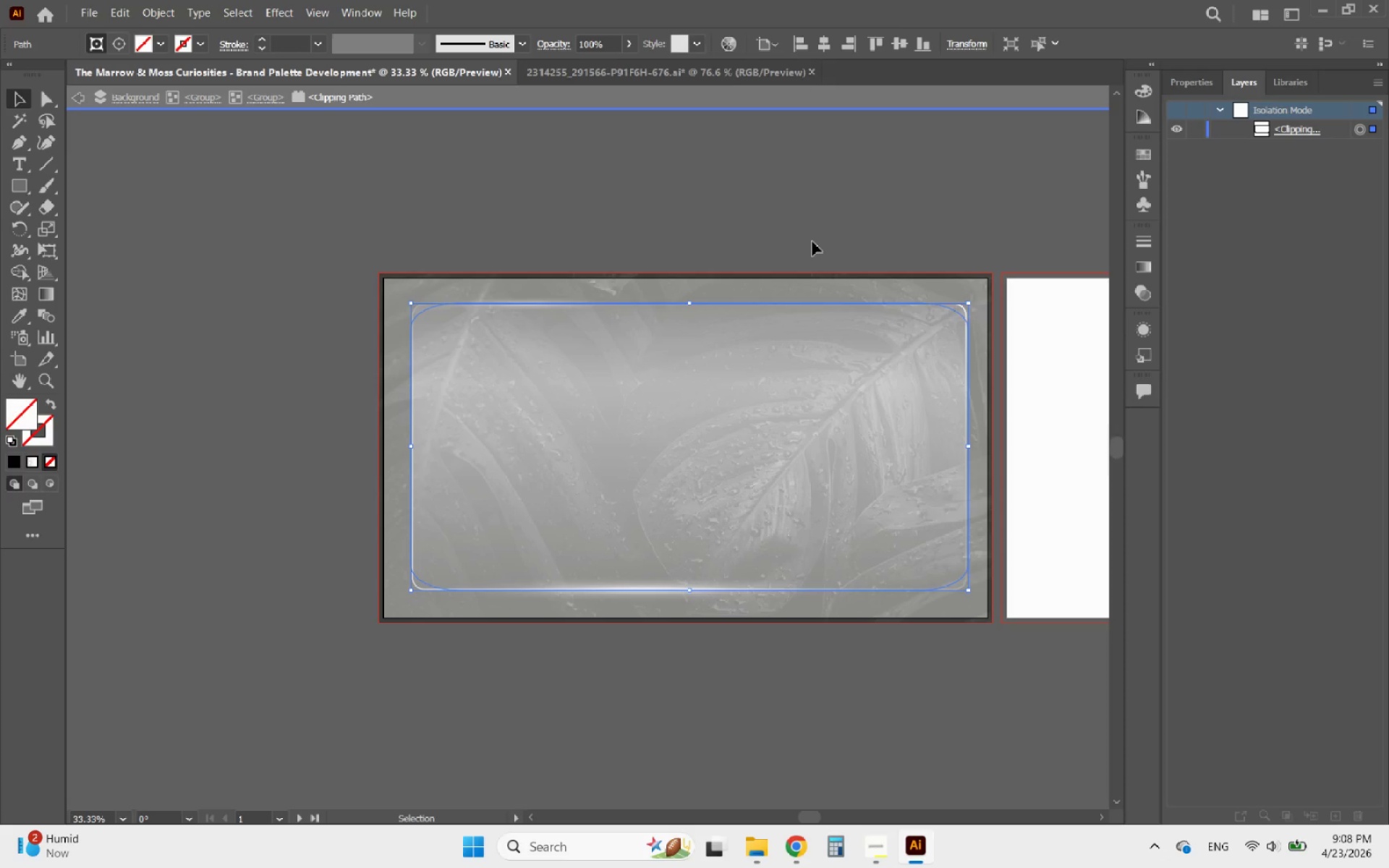 
left_click([592, 180])
 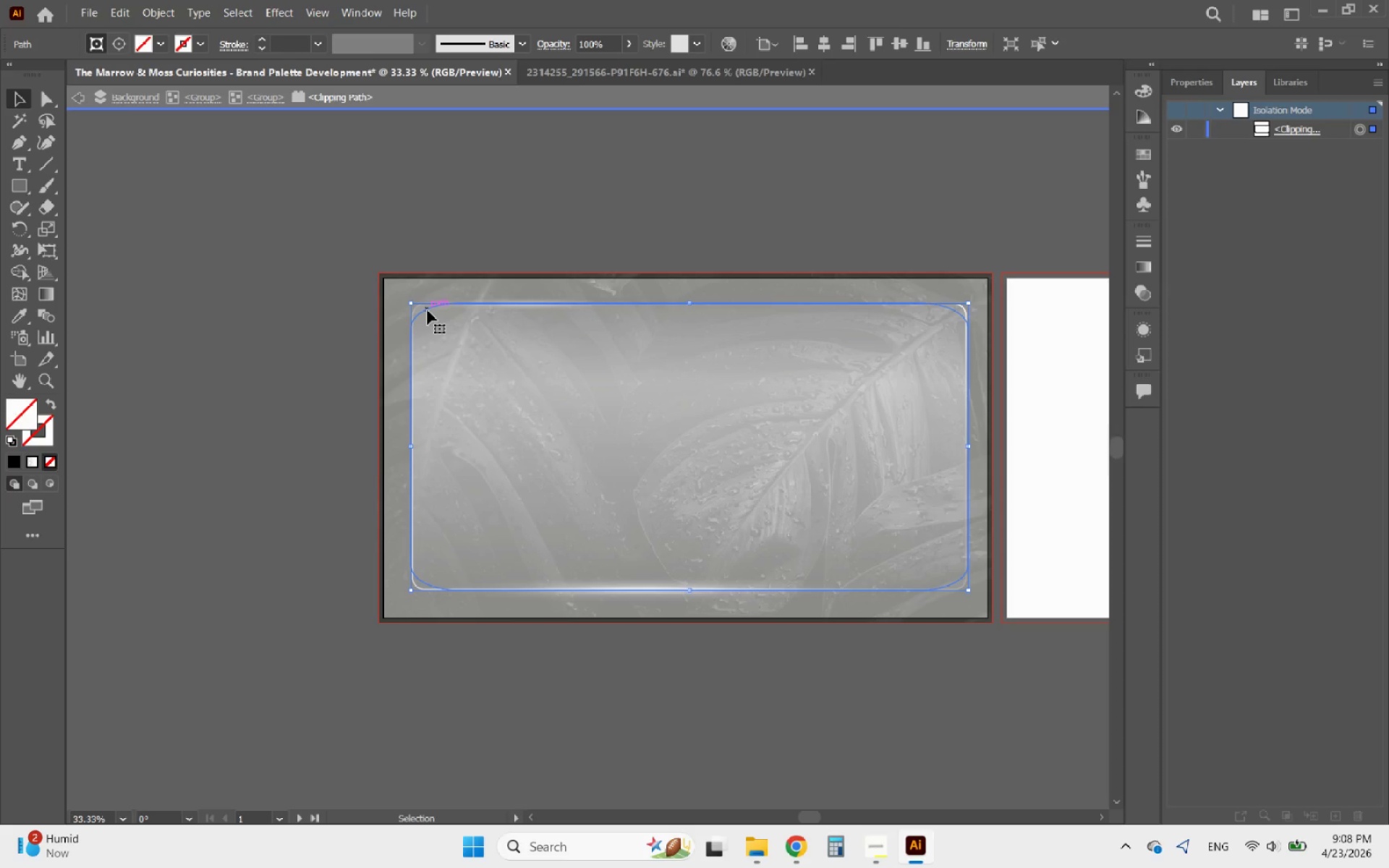 
wait(6.67)
 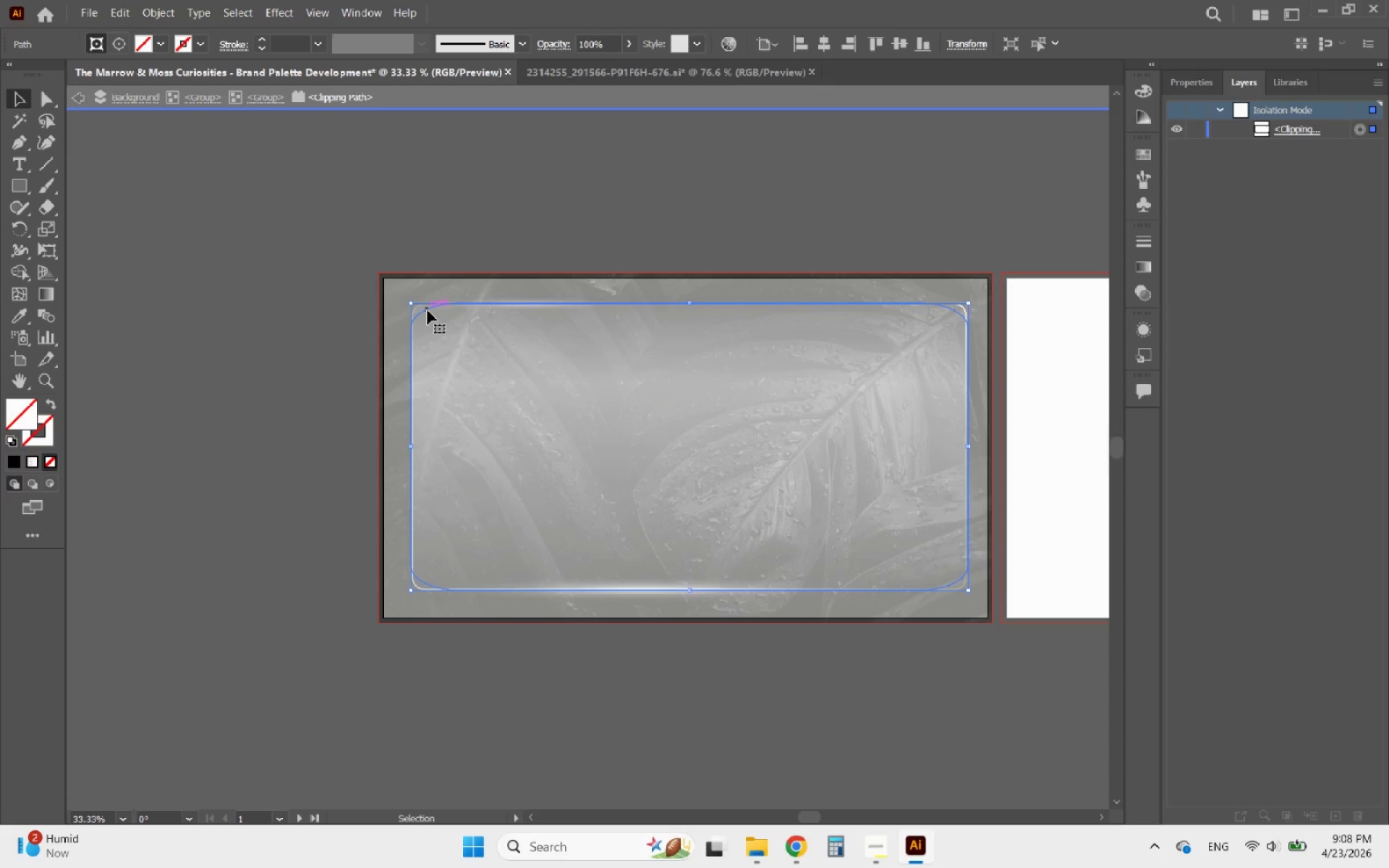 
key(Delete)
 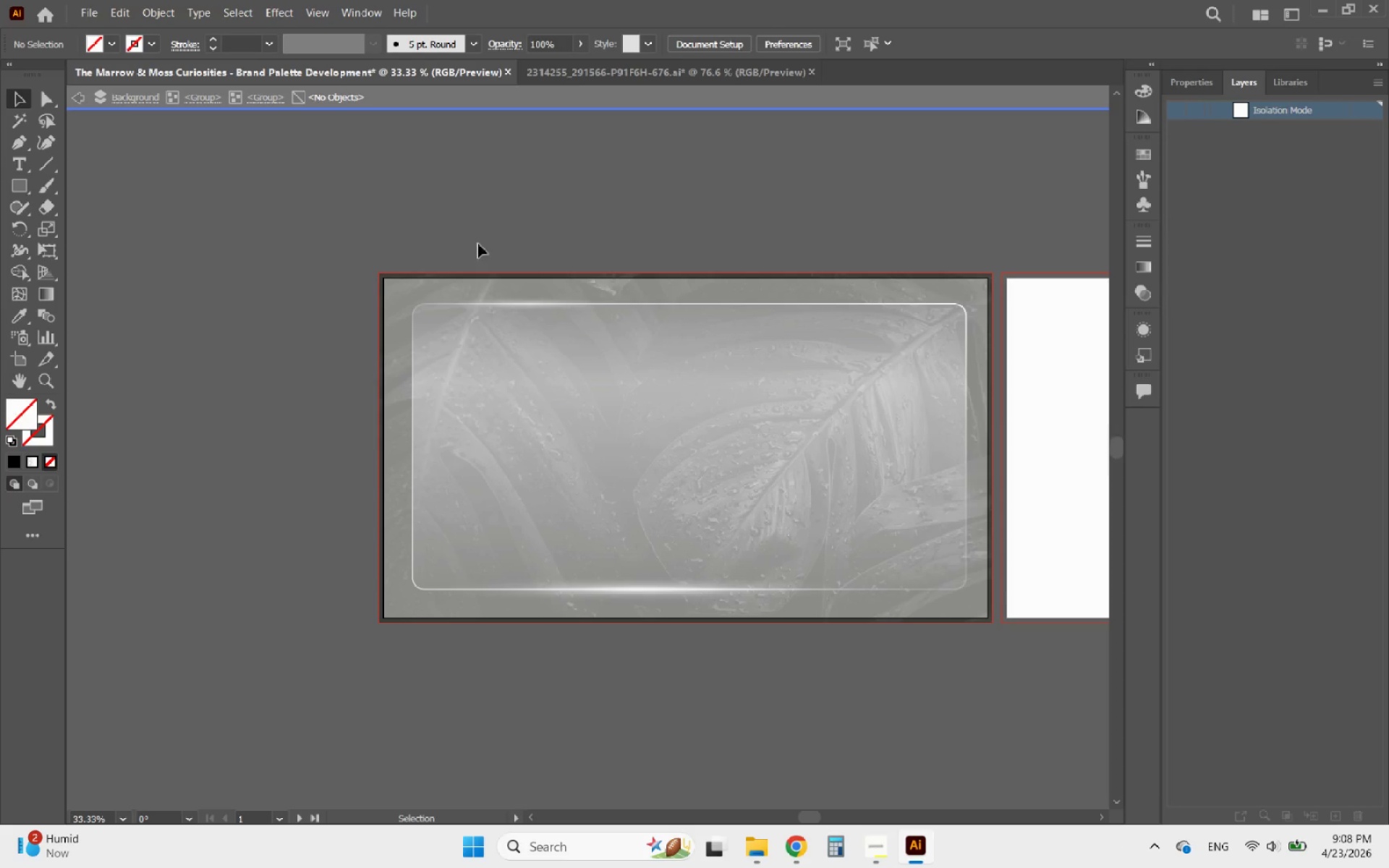 
double_click([486, 219])
 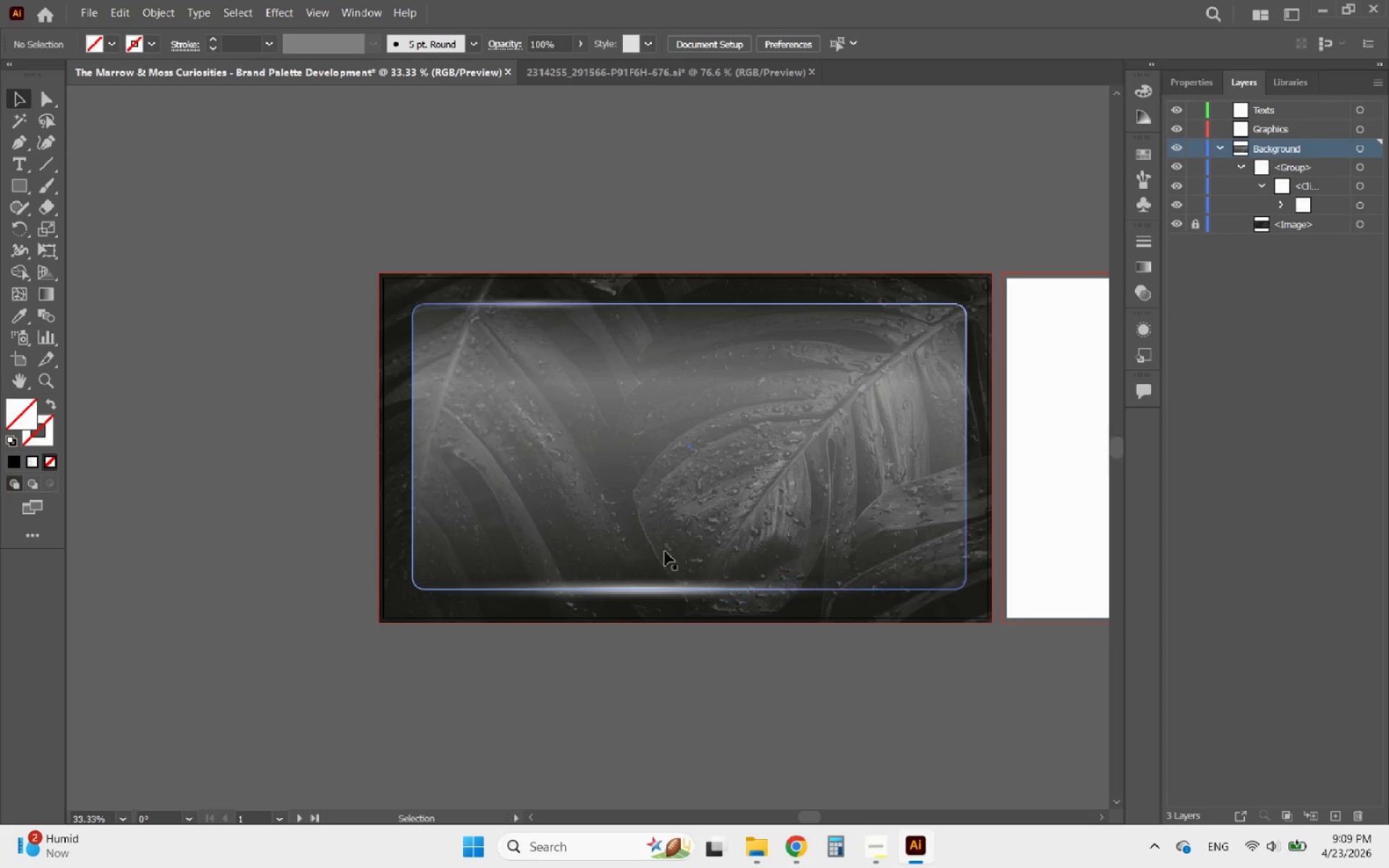 
wait(6.09)
 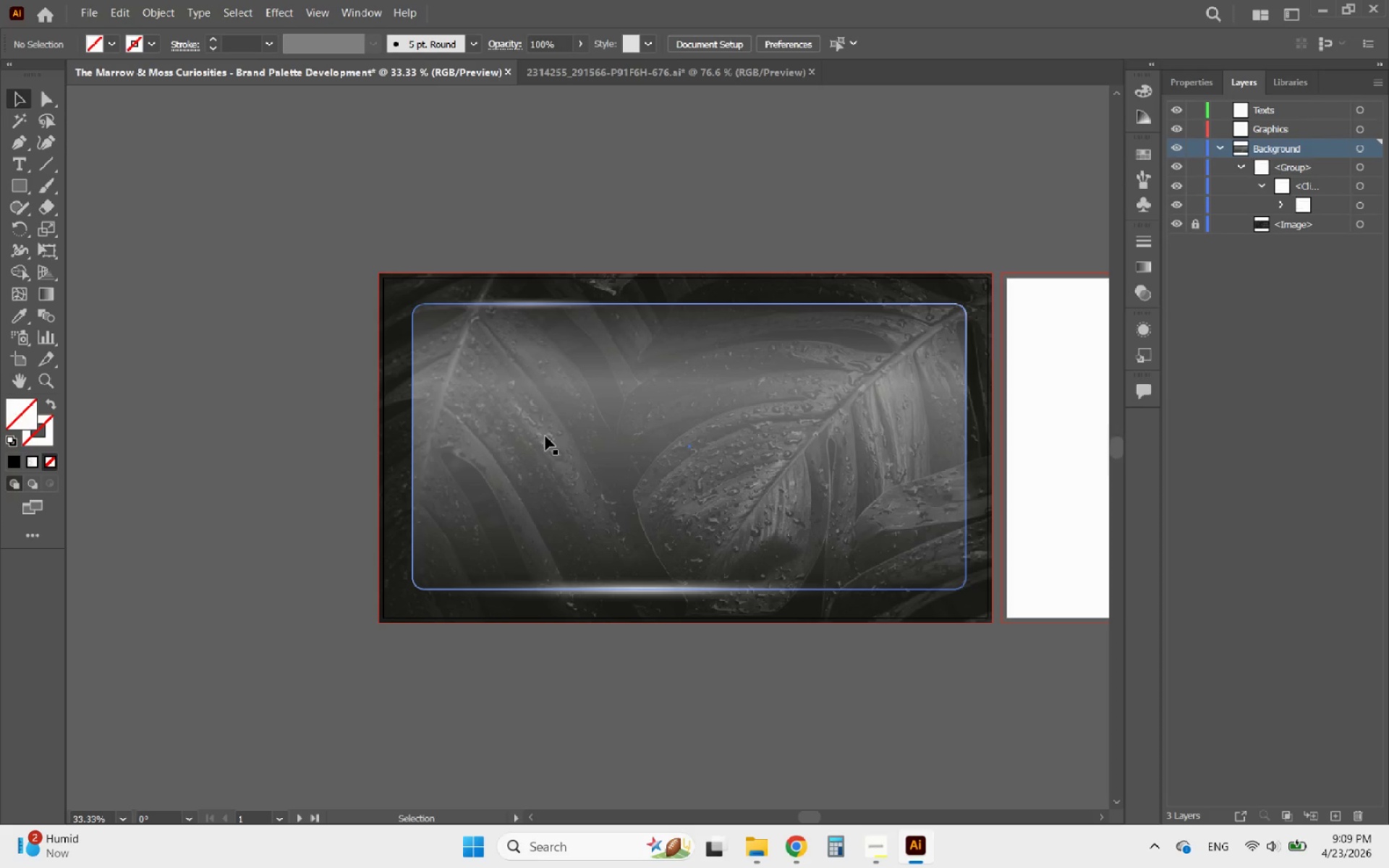 
left_click_drag(start_coordinate=[619, 493], to_coordinate=[604, 482])
 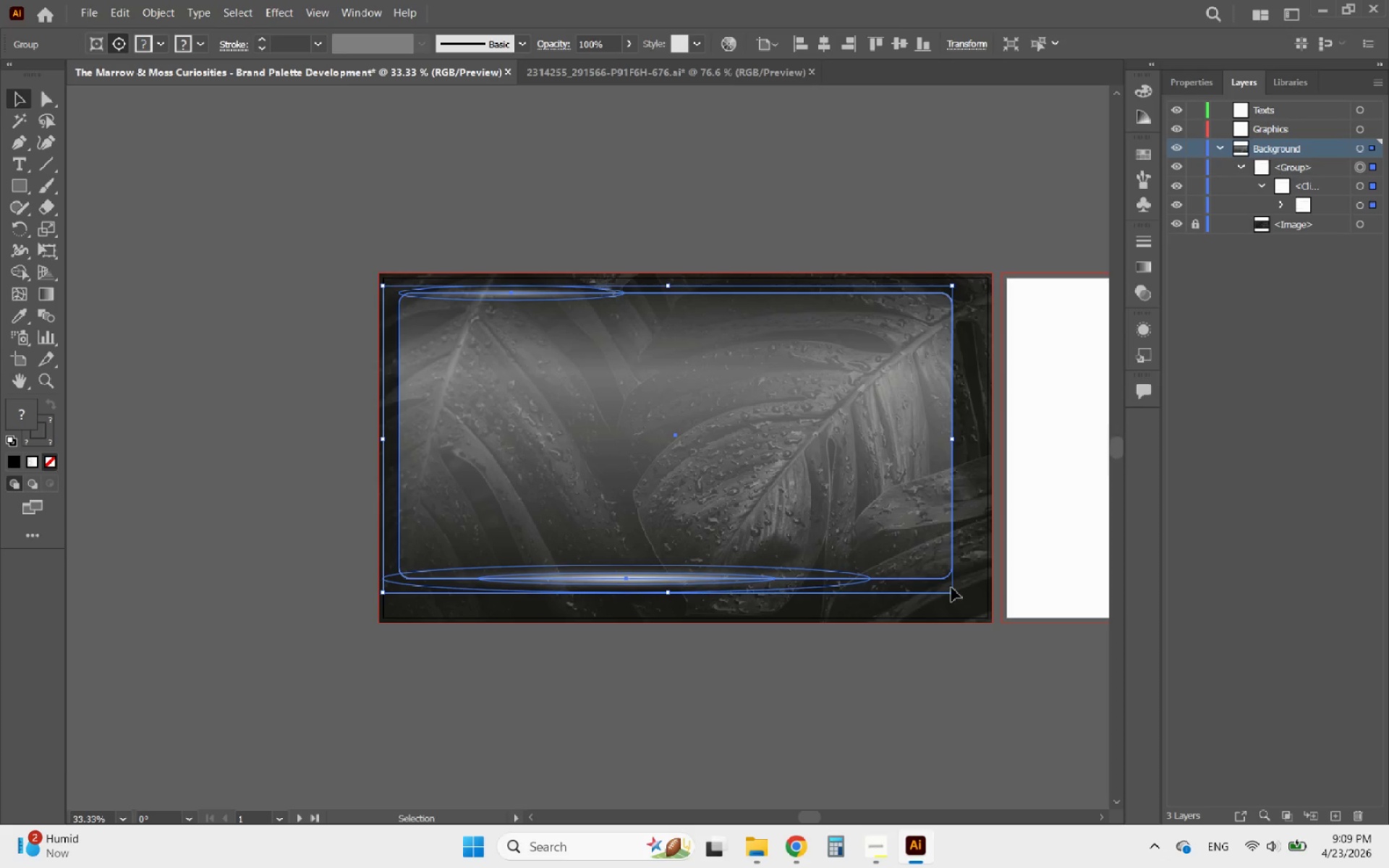 
left_click_drag(start_coordinate=[953, 591], to_coordinate=[976, 618])
 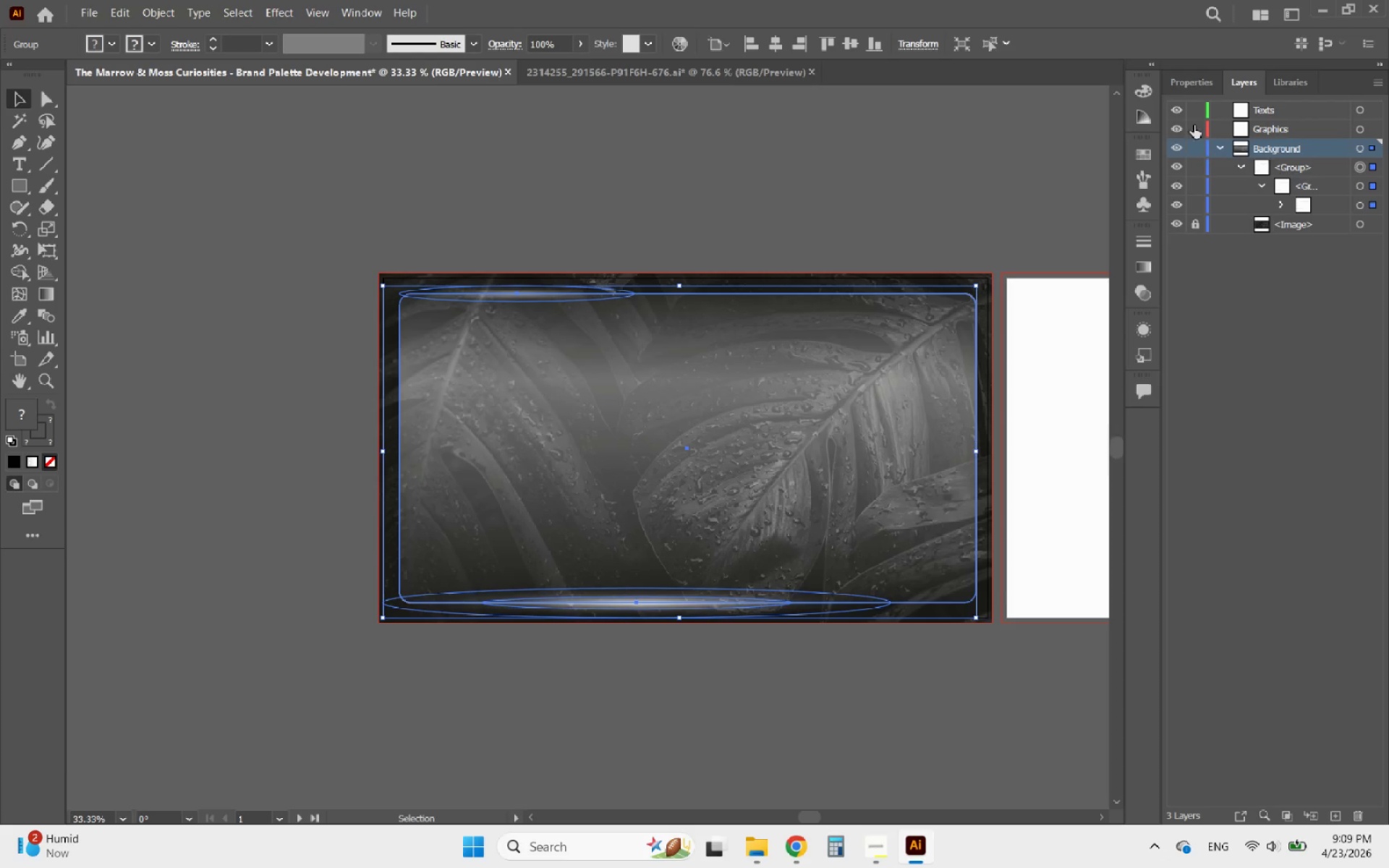 
left_click([1184, 84])
 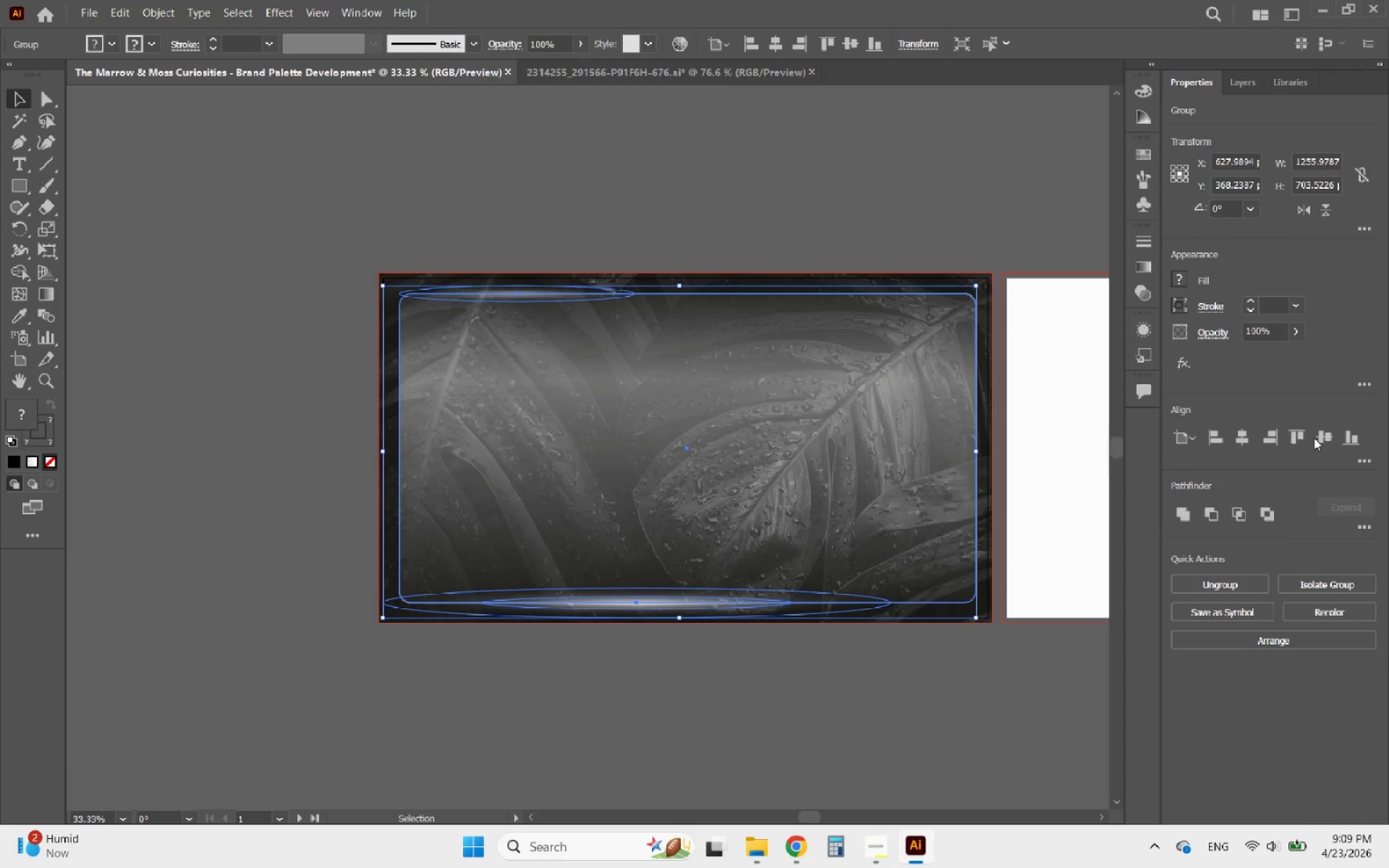 
left_click([1325, 438])
 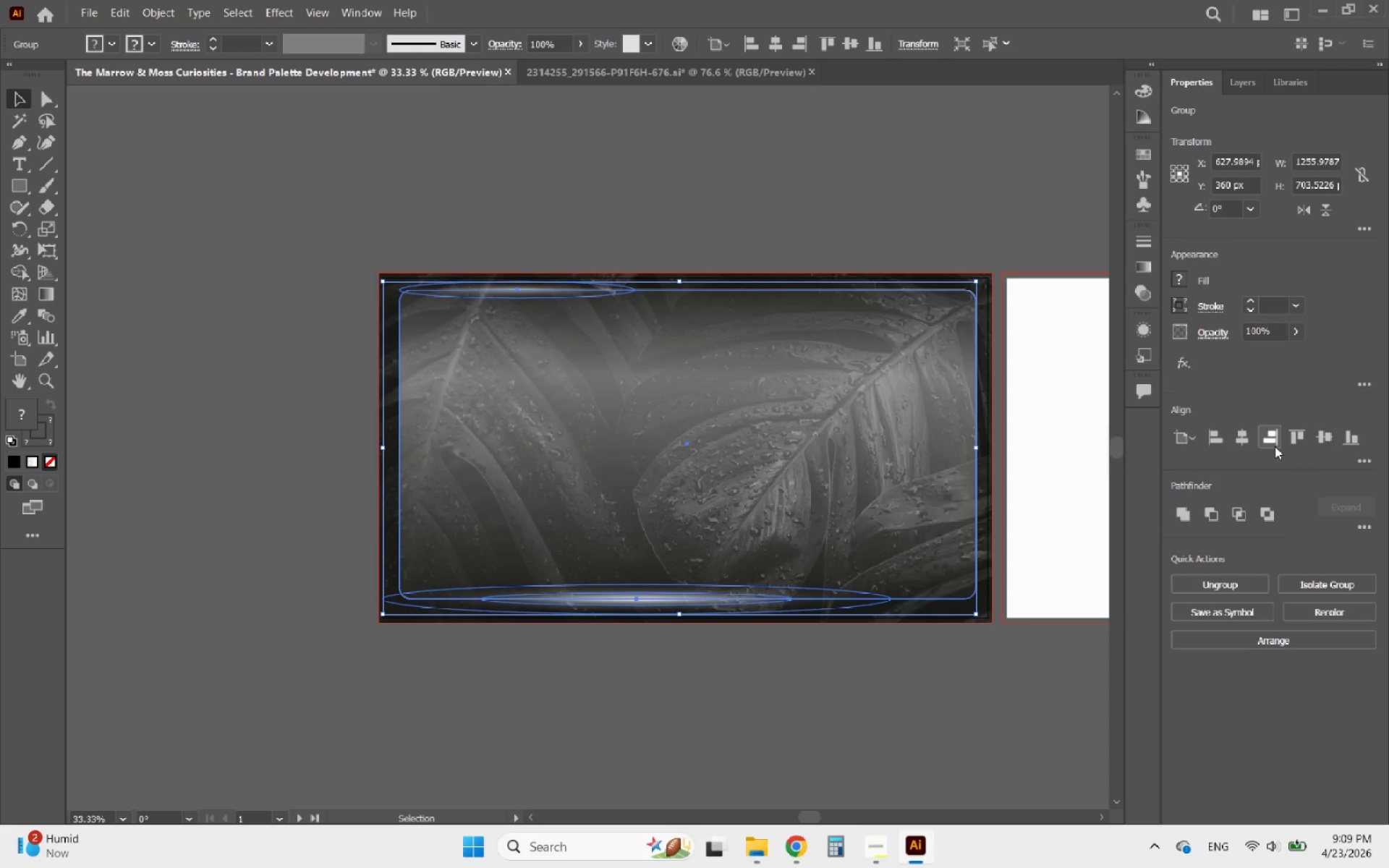 
left_click([1241, 438])
 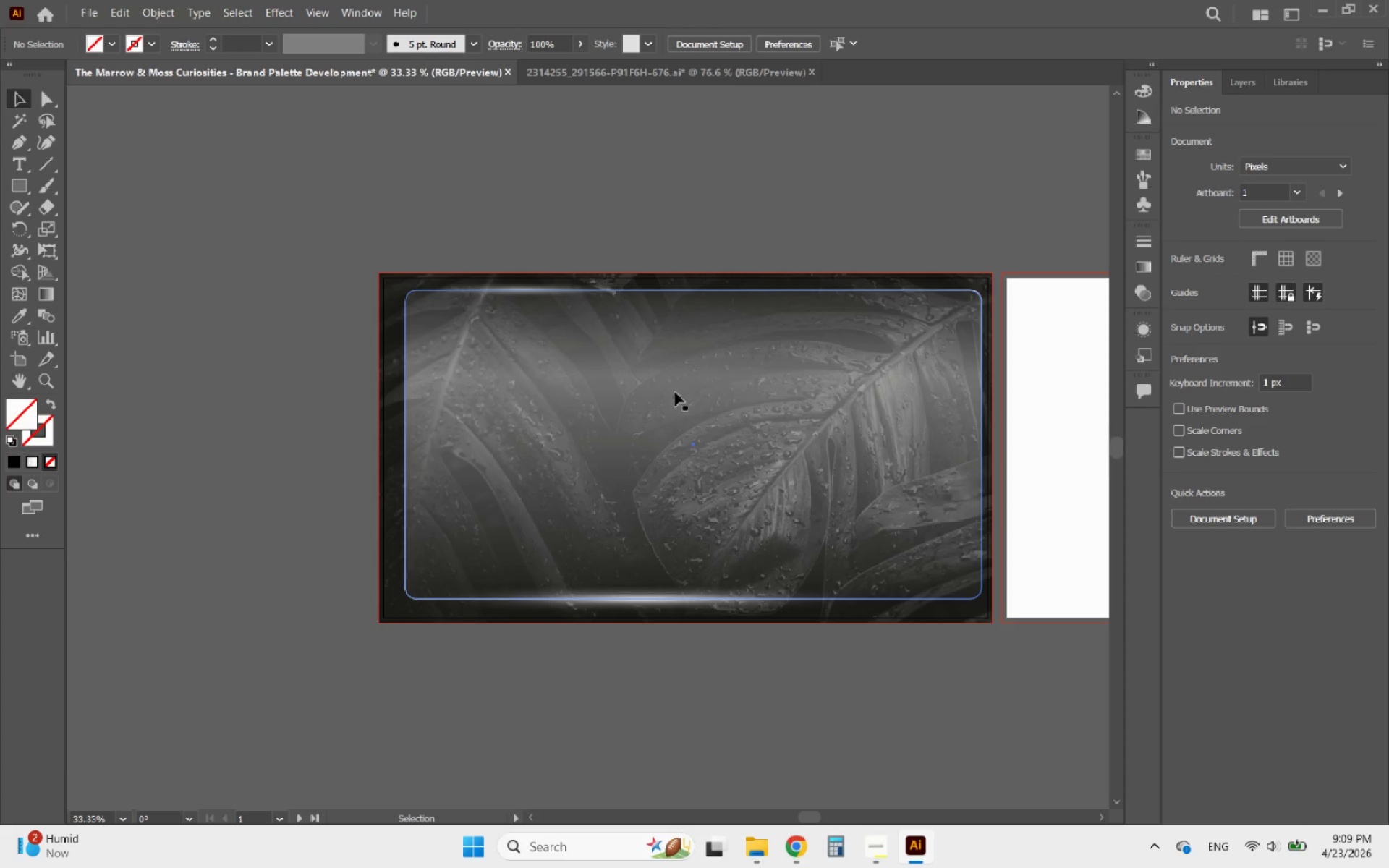 
left_click([660, 438])
 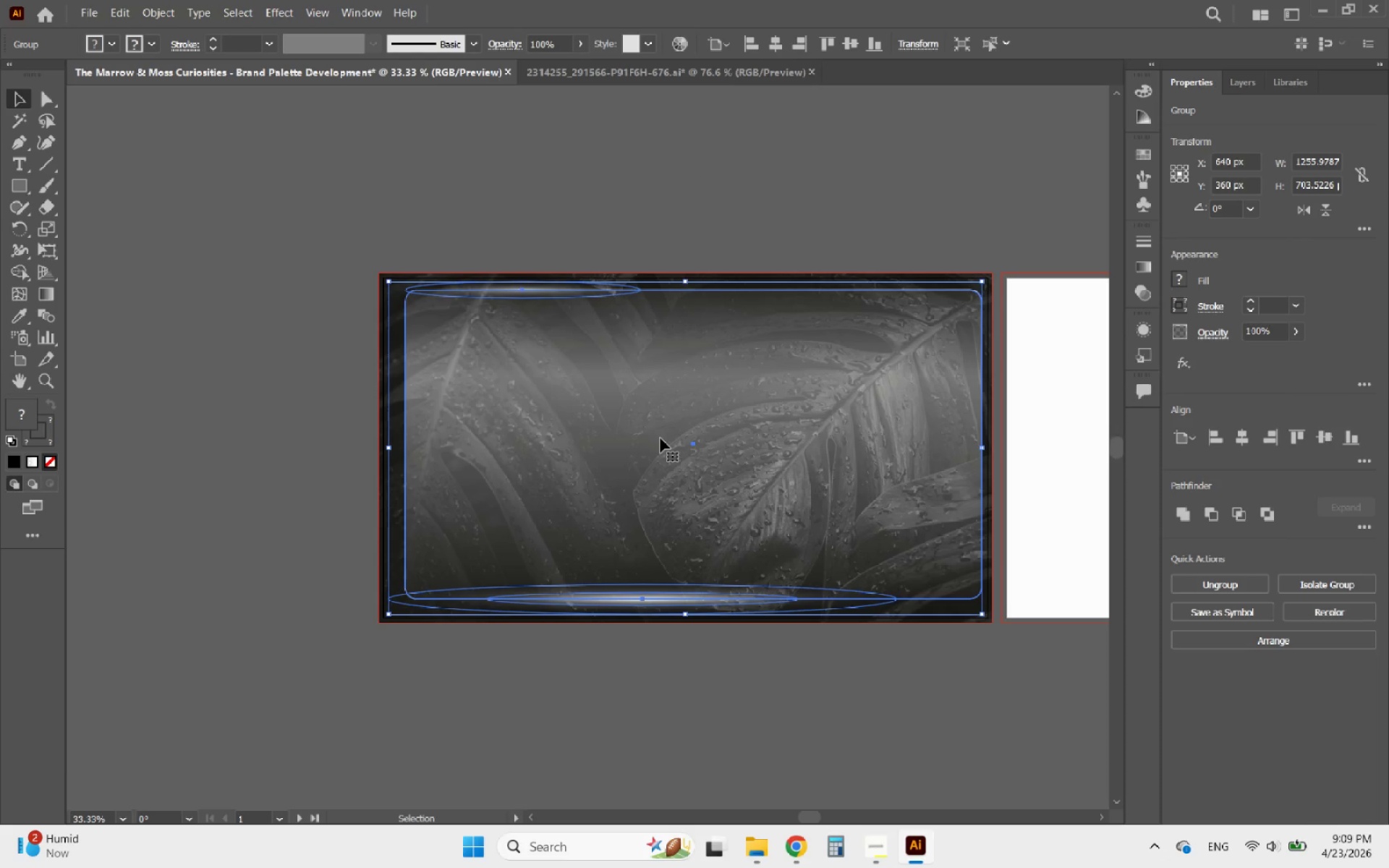 
key(ArrowDown)
 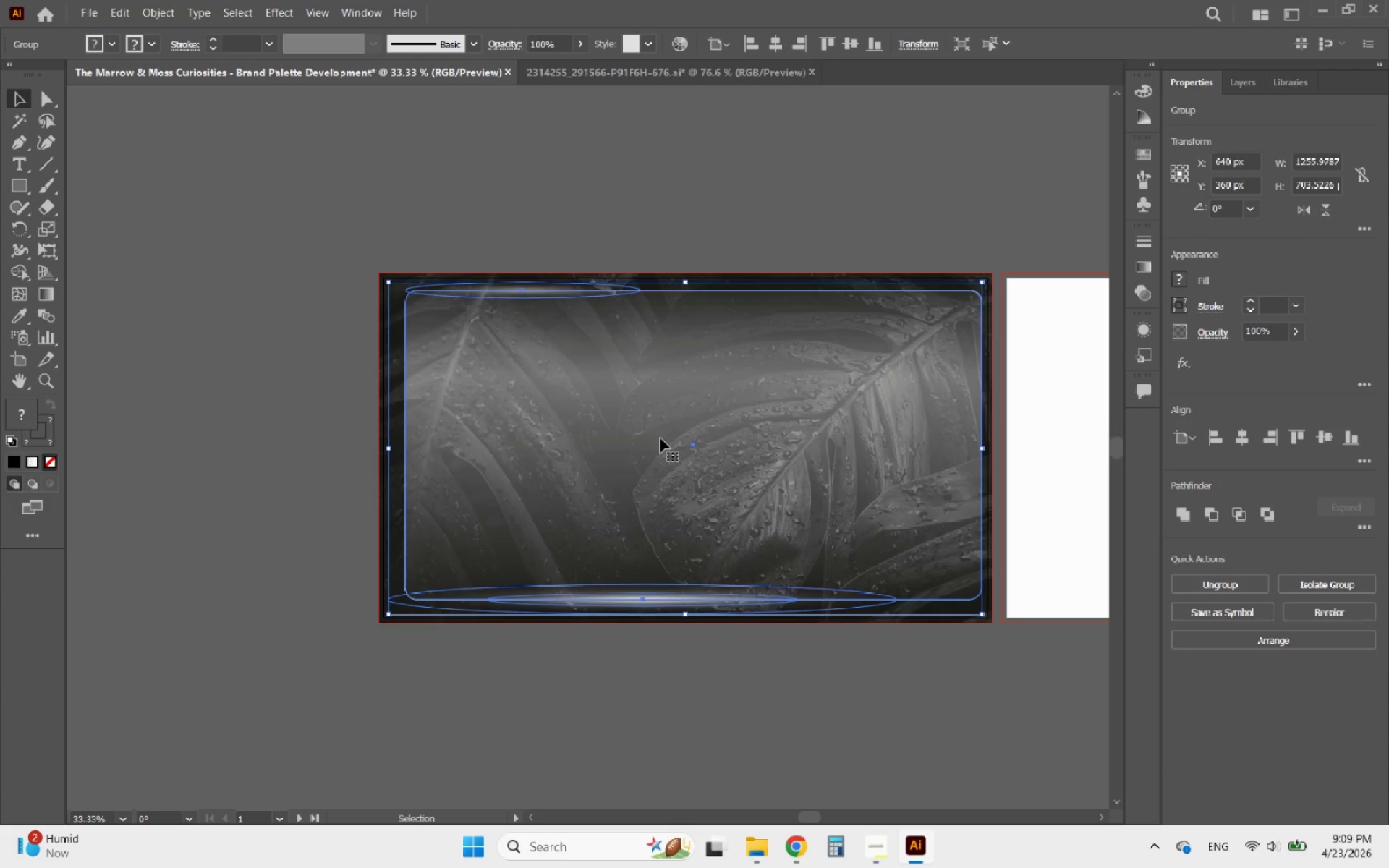 
key(ArrowDown)
 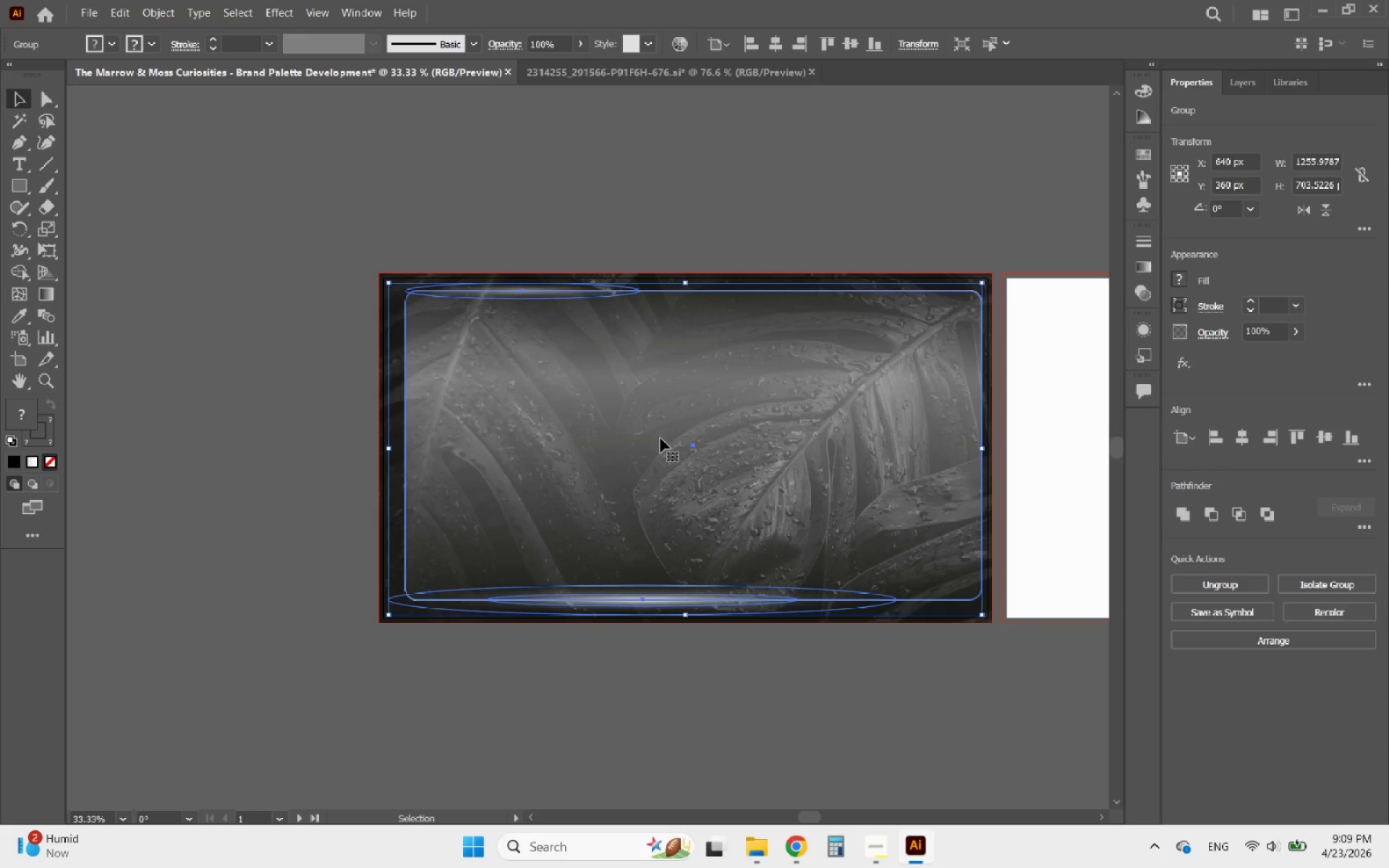 
key(ArrowDown)
 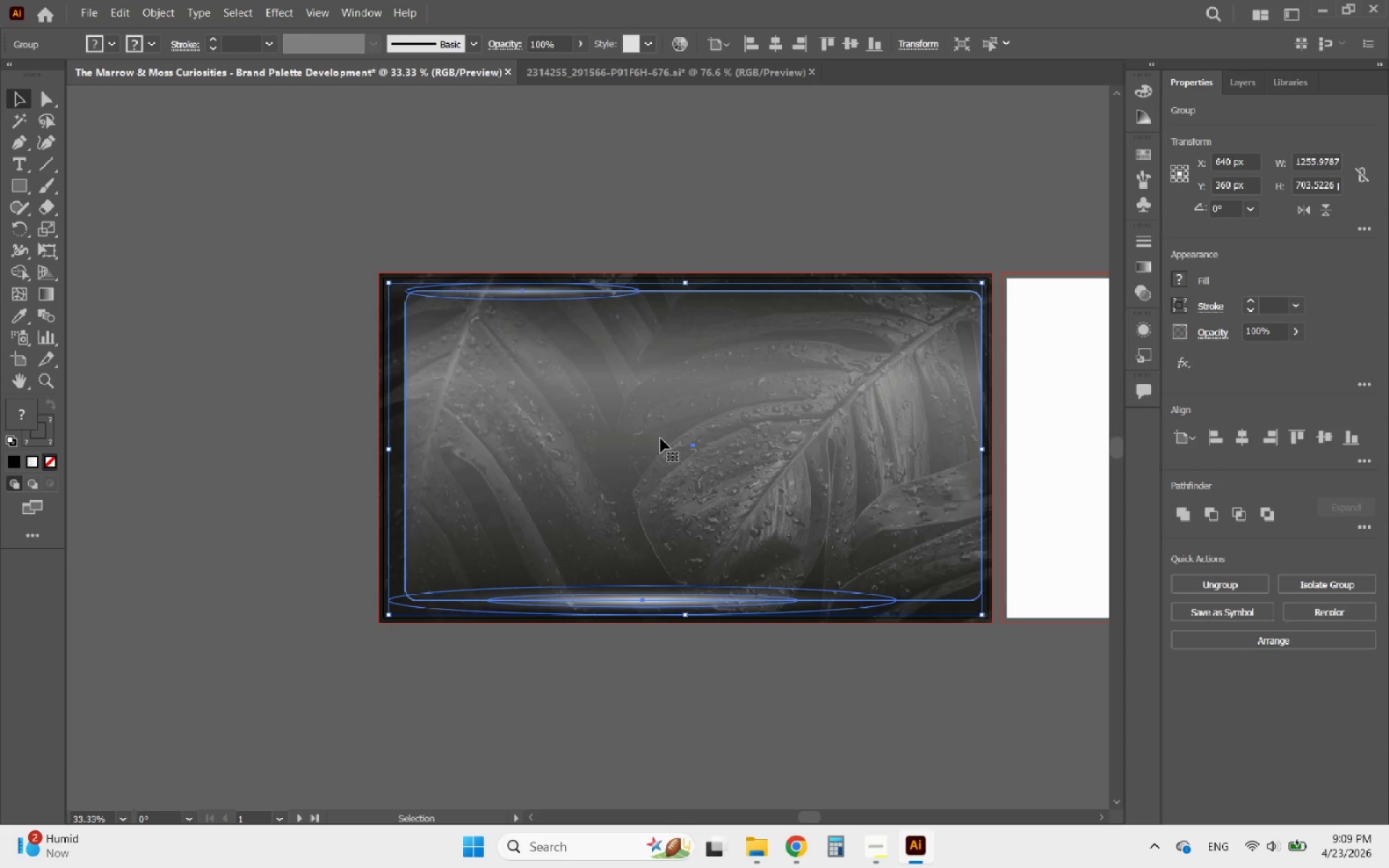 
key(ArrowDown)
 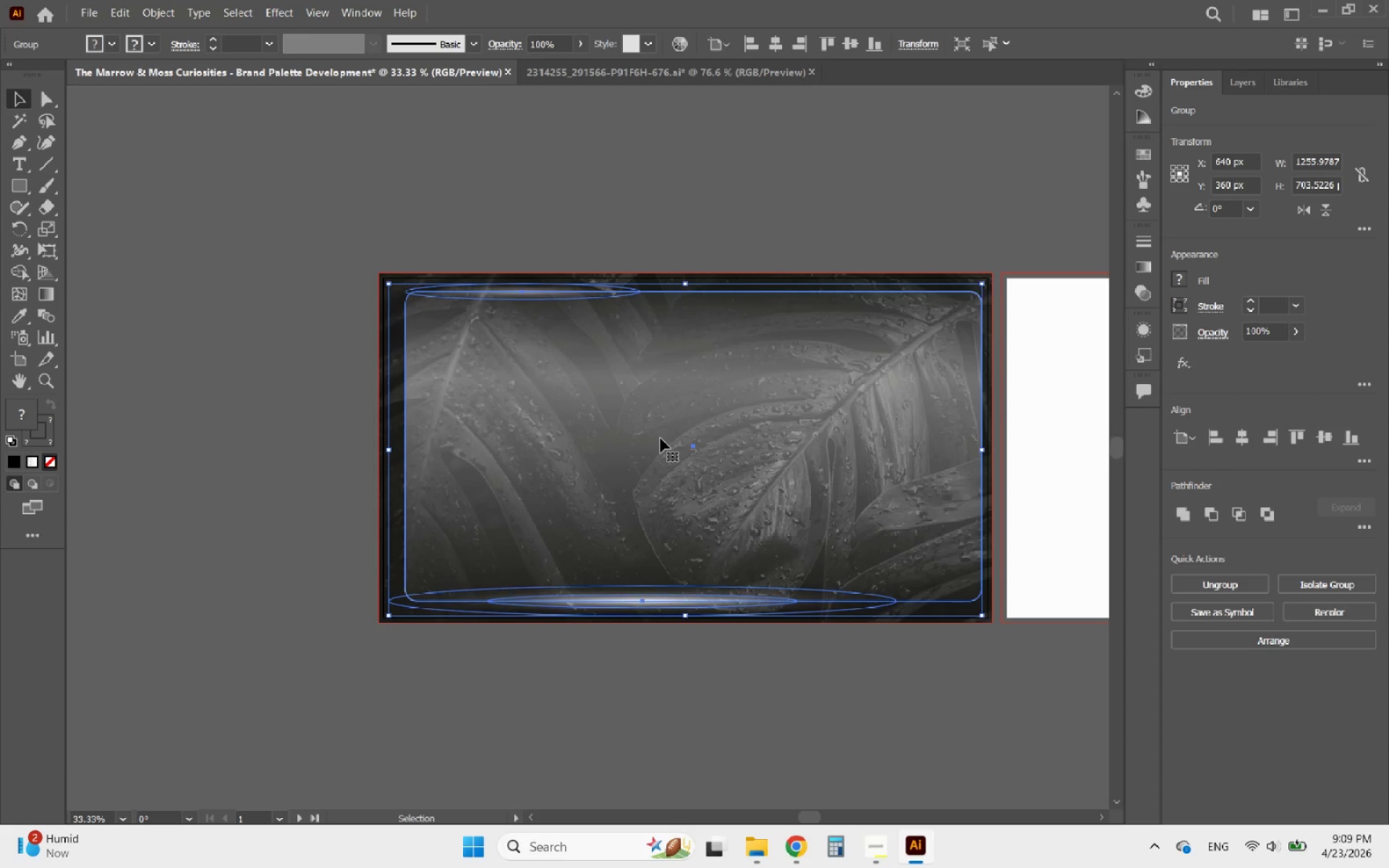 
key(ArrowDown)
 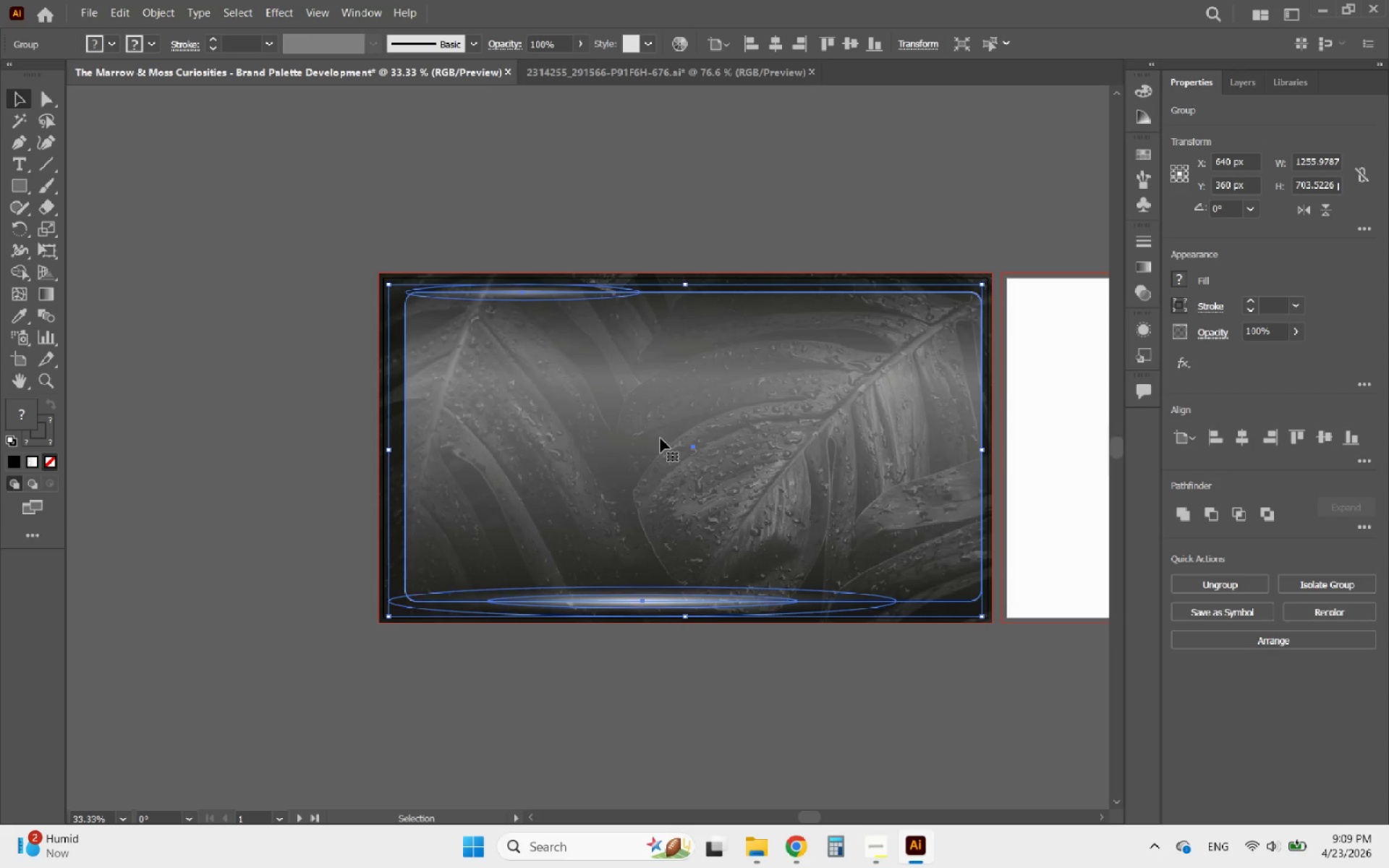 
key(ArrowDown)
 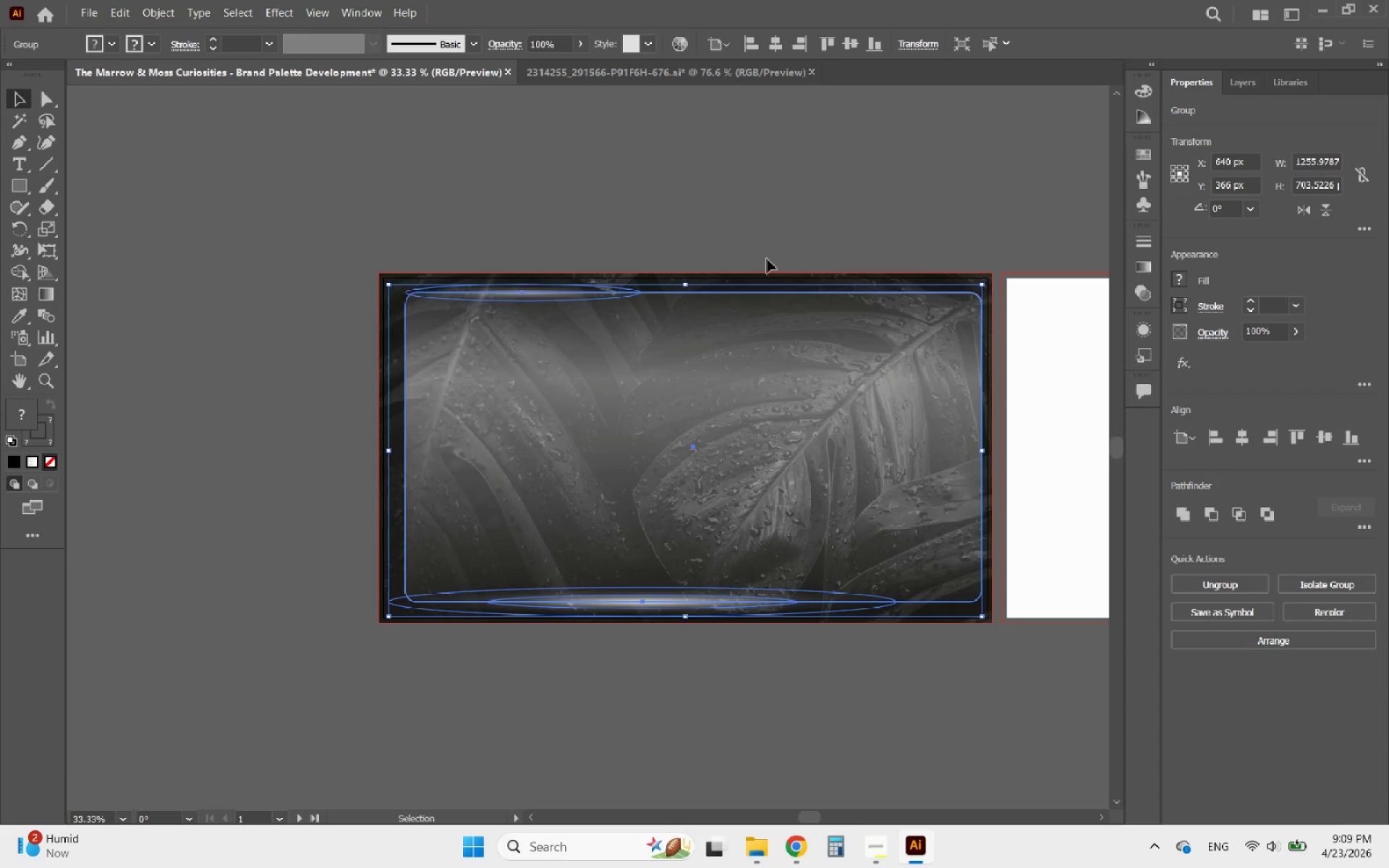 
left_click([780, 212])
 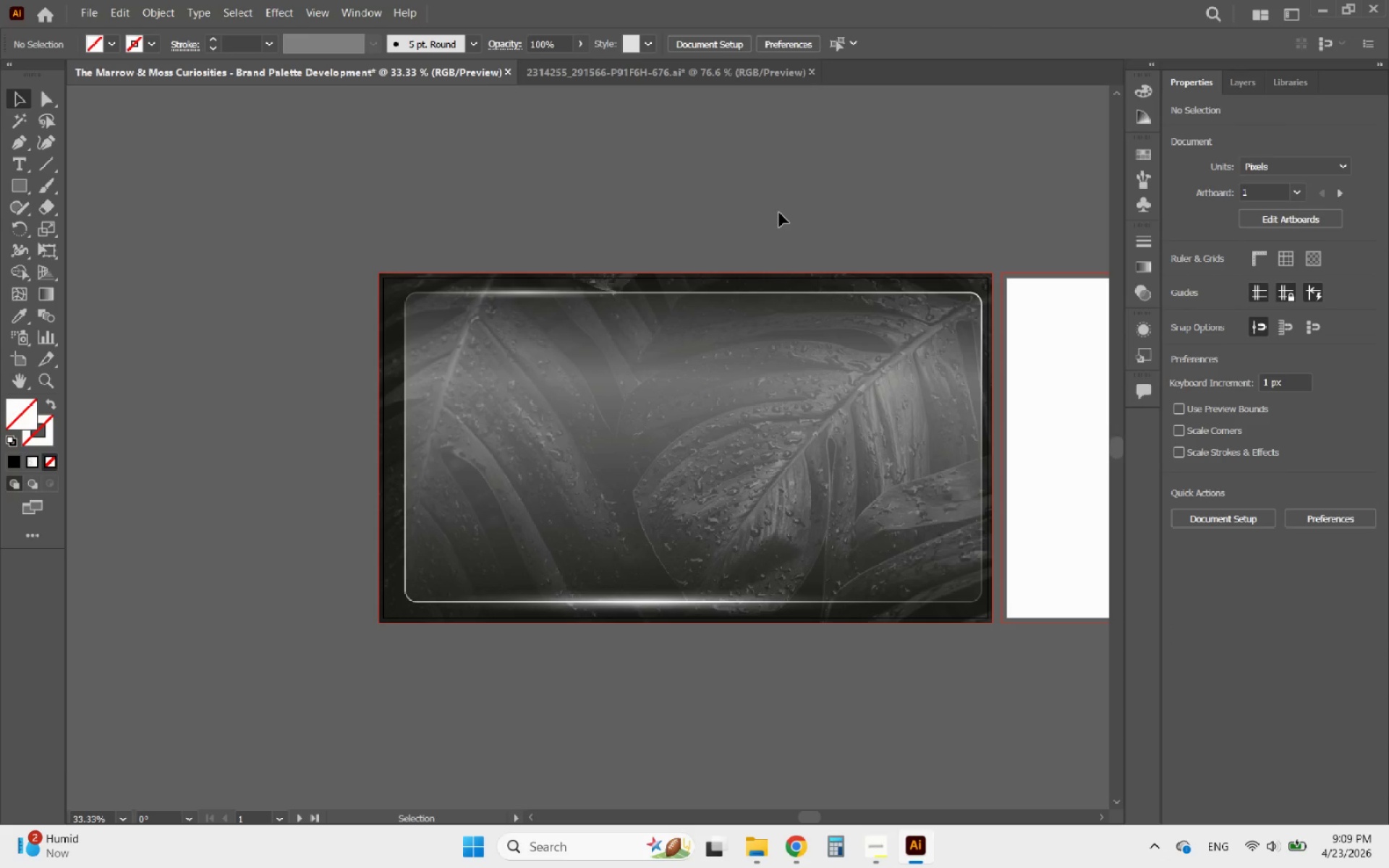 
left_click([804, 337])
 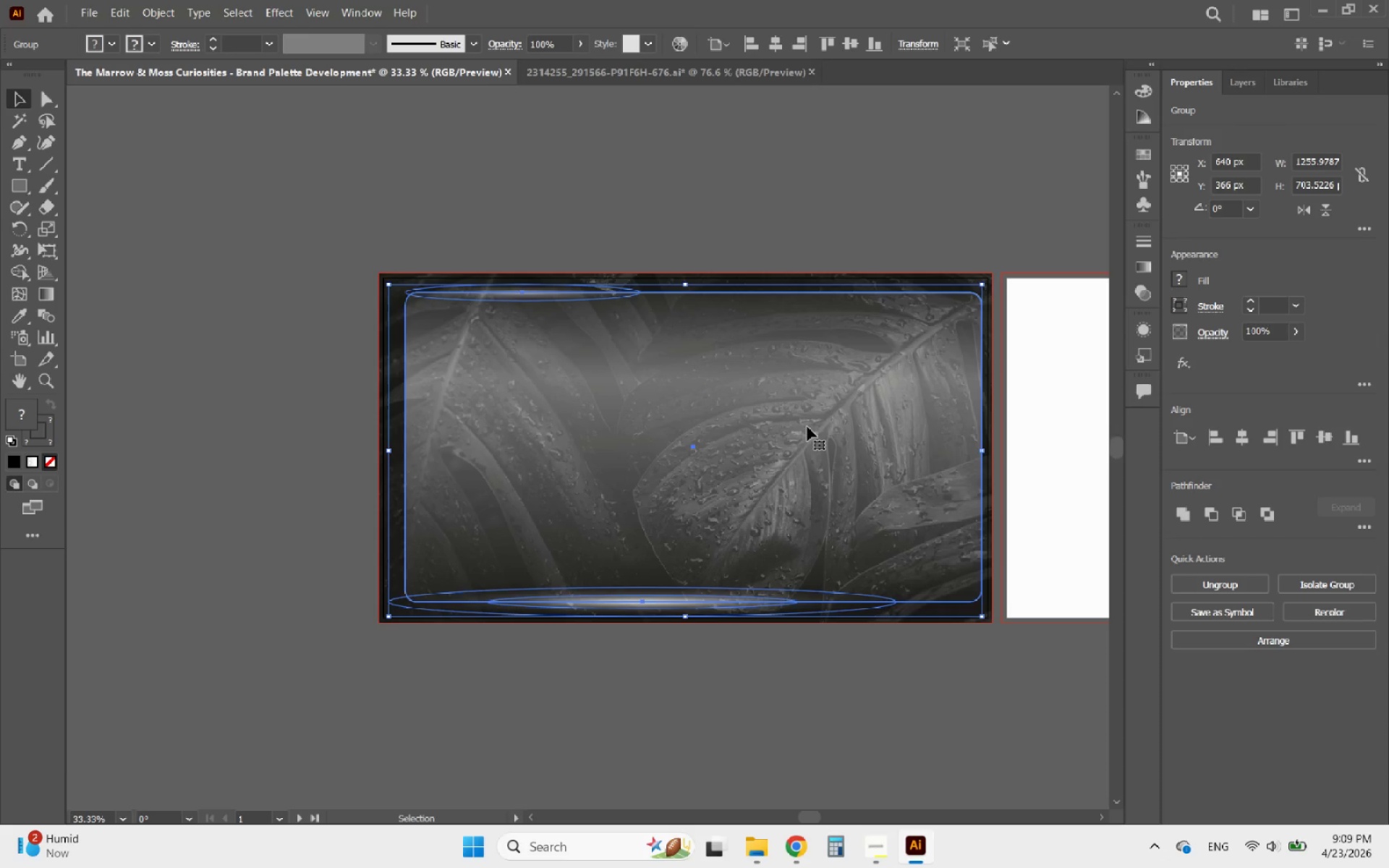 
hold_key(key=ArrowLeft, duration=0.78)
 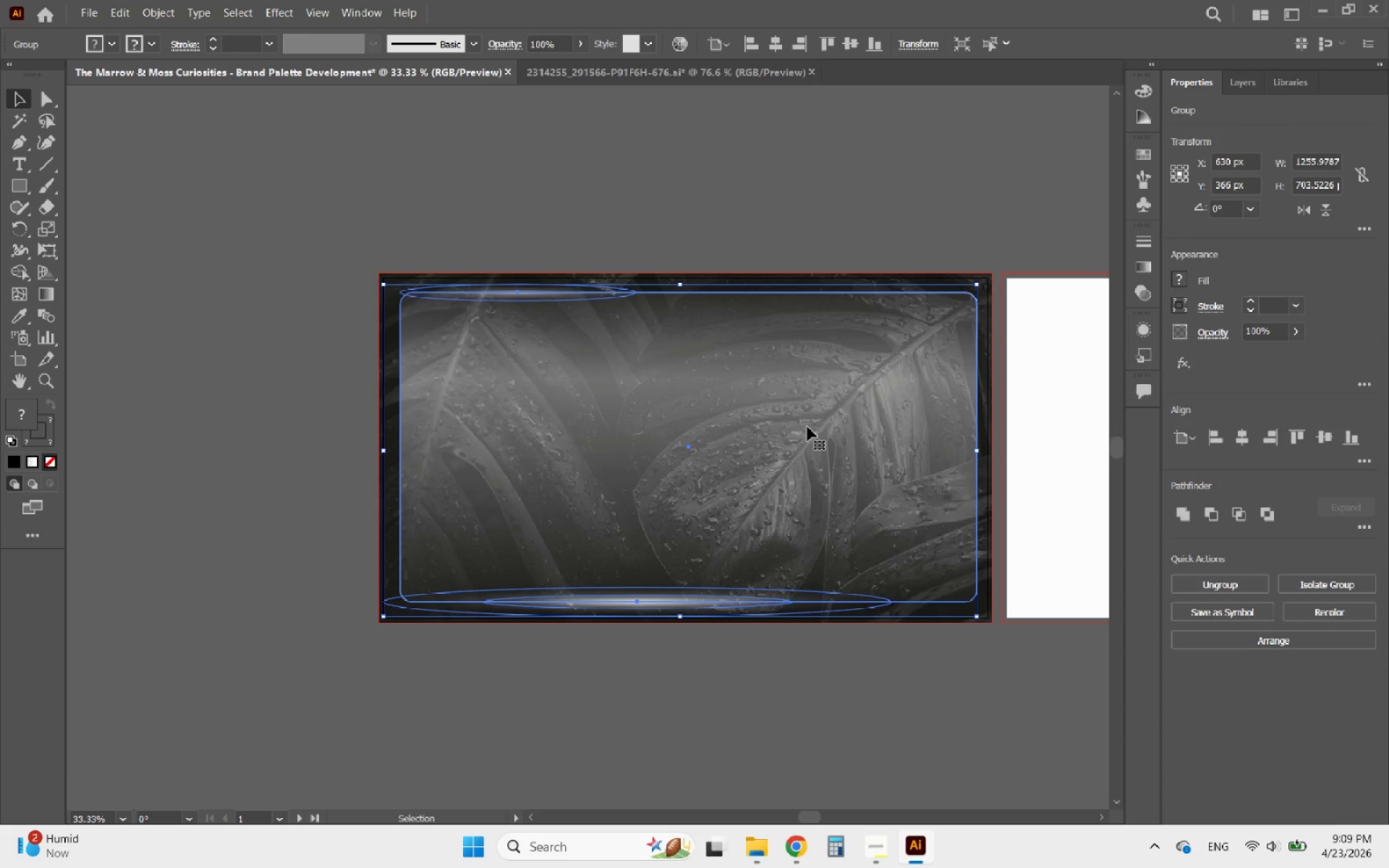 
wait(15.86)
 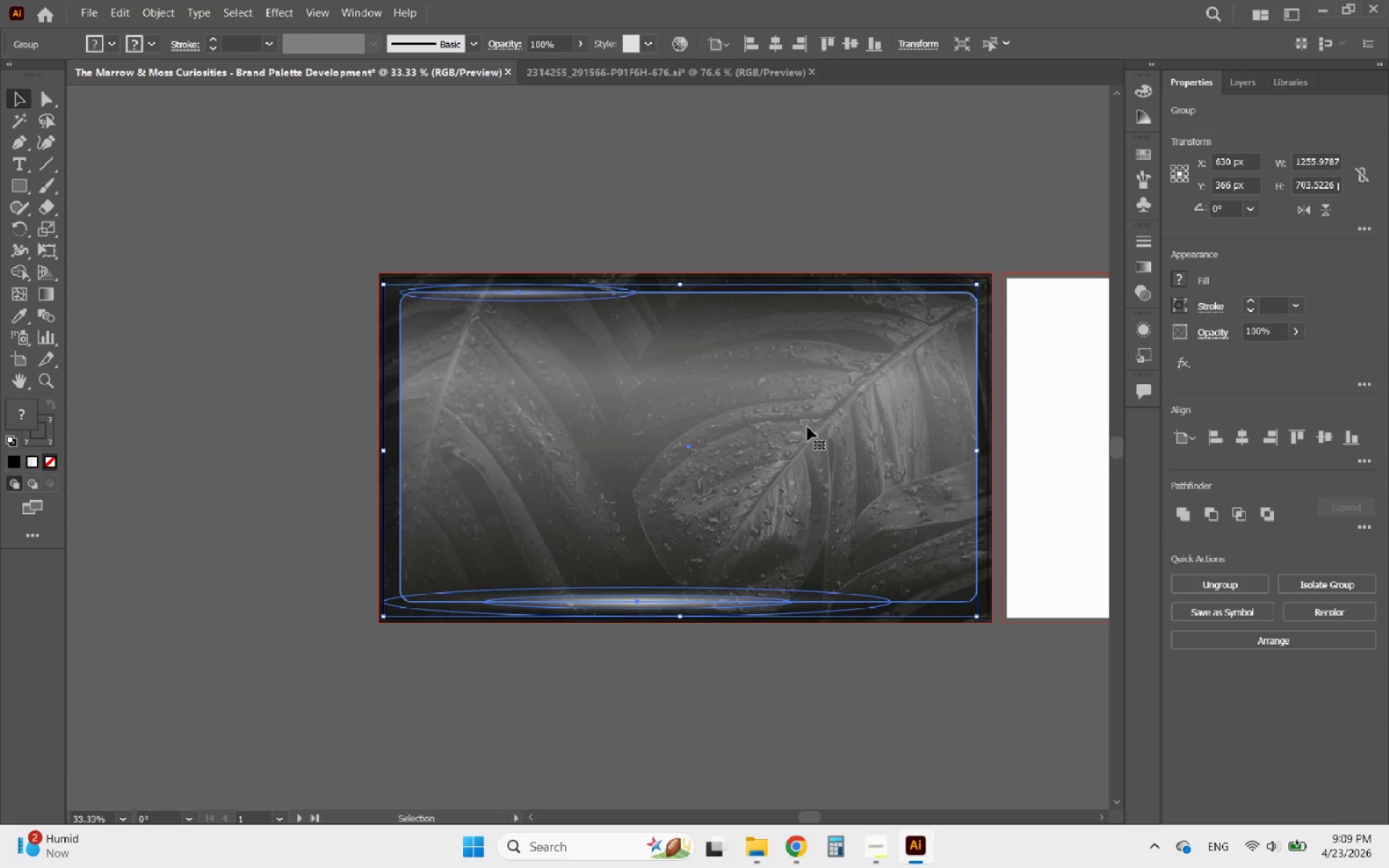 
key(ArrowLeft)
 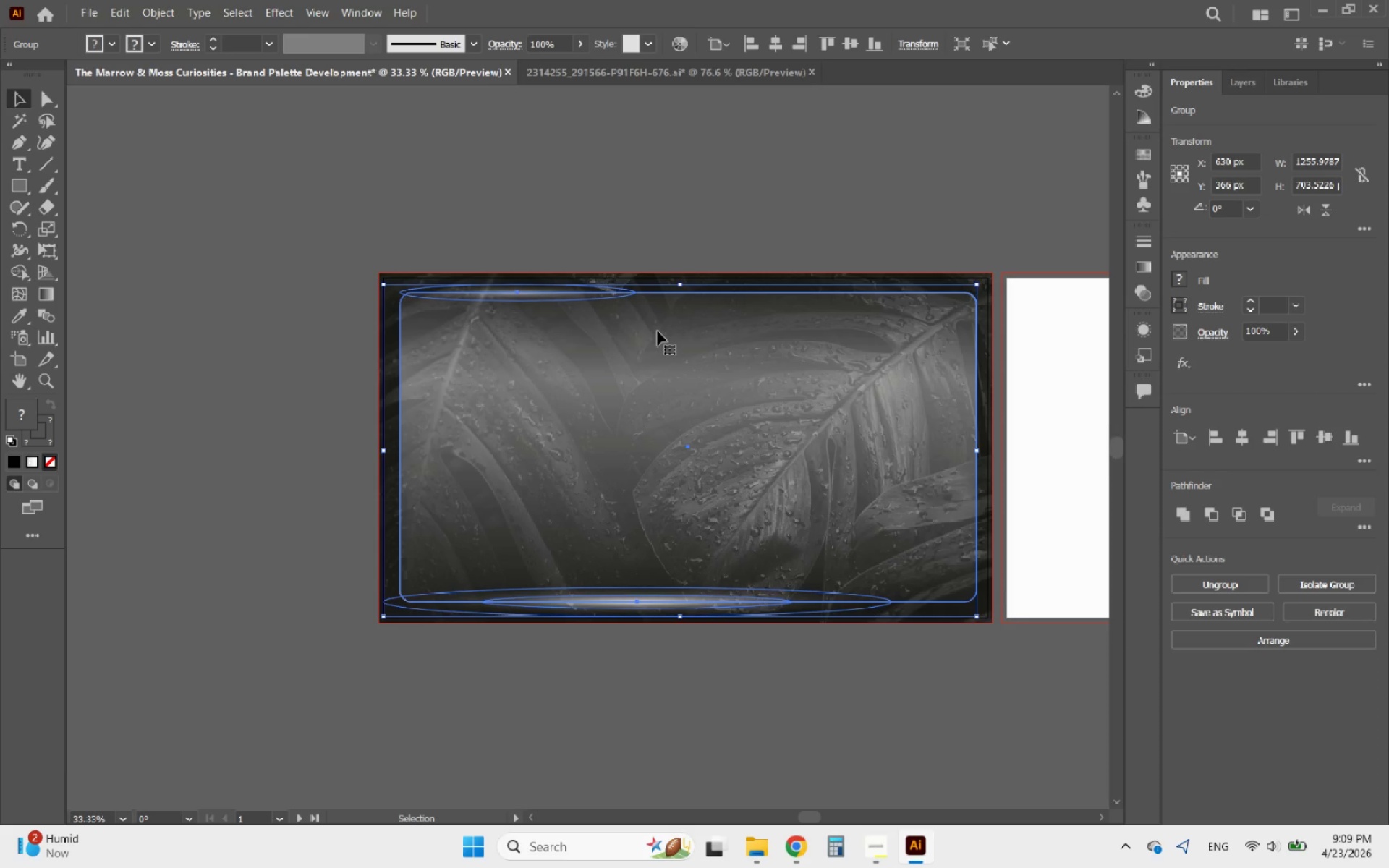 
key(ArrowLeft)
 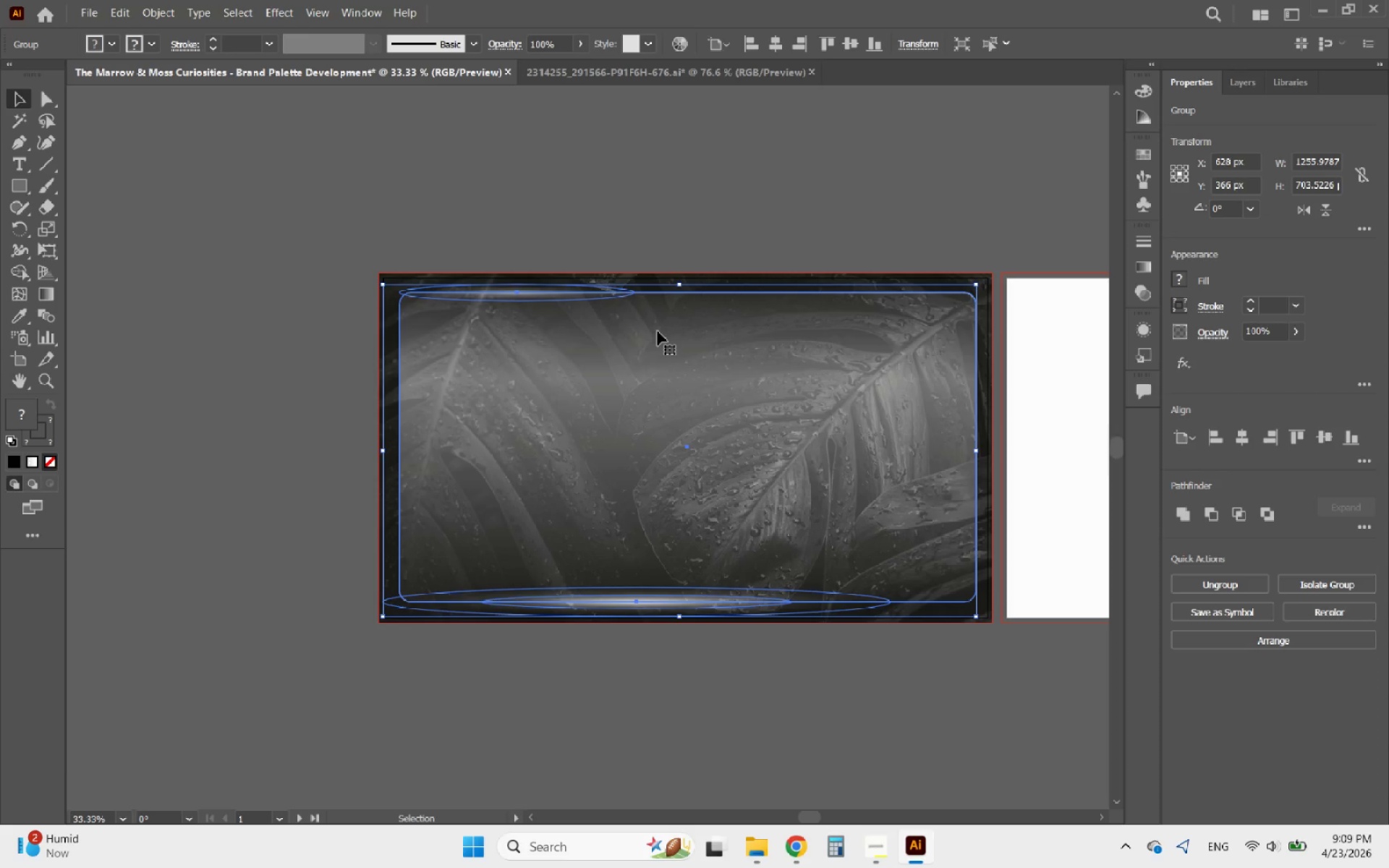 
key(ArrowLeft)
 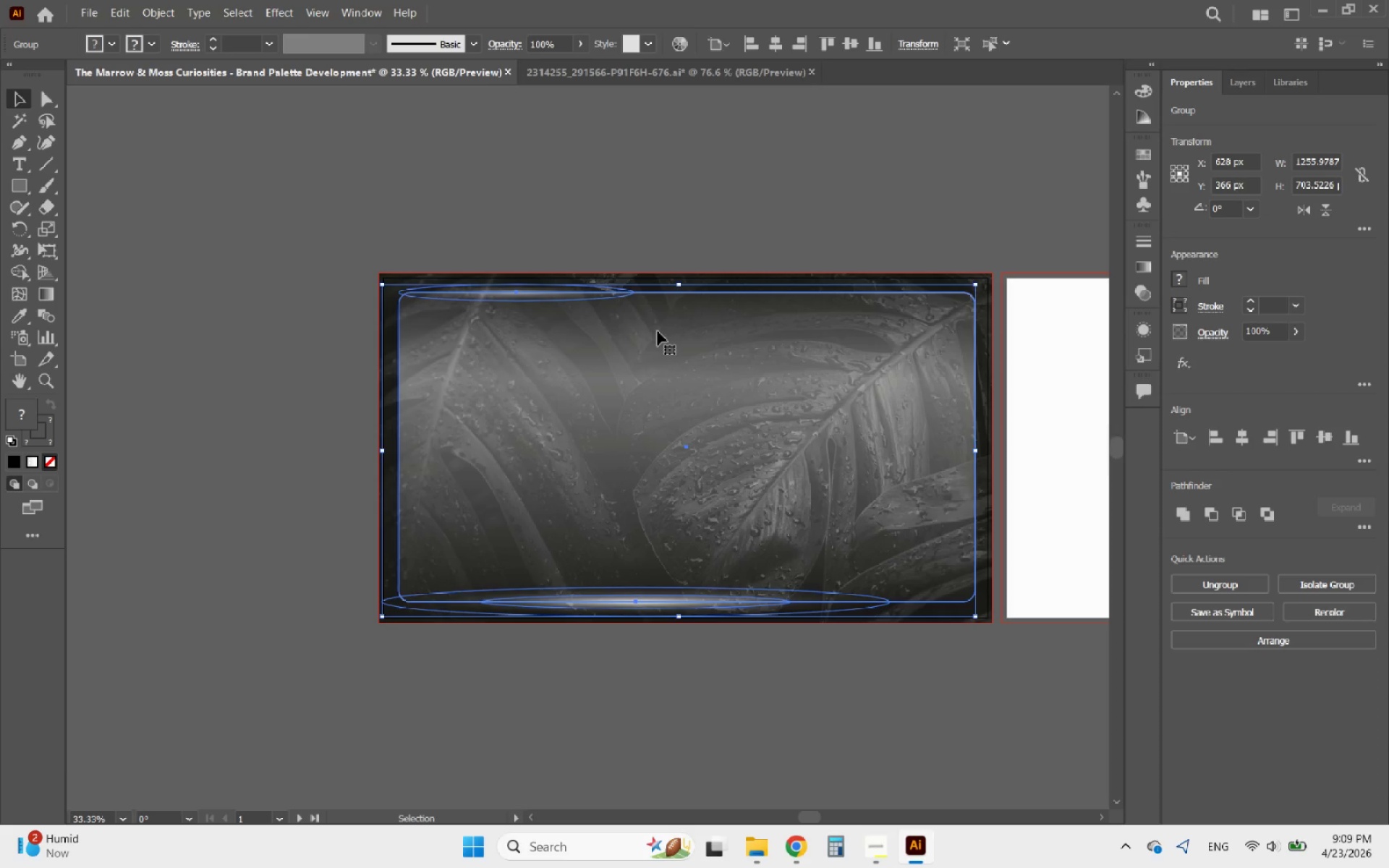 
key(ArrowLeft)
 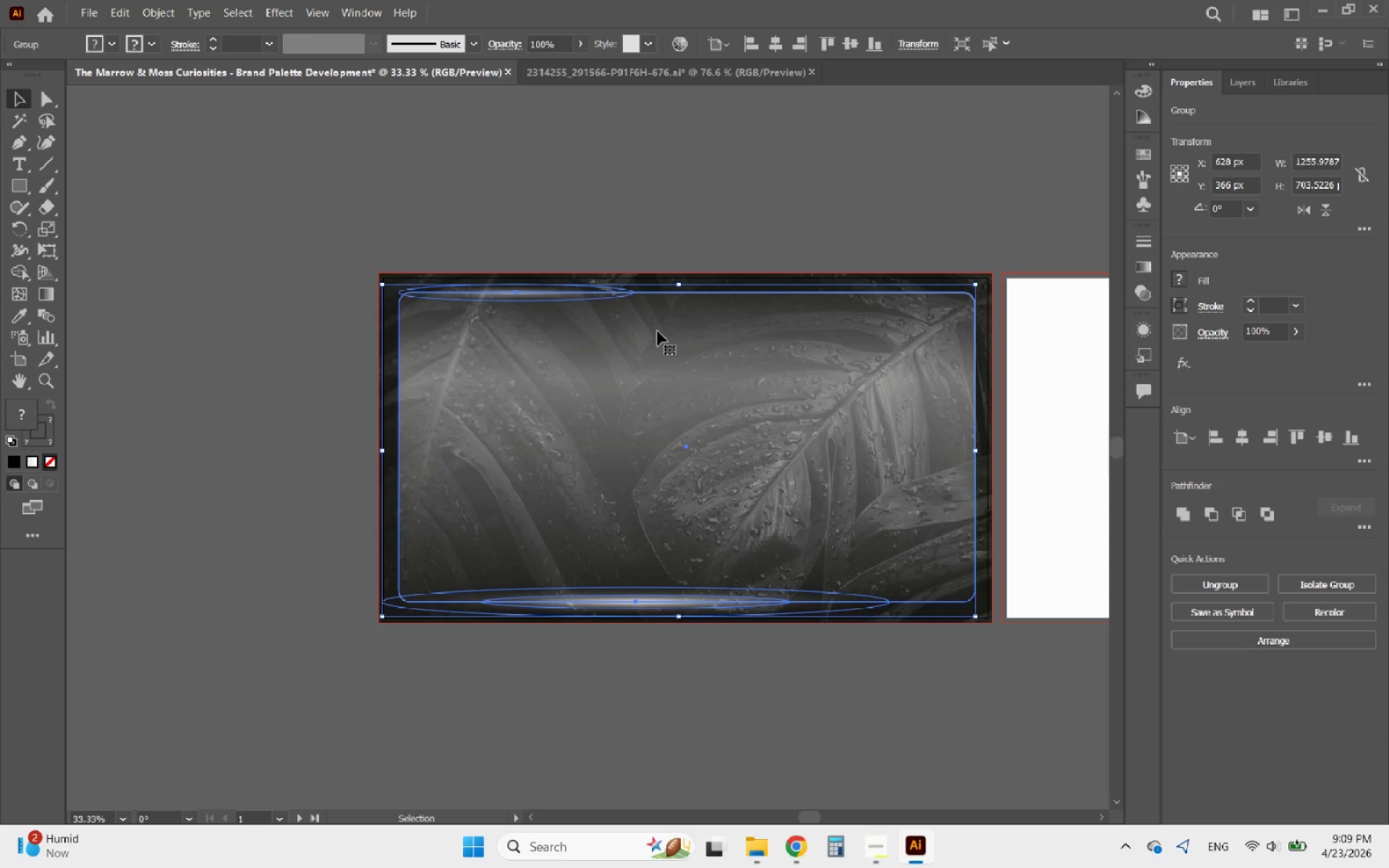 
key(ArrowLeft)
 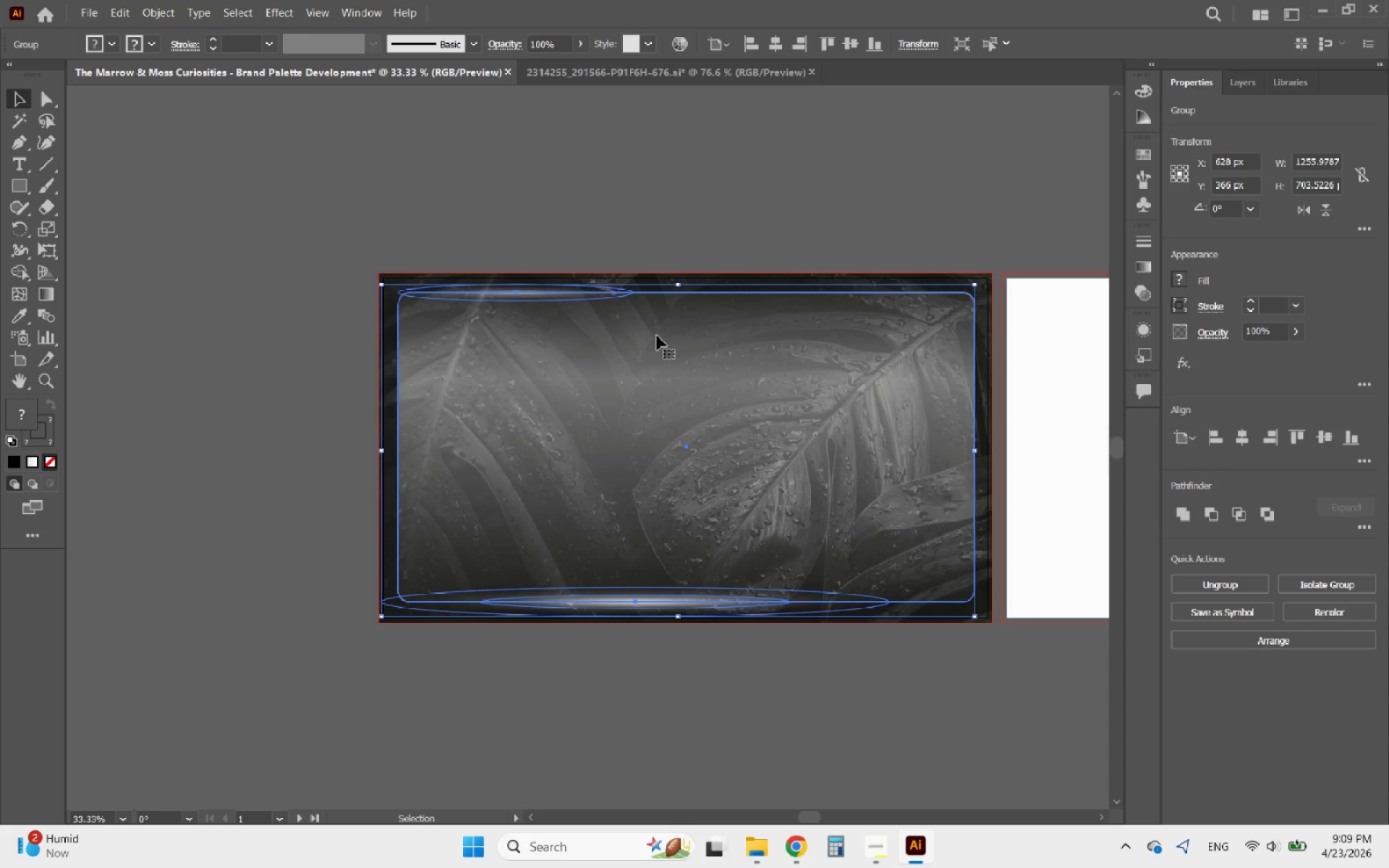 
key(ArrowLeft)
 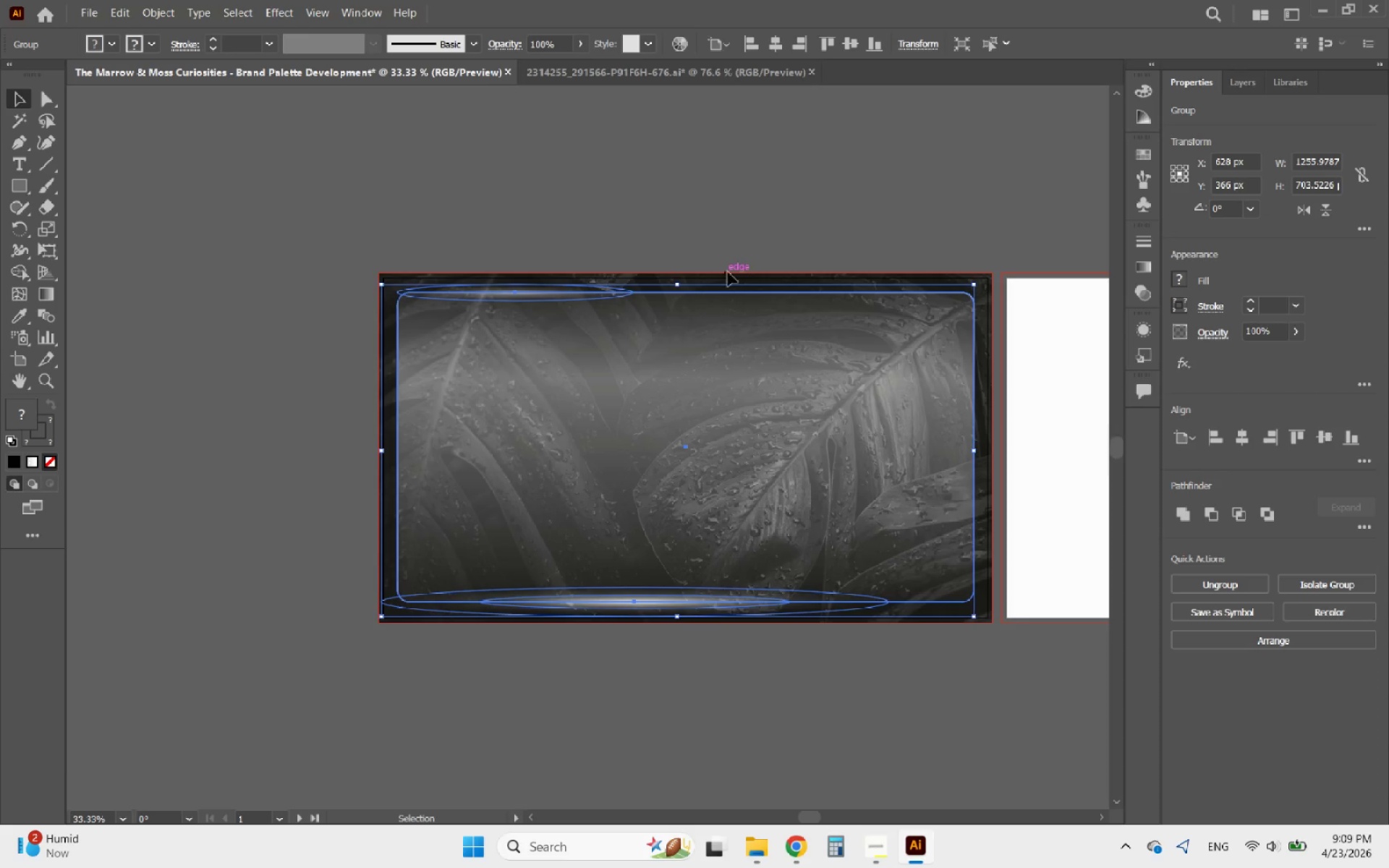 
key(ArrowLeft)
 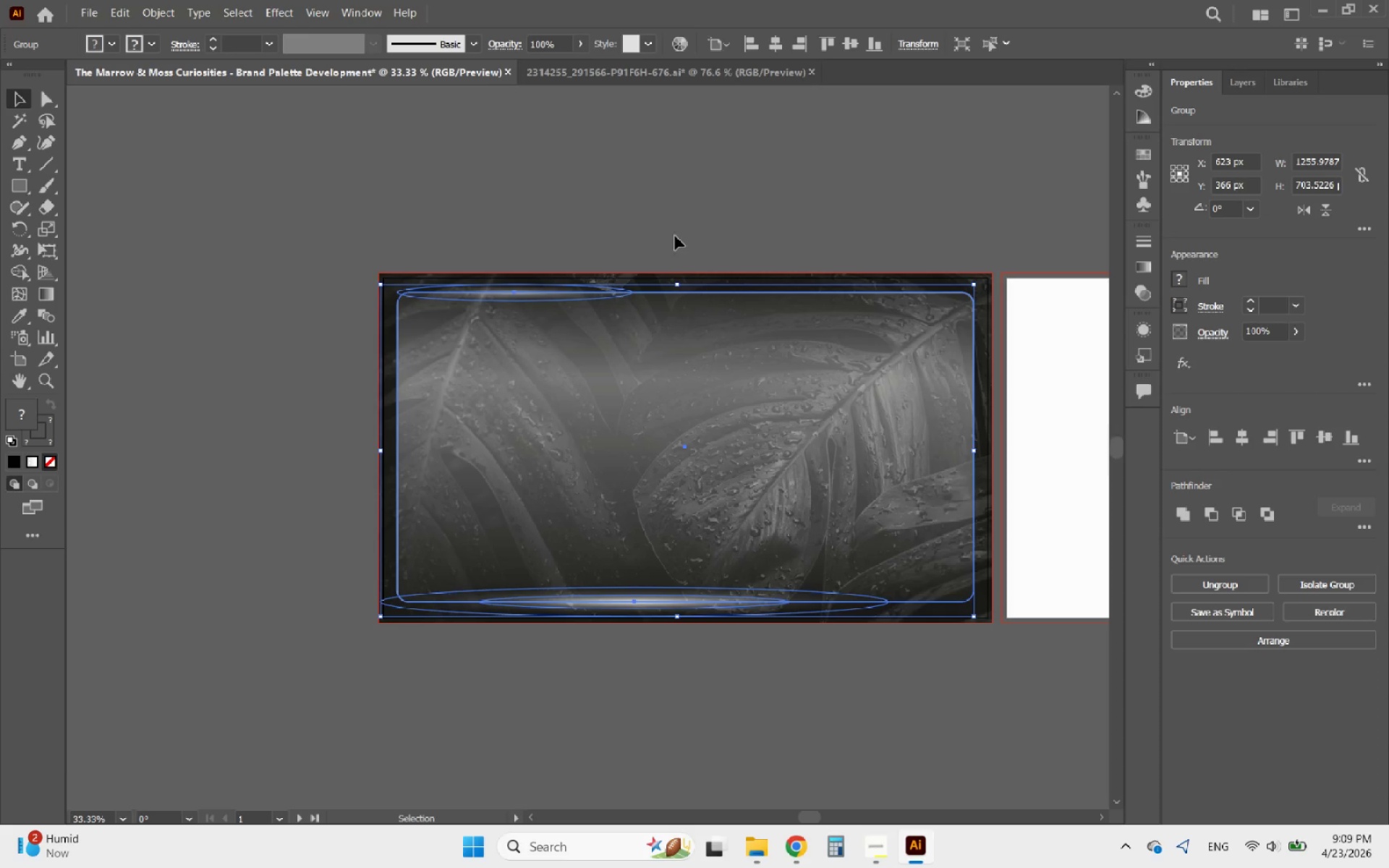 
left_click([669, 231])
 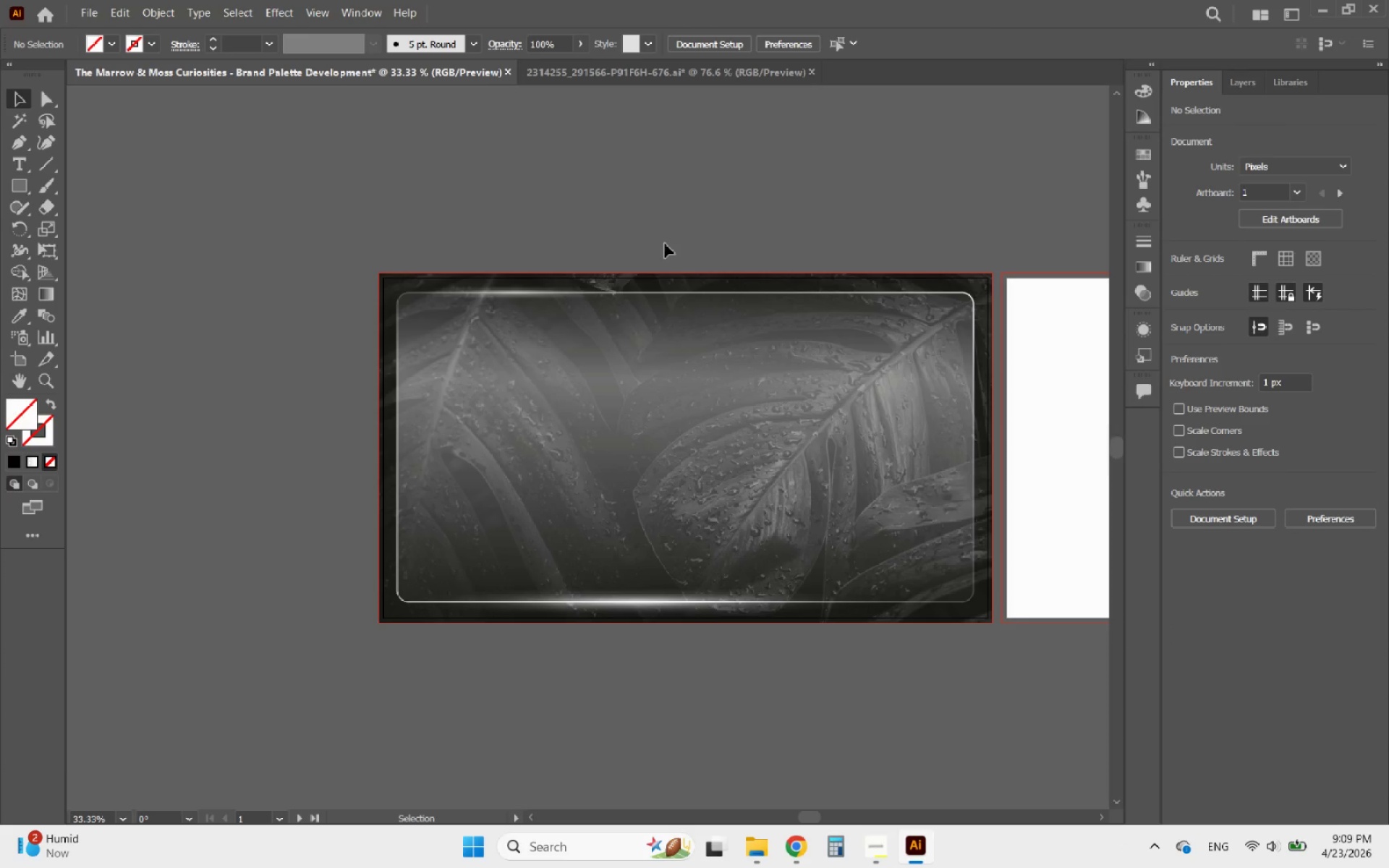 
left_click([706, 445])
 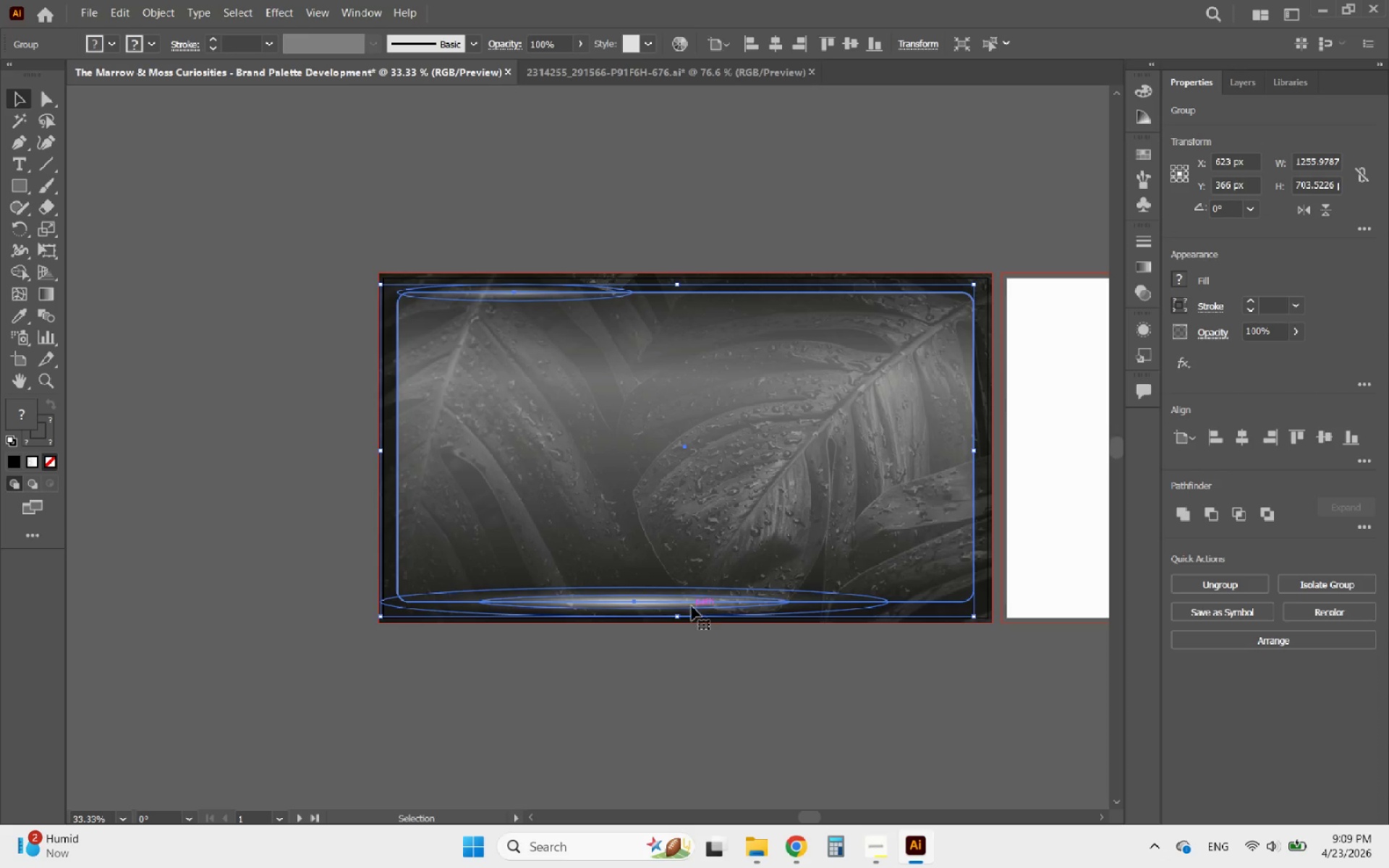 
left_click([672, 618])
 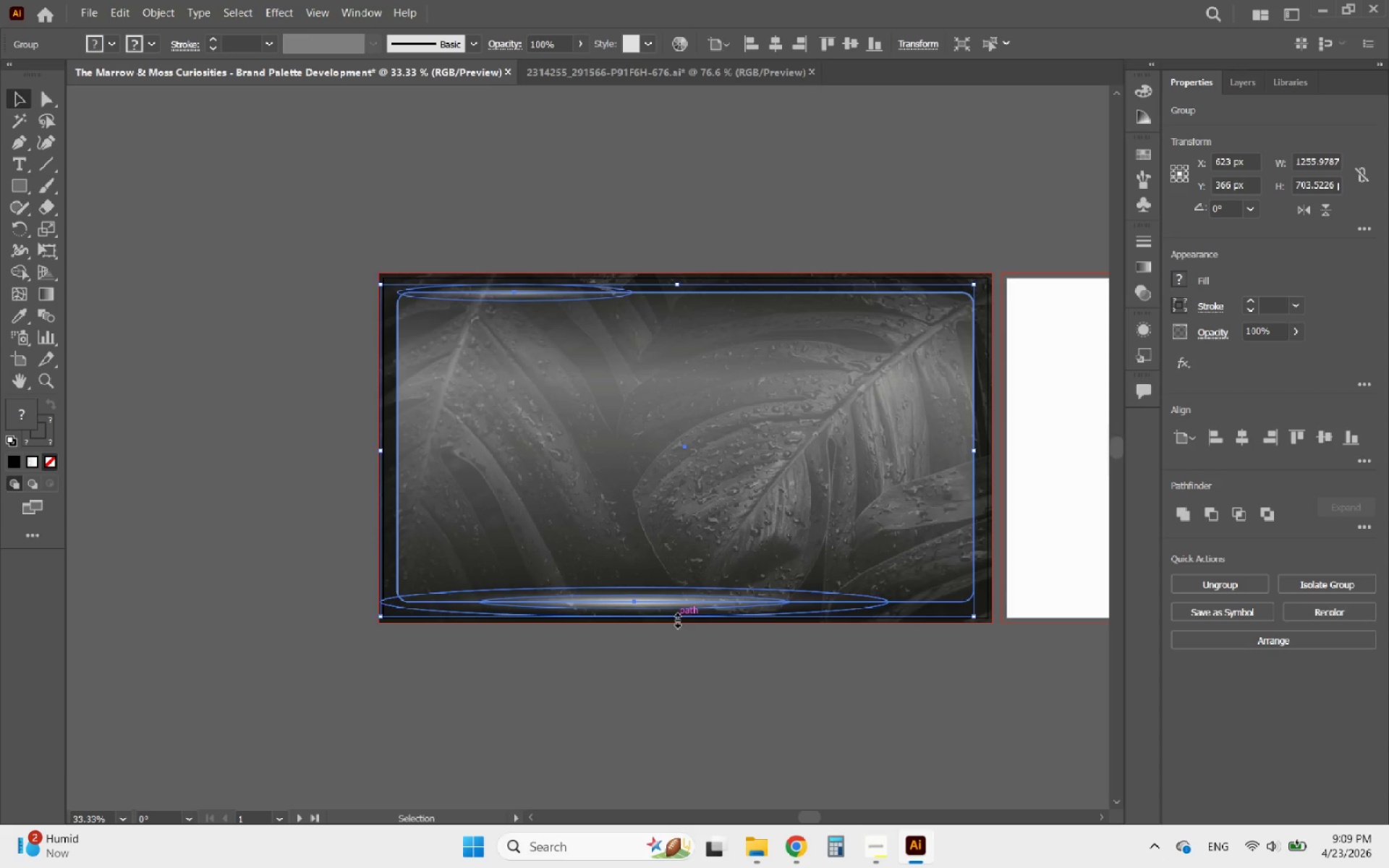 
left_click_drag(start_coordinate=[676, 618], to_coordinate=[680, 620])
 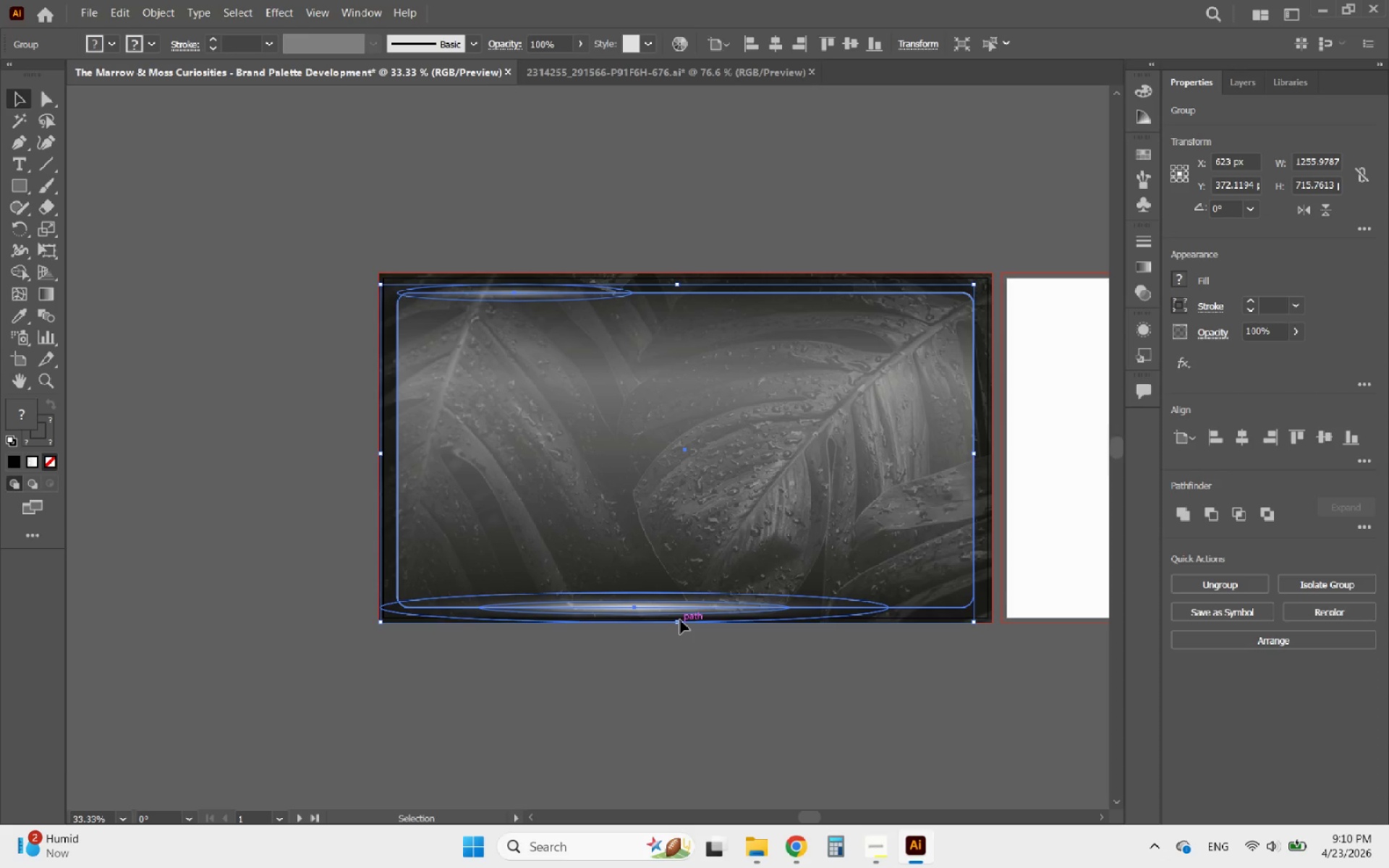 
key(ArrowUp)
 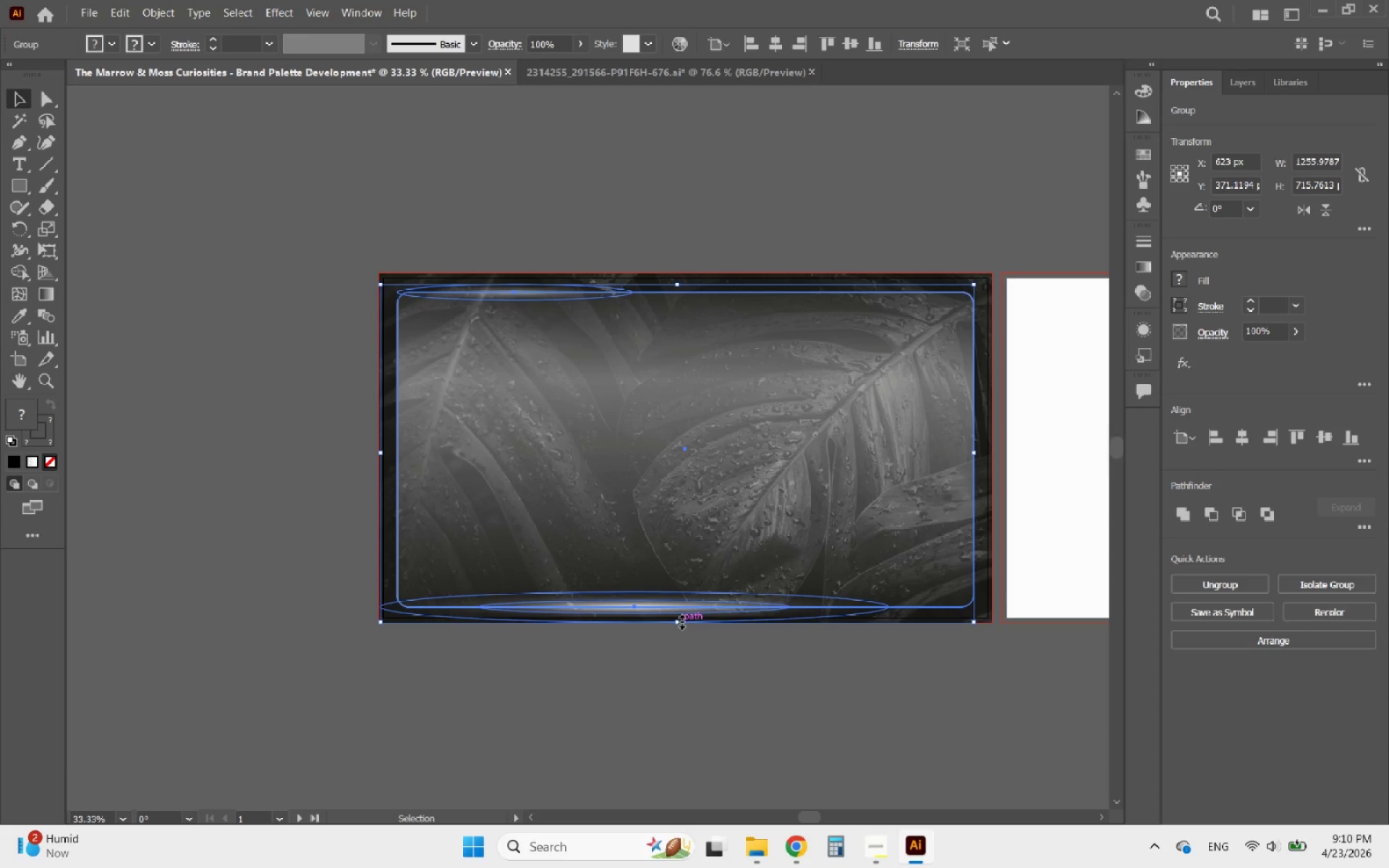 
key(ArrowUp)
 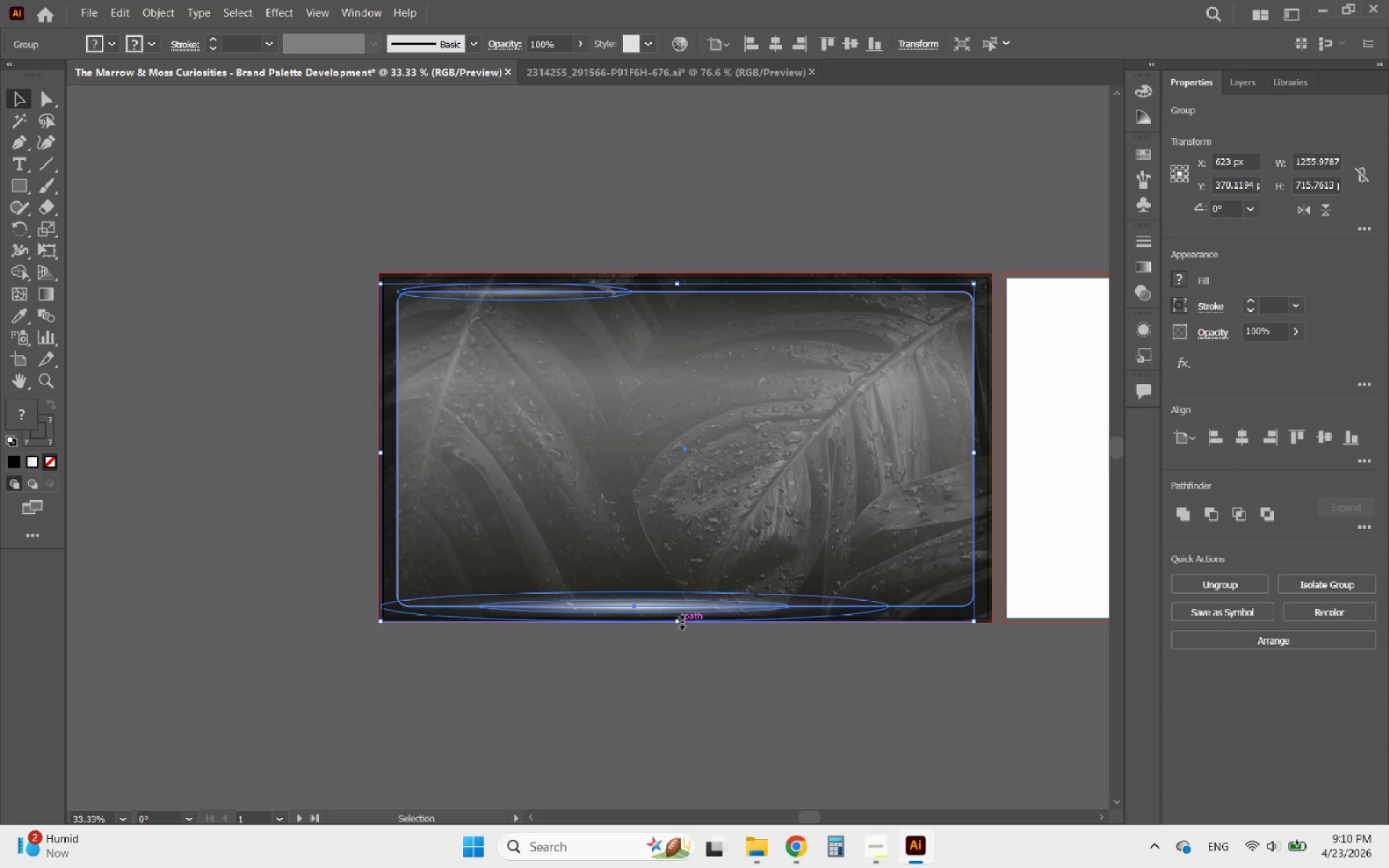 
key(ArrowUp)
 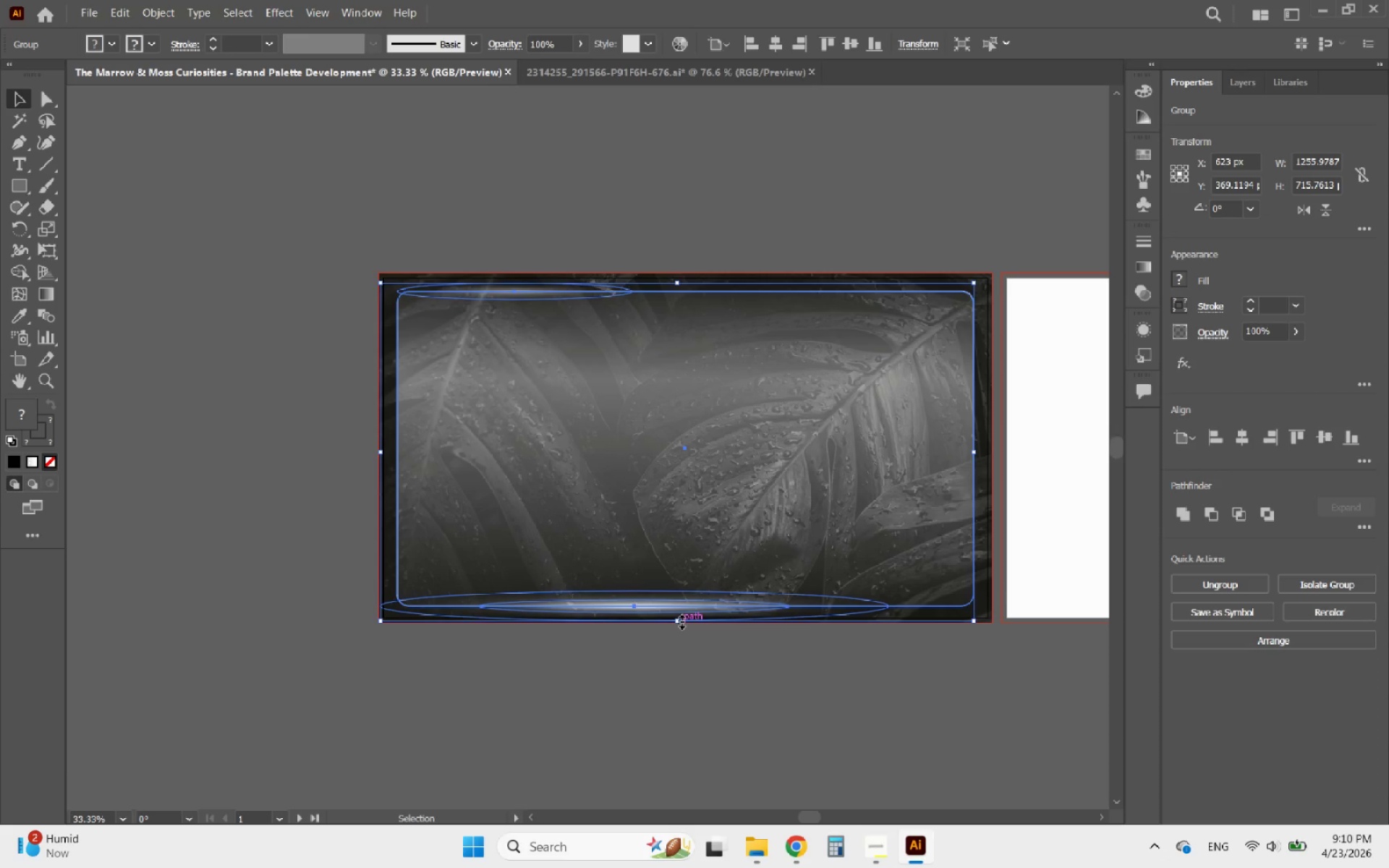 
key(ArrowUp)
 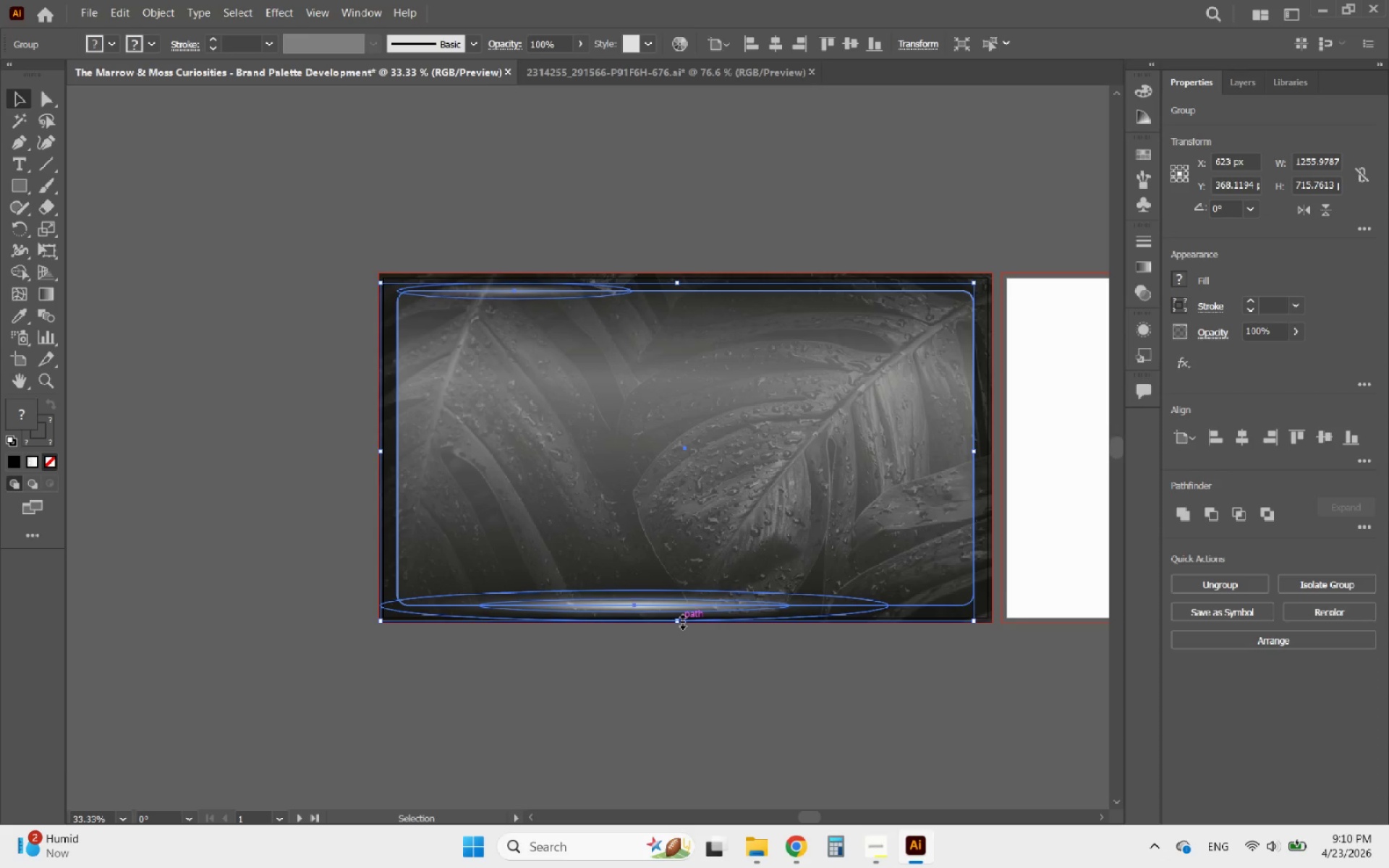 
key(ArrowDown)
 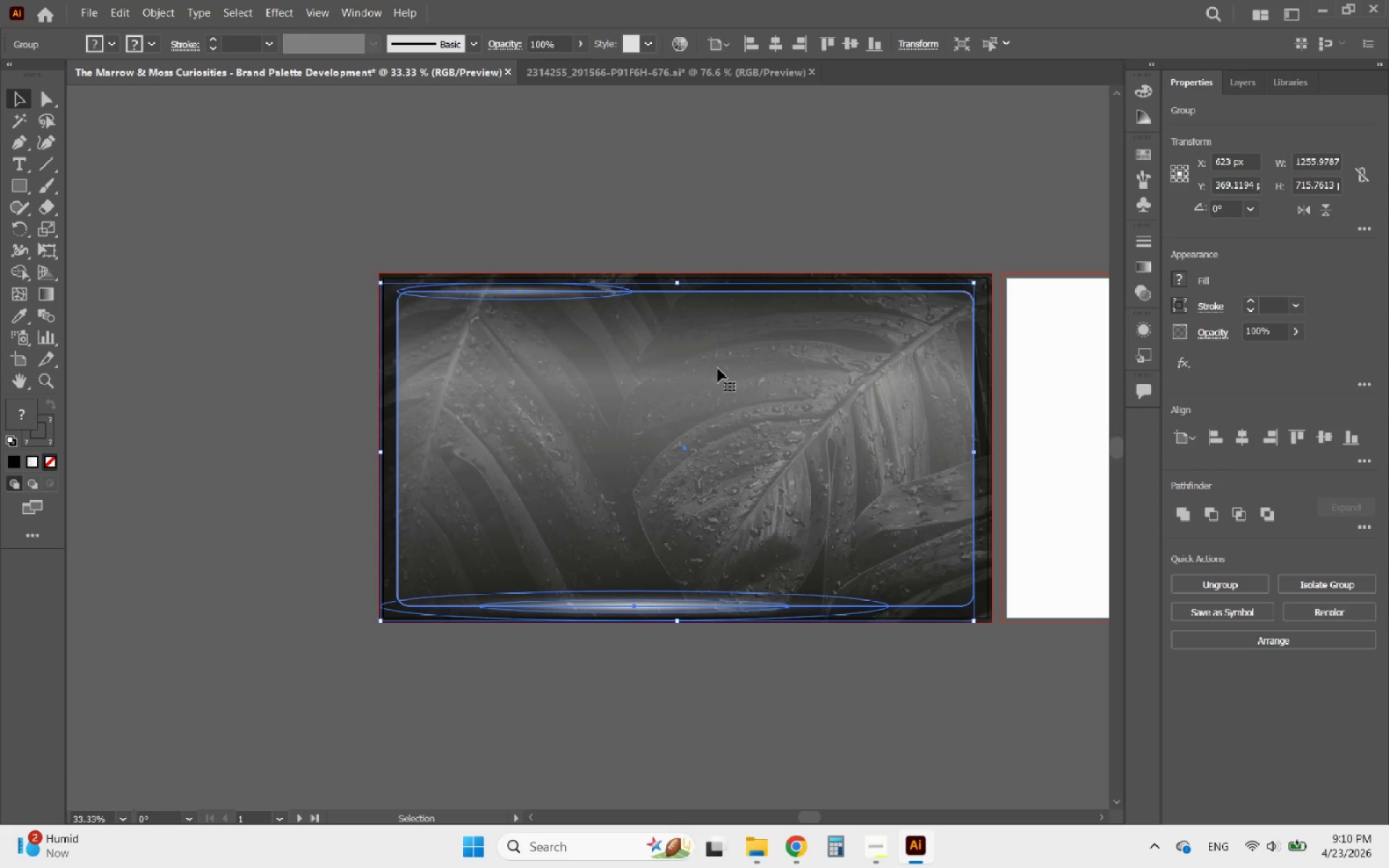 
left_click([755, 217])
 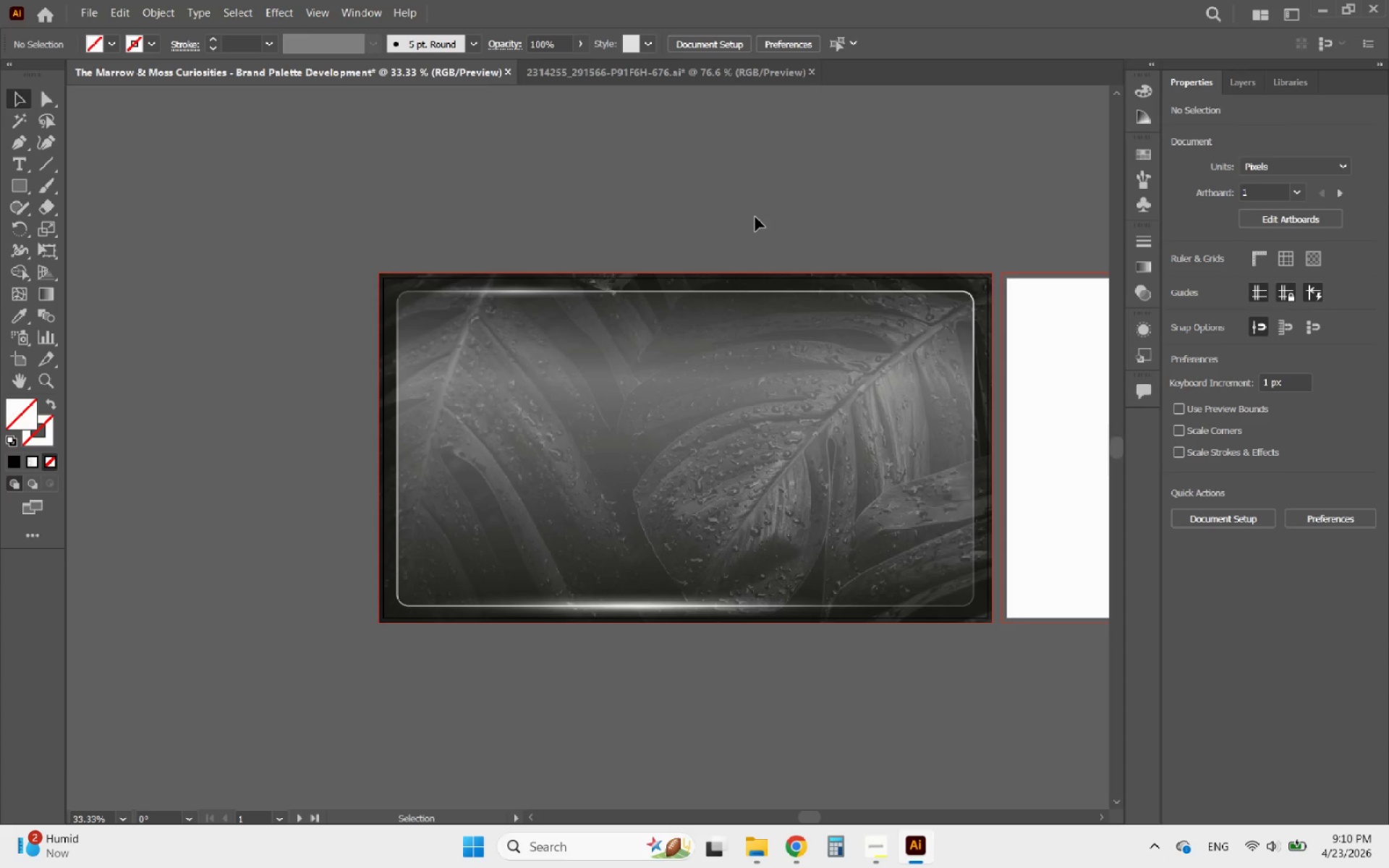 
hold_key(key=AltLeft, duration=2.59)
scroll: coordinate [307, 218], scroll_direction: down, amount: 2.0
 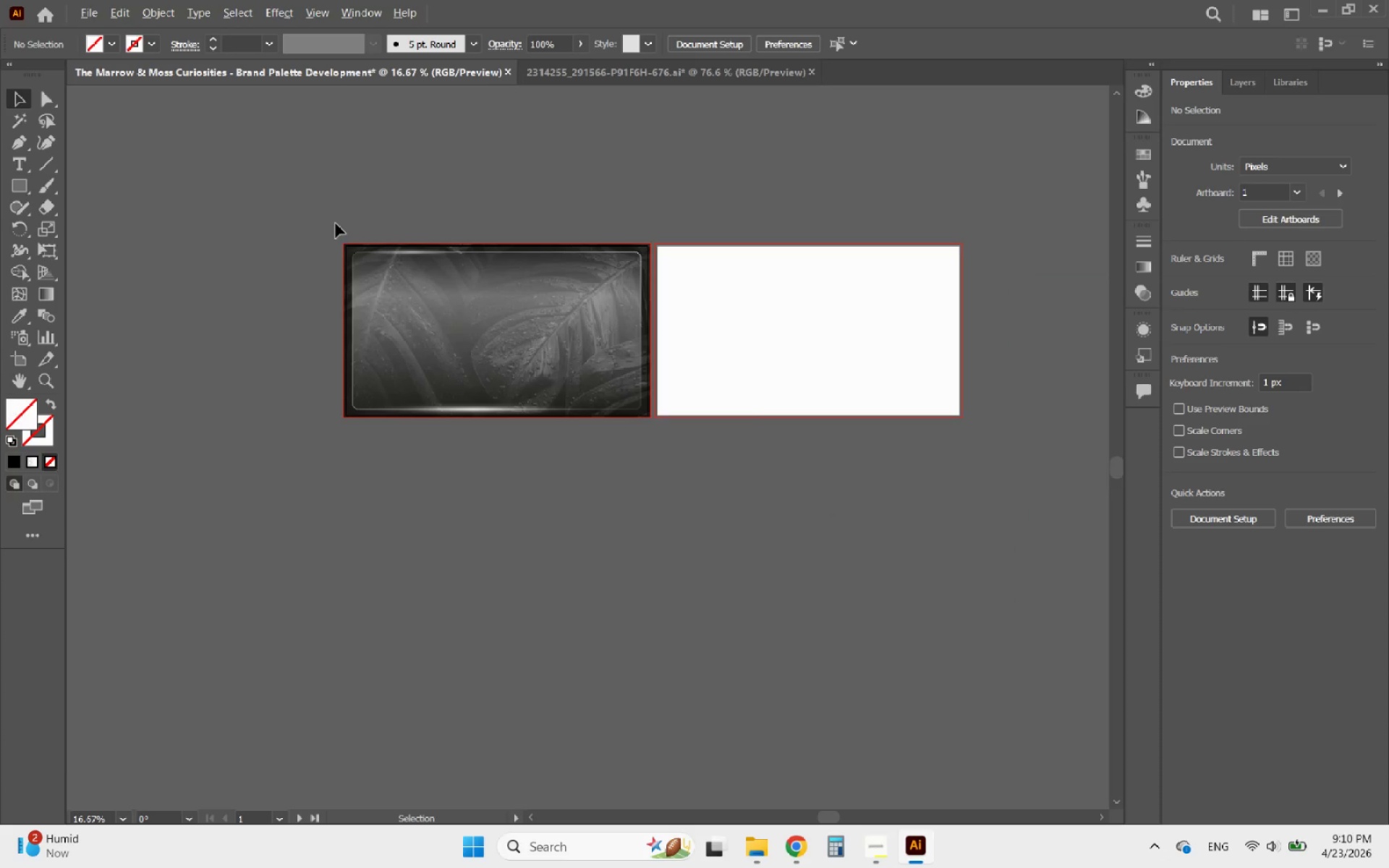 
scroll: coordinate [336, 224], scroll_direction: none, amount: 0.0
 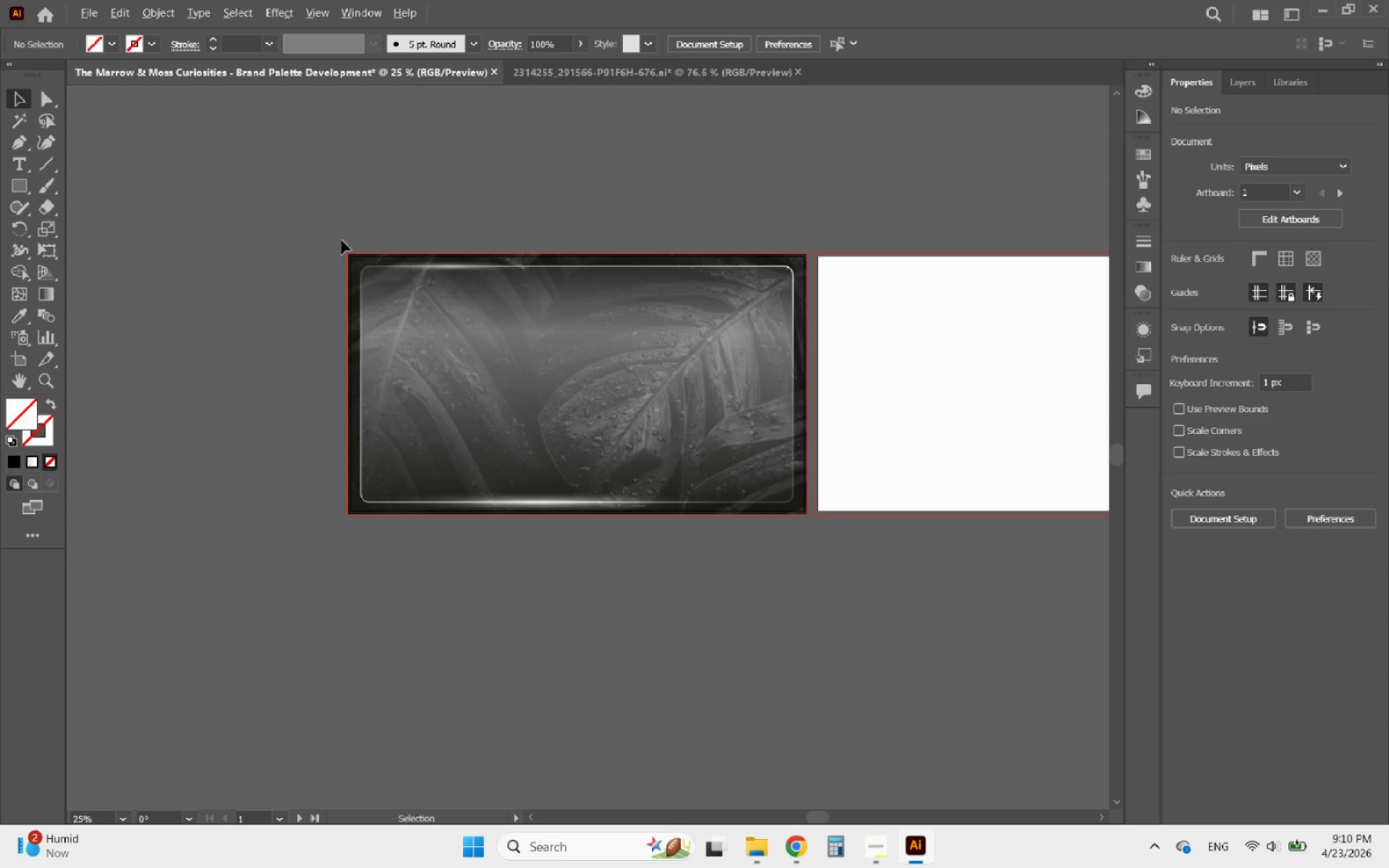 
scroll: coordinate [359, 256], scroll_direction: up, amount: 2.0
 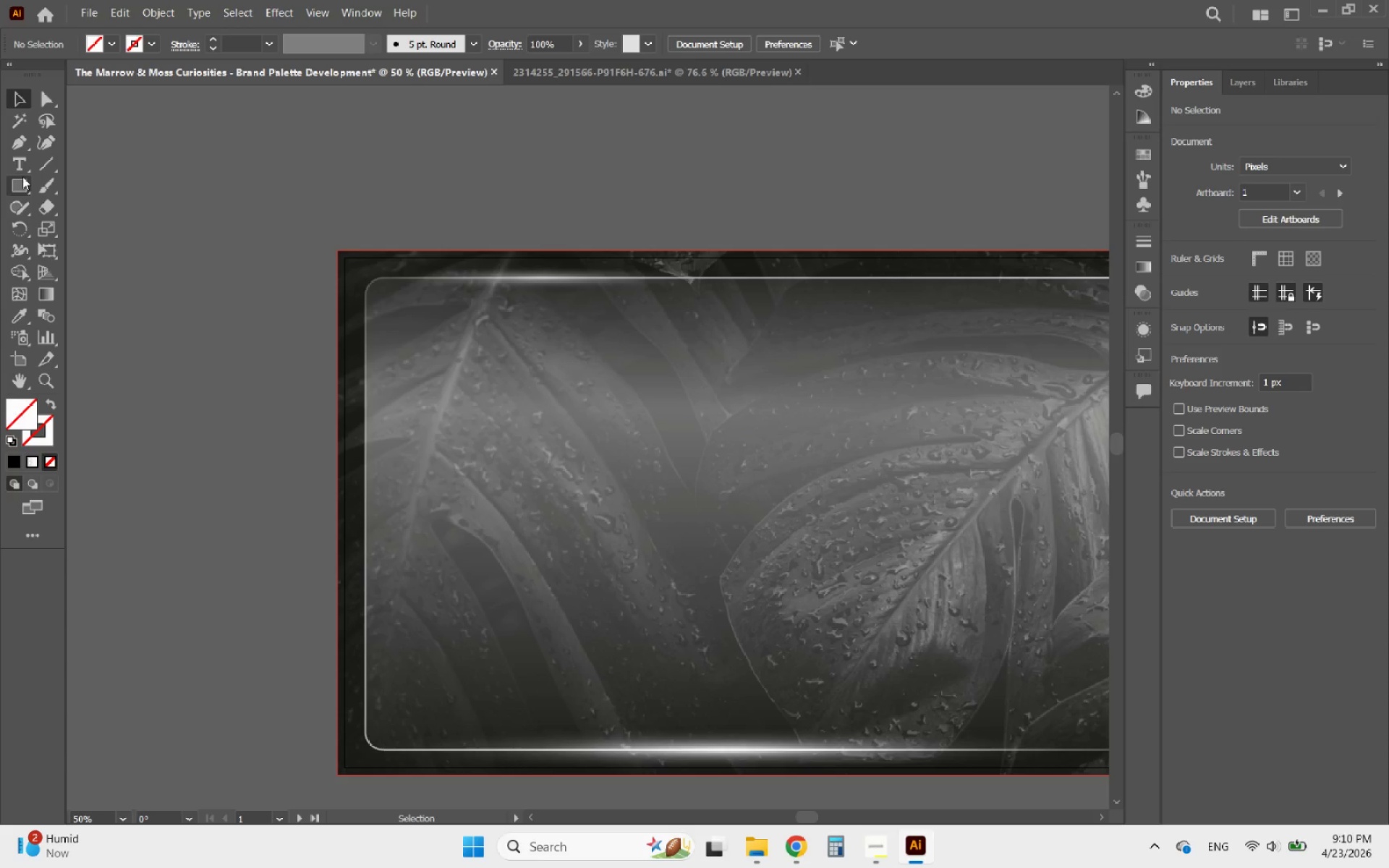 
left_click([19, 180])
 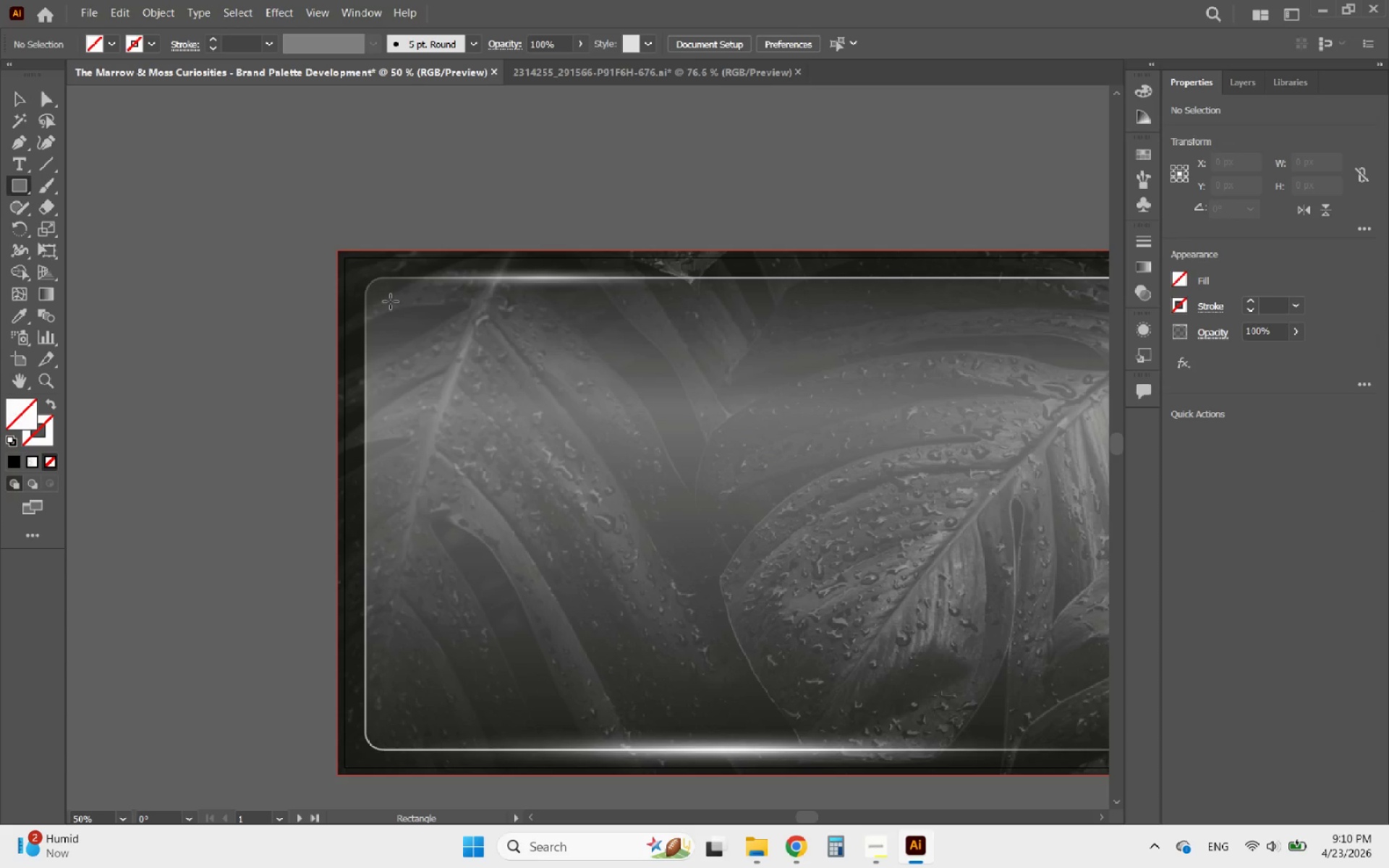 
left_click_drag(start_coordinate=[383, 292], to_coordinate=[596, 505])
 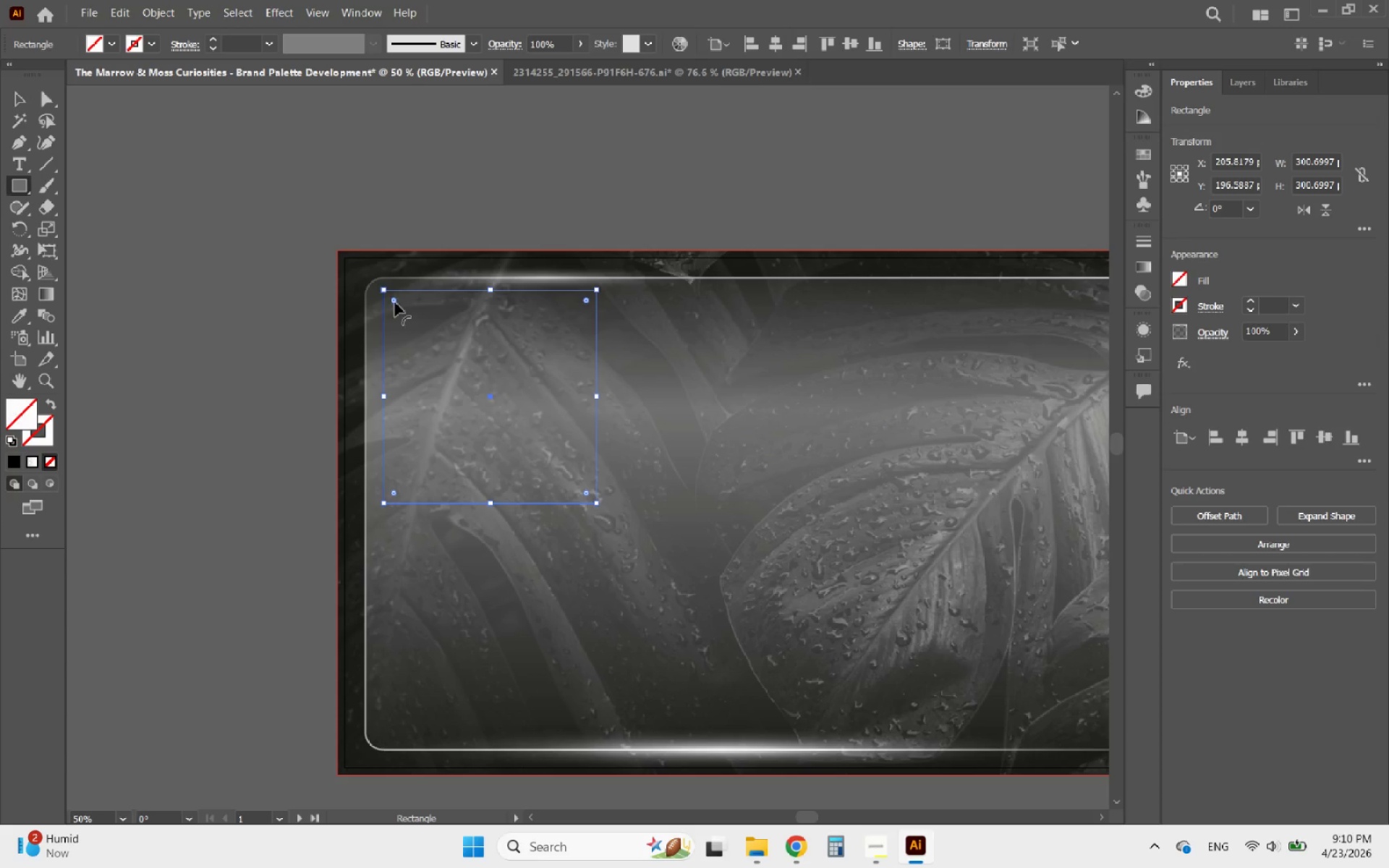 
left_click_drag(start_coordinate=[395, 302], to_coordinate=[399, 310])
 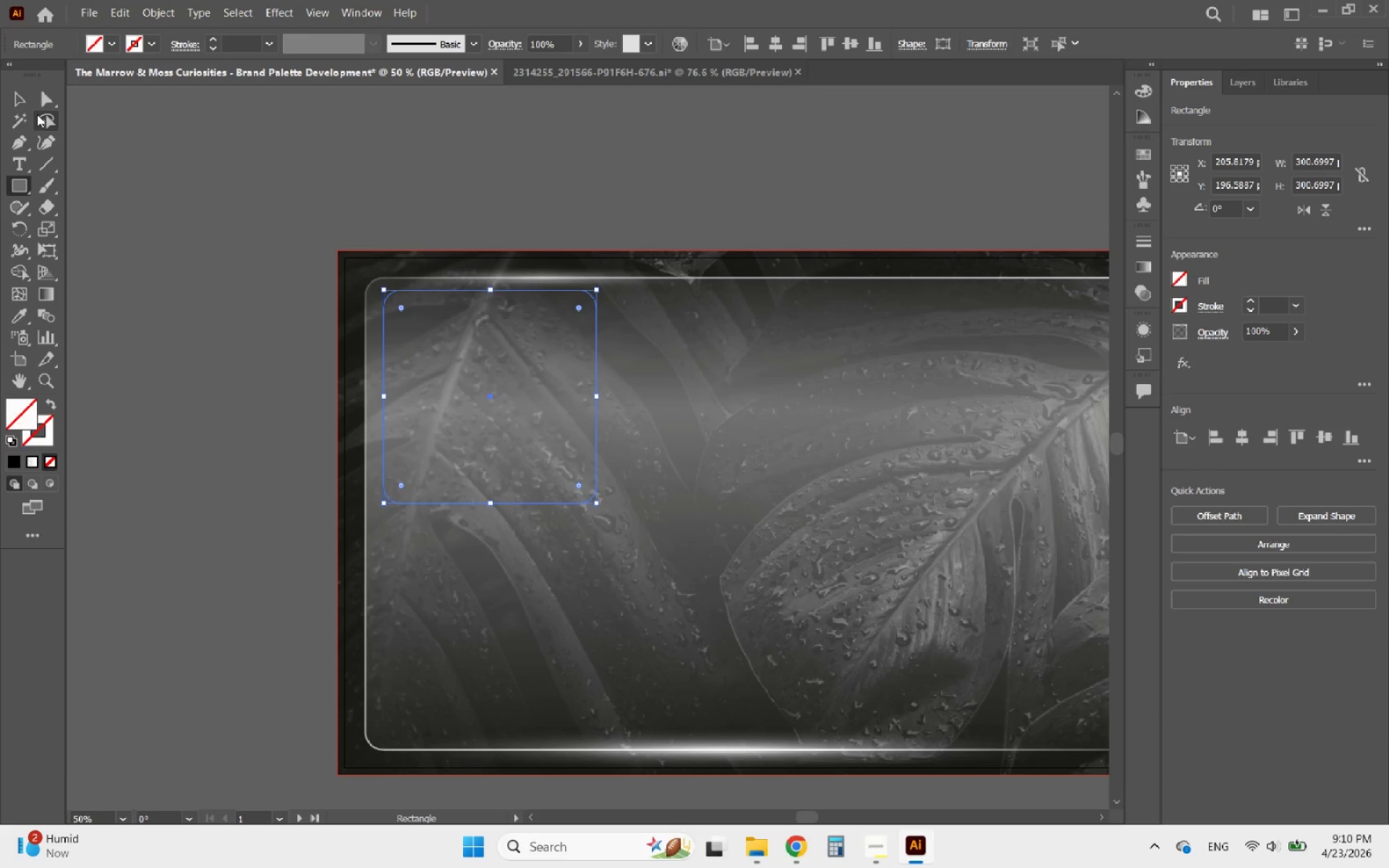 
left_click([12, 97])
 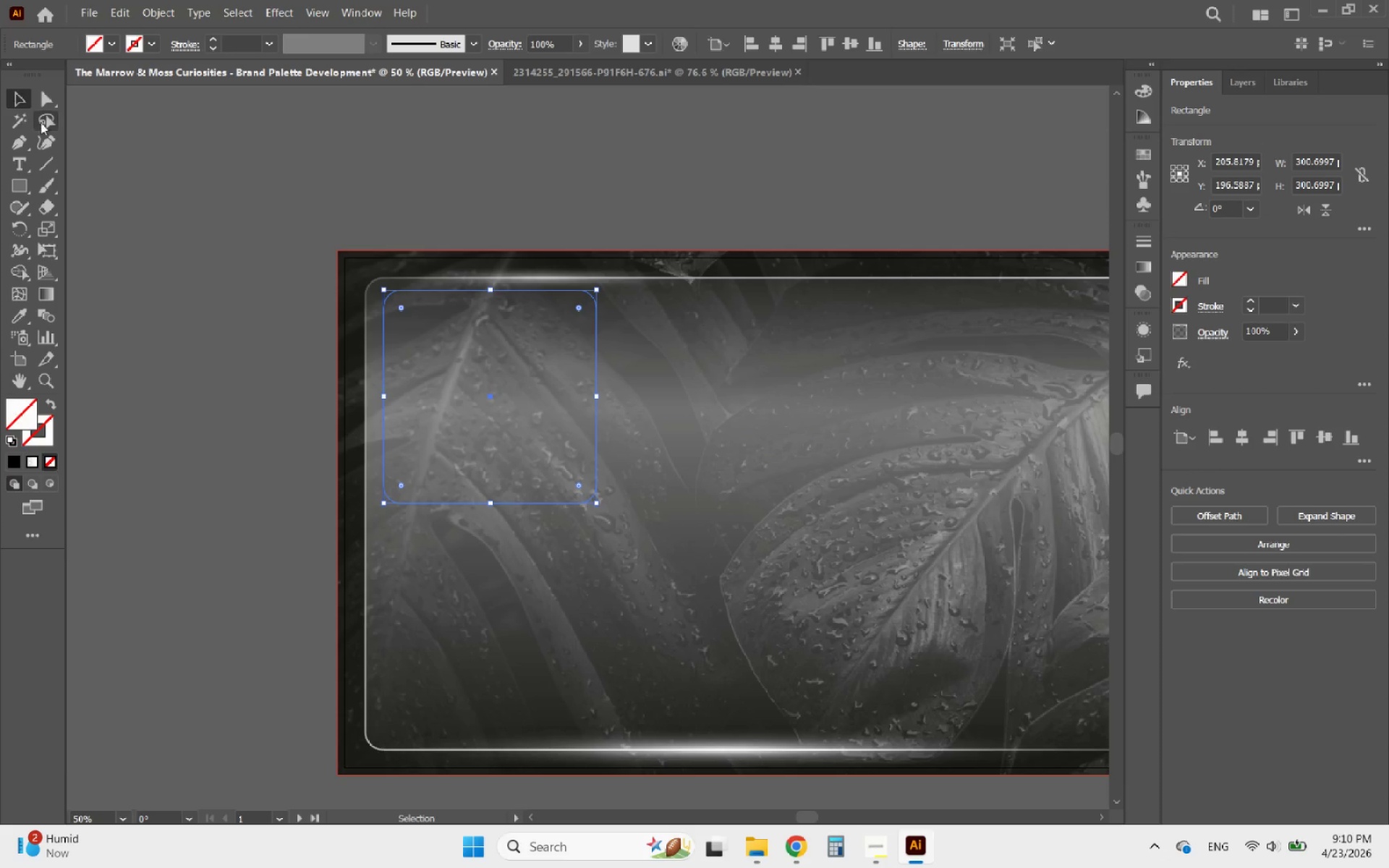 
hold_key(key=AltLeft, duration=0.67)
scroll: coordinate [377, 291], scroll_direction: up, amount: 3.0
 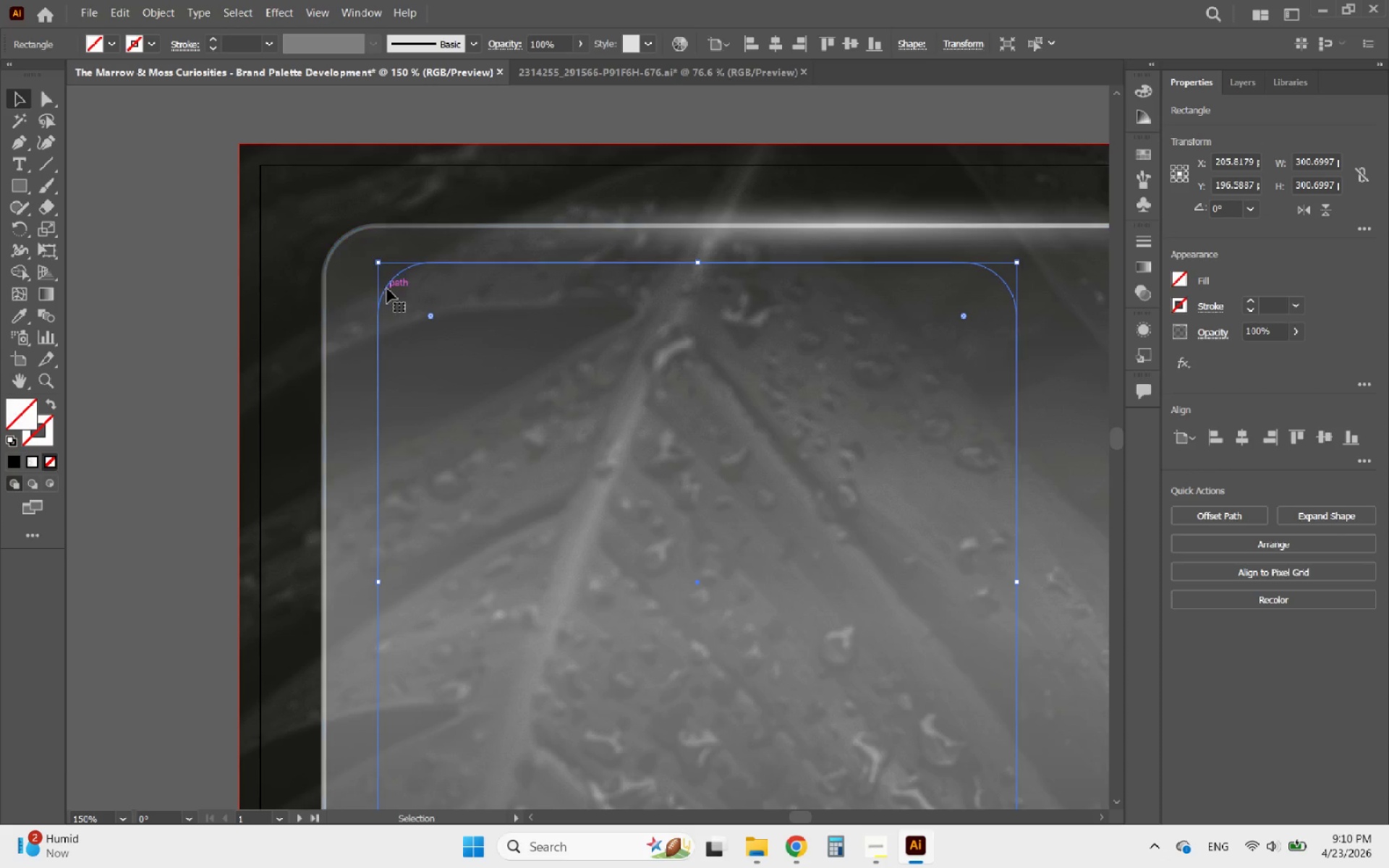 
left_click_drag(start_coordinate=[387, 289], to_coordinate=[372, 288])
 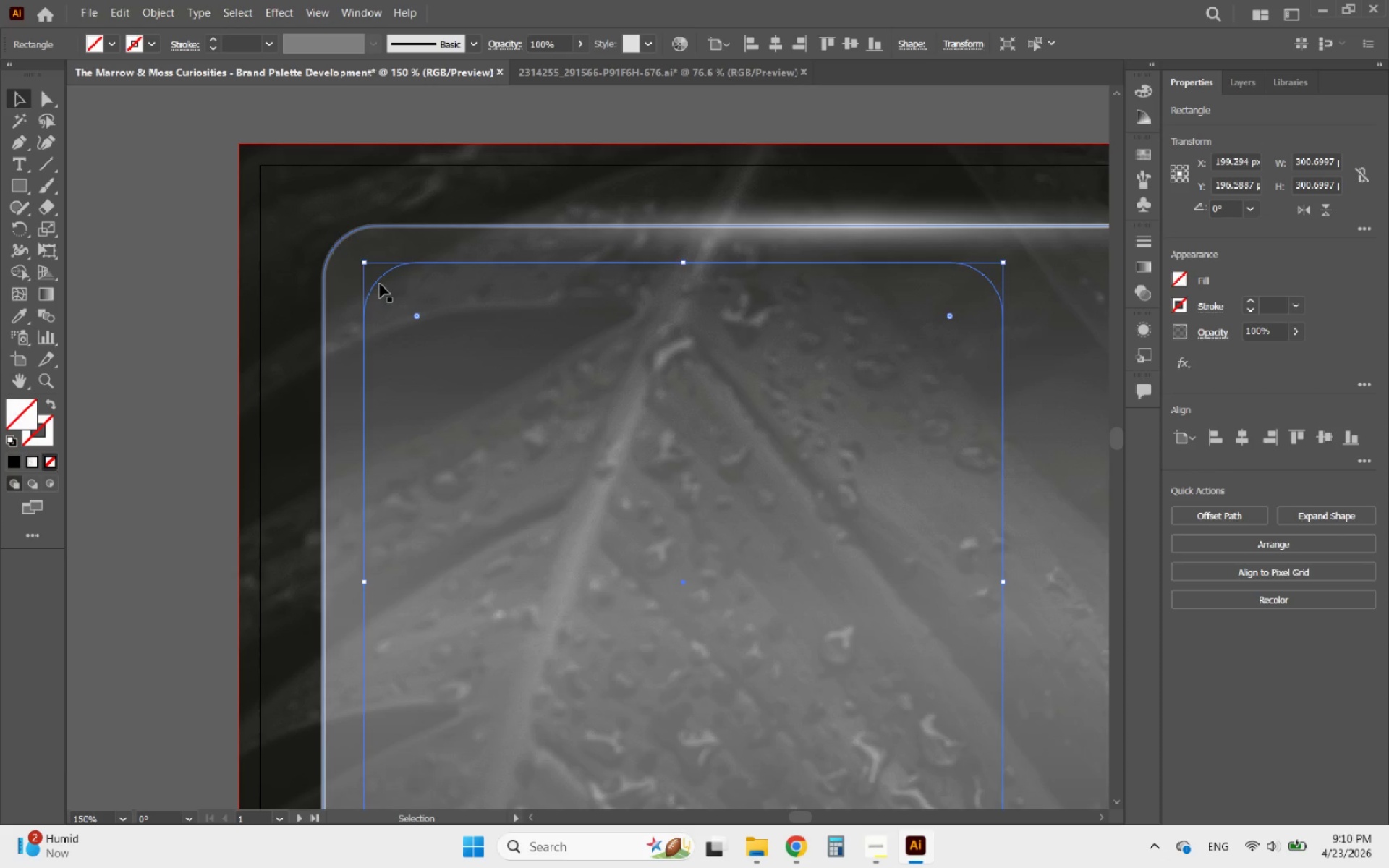 
left_click_drag(start_coordinate=[377, 284], to_coordinate=[354, 263])
 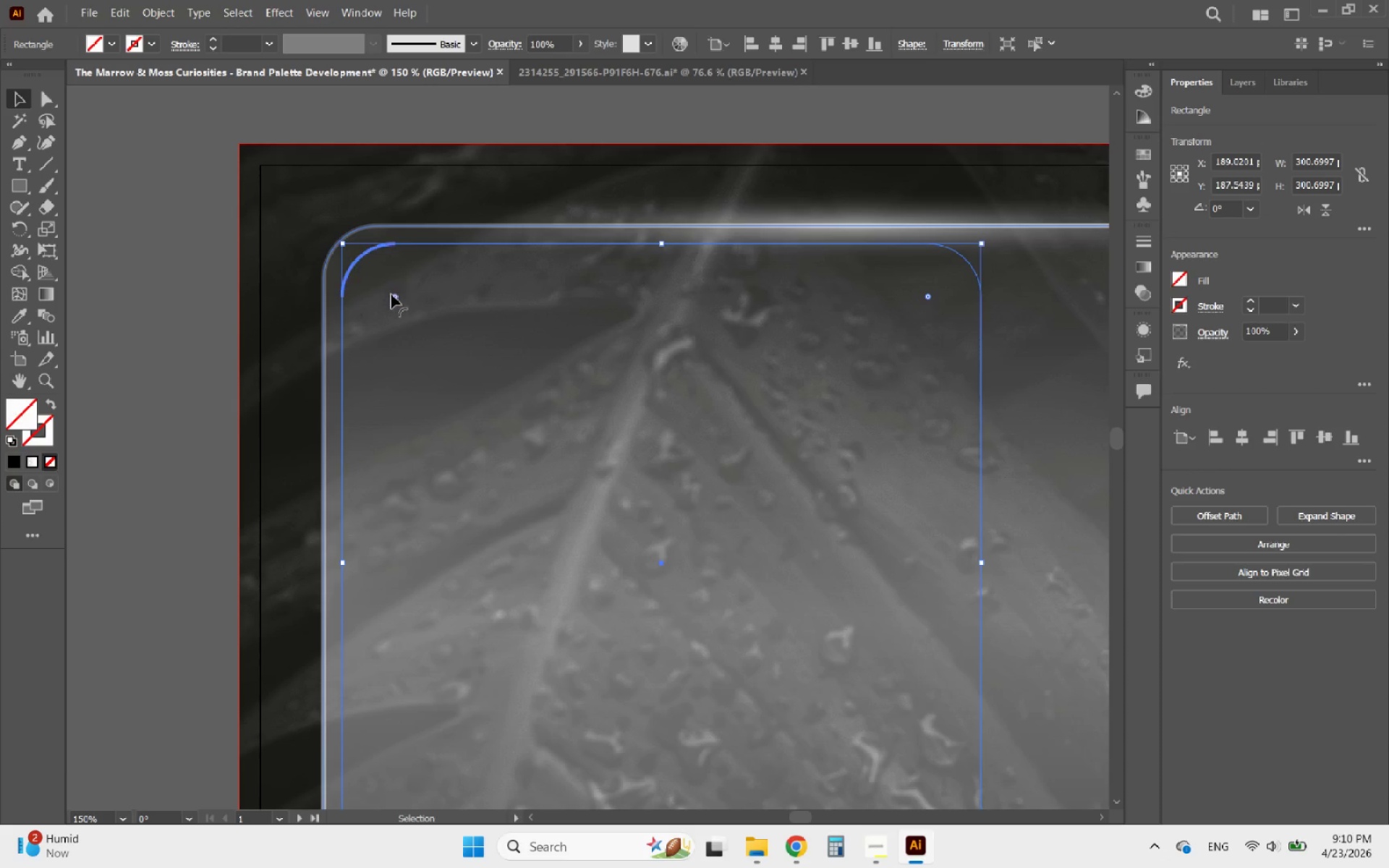 
left_click_drag(start_coordinate=[398, 299], to_coordinate=[379, 287])
 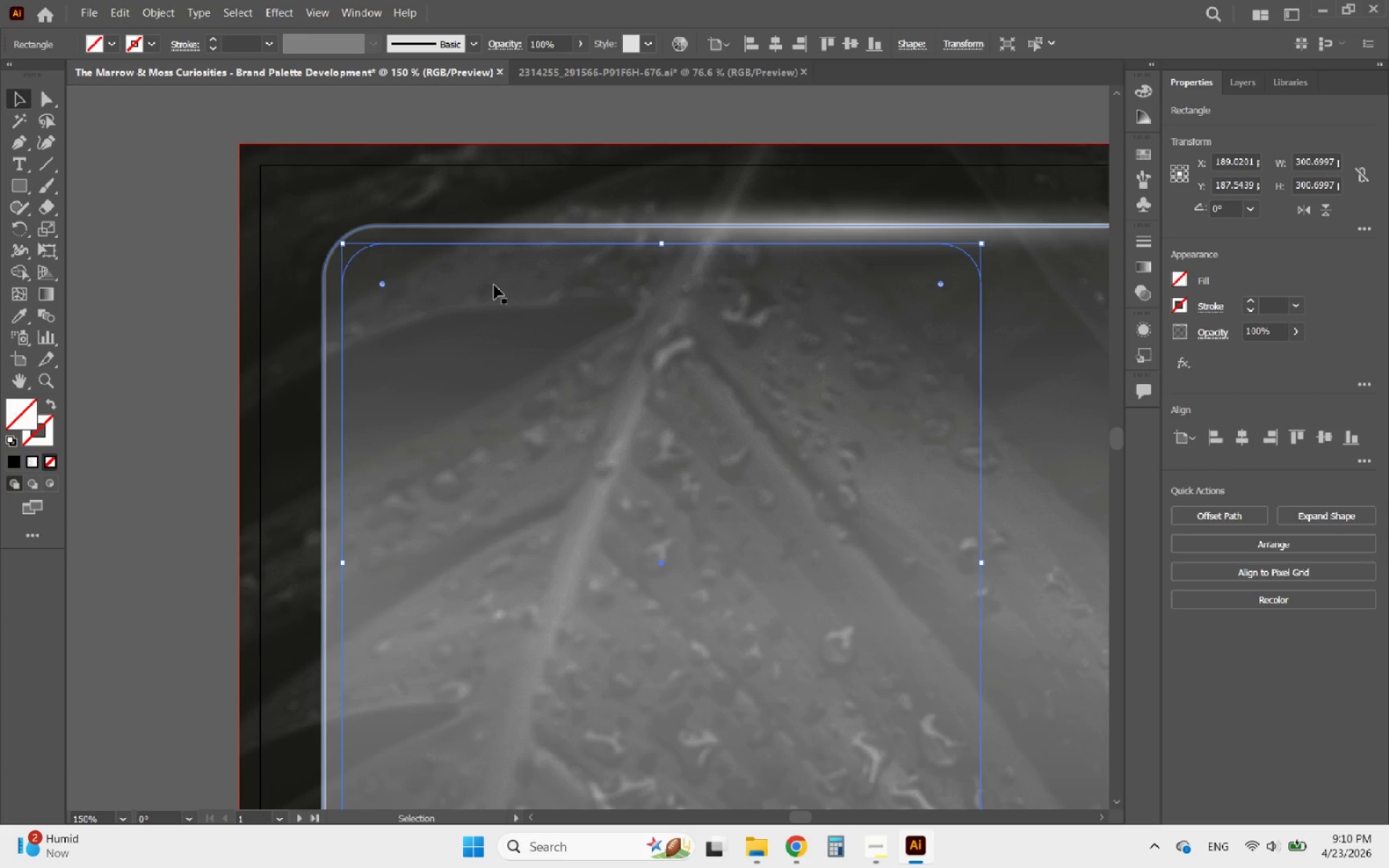 
hold_key(key=AltLeft, duration=0.59)
scroll: coordinate [478, 285], scroll_direction: down, amount: 1.0
 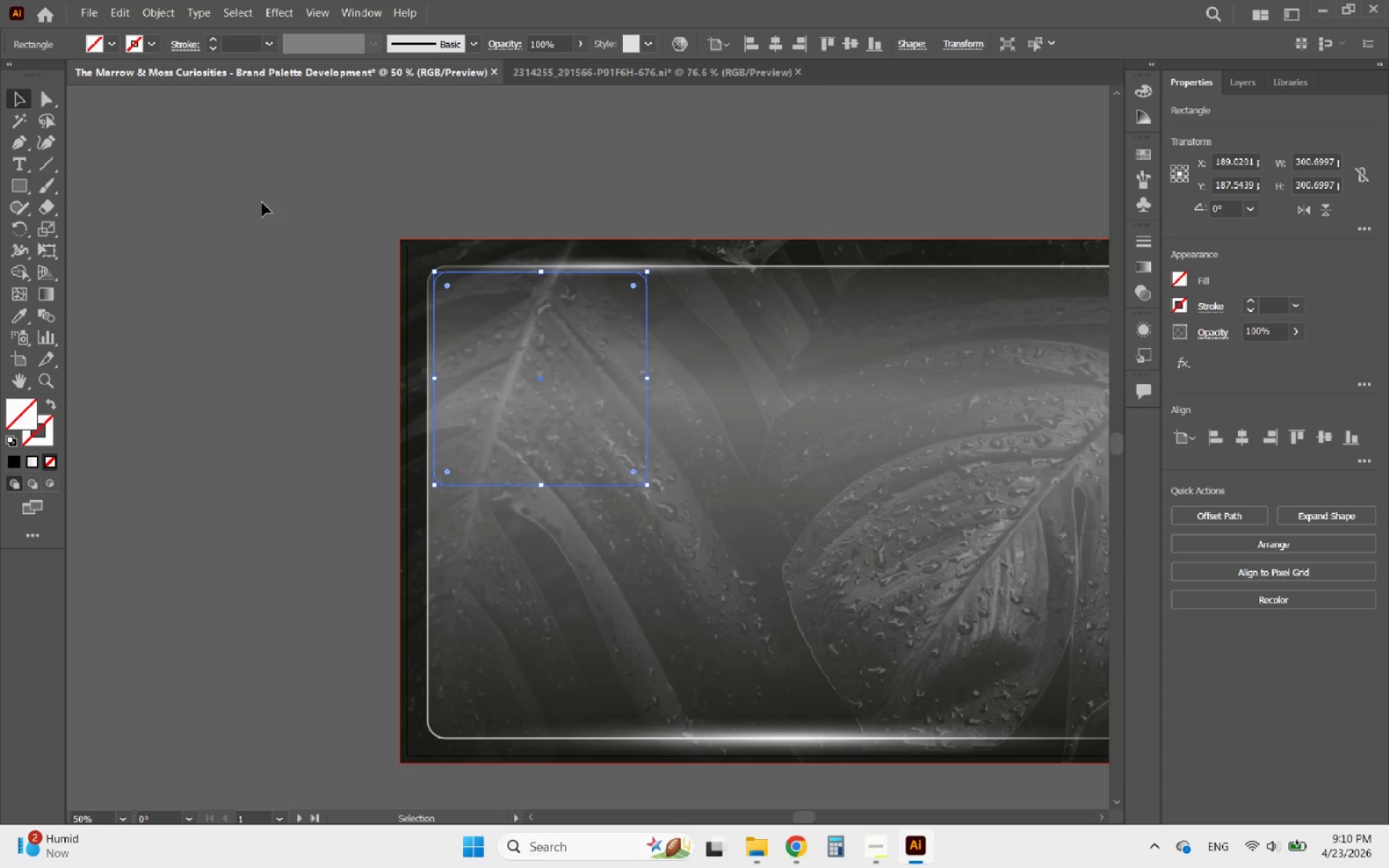 
left_click([237, 169])
 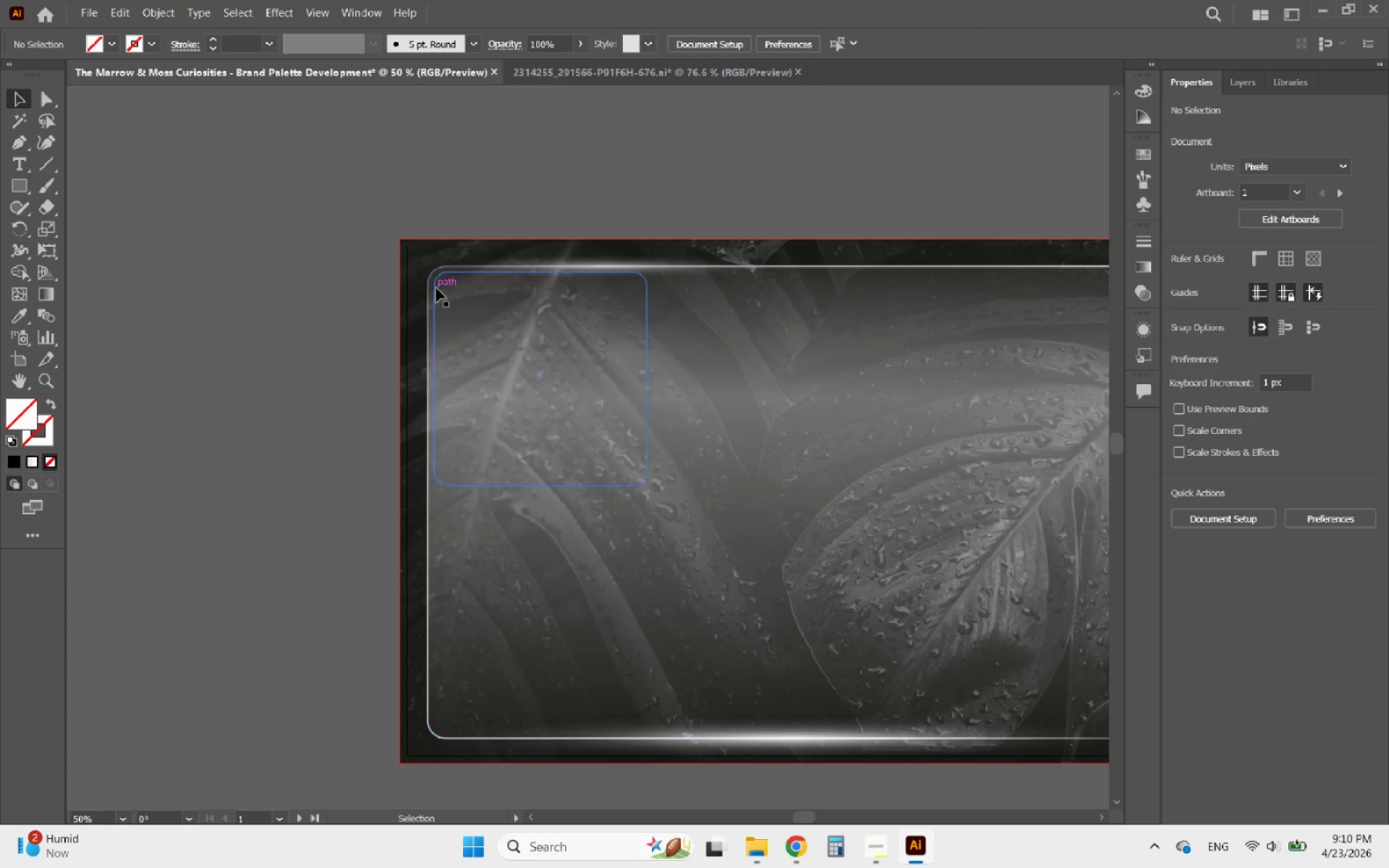 
left_click([436, 287])
 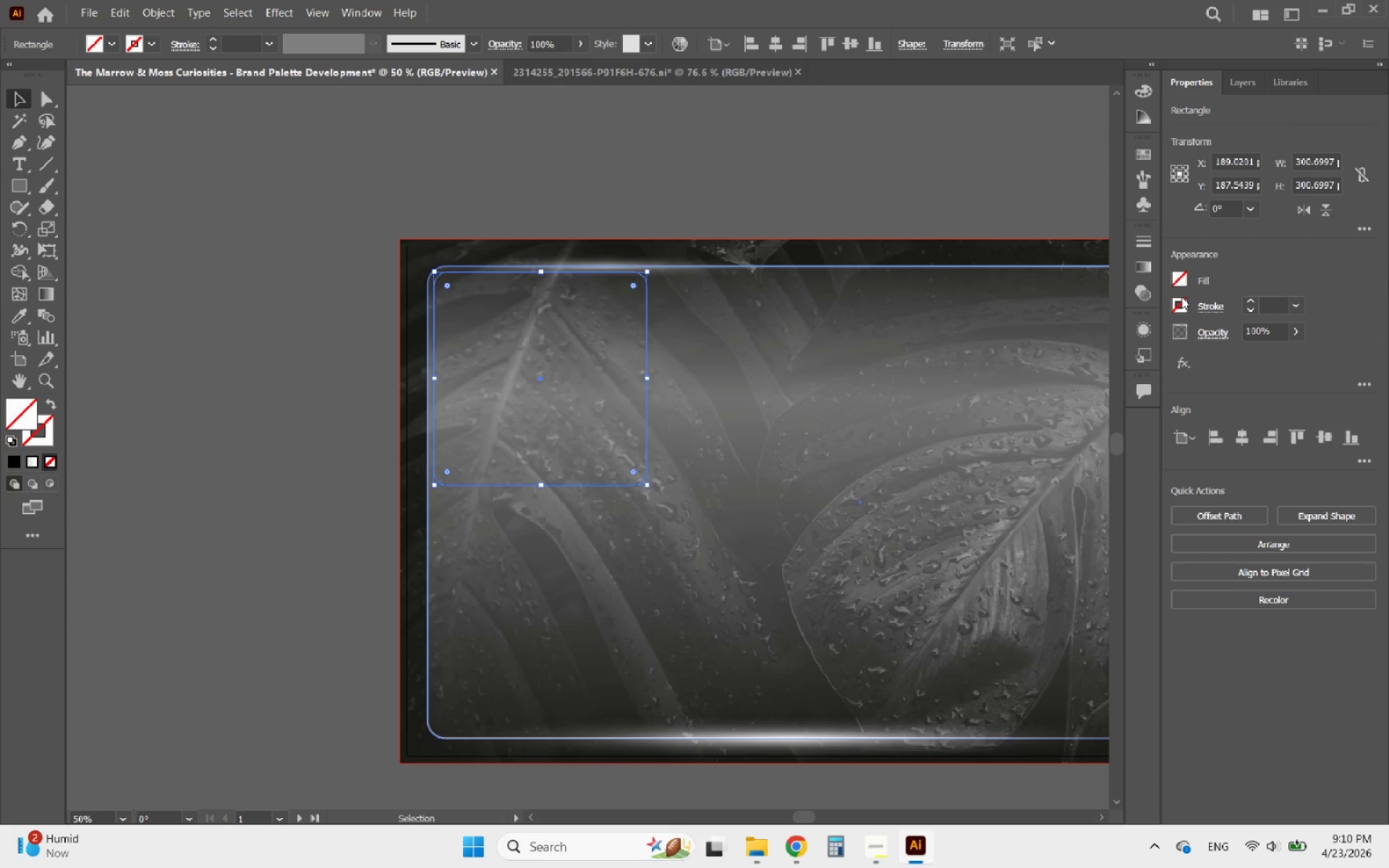 
left_click([1173, 280])
 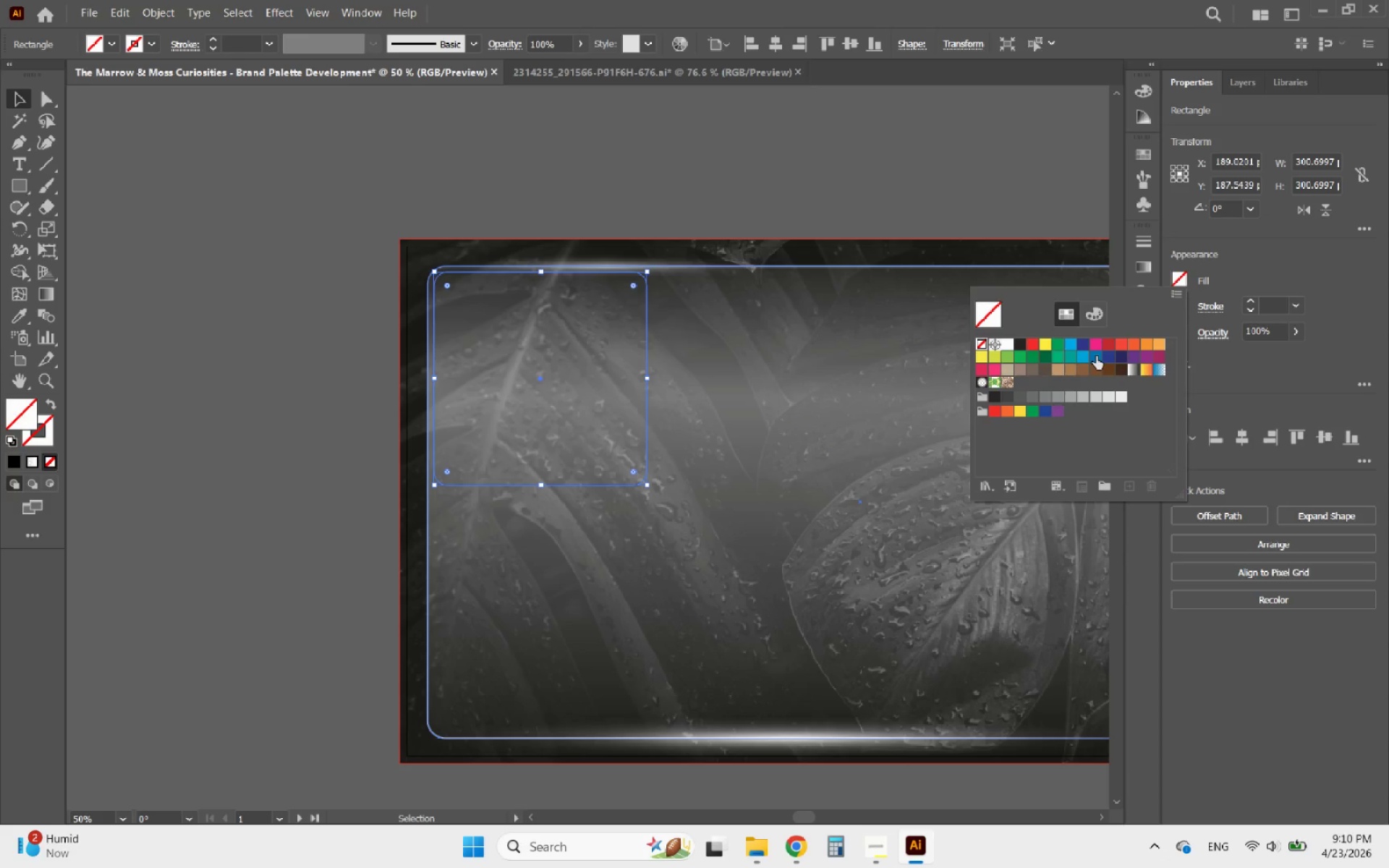 
left_click([1116, 356])
 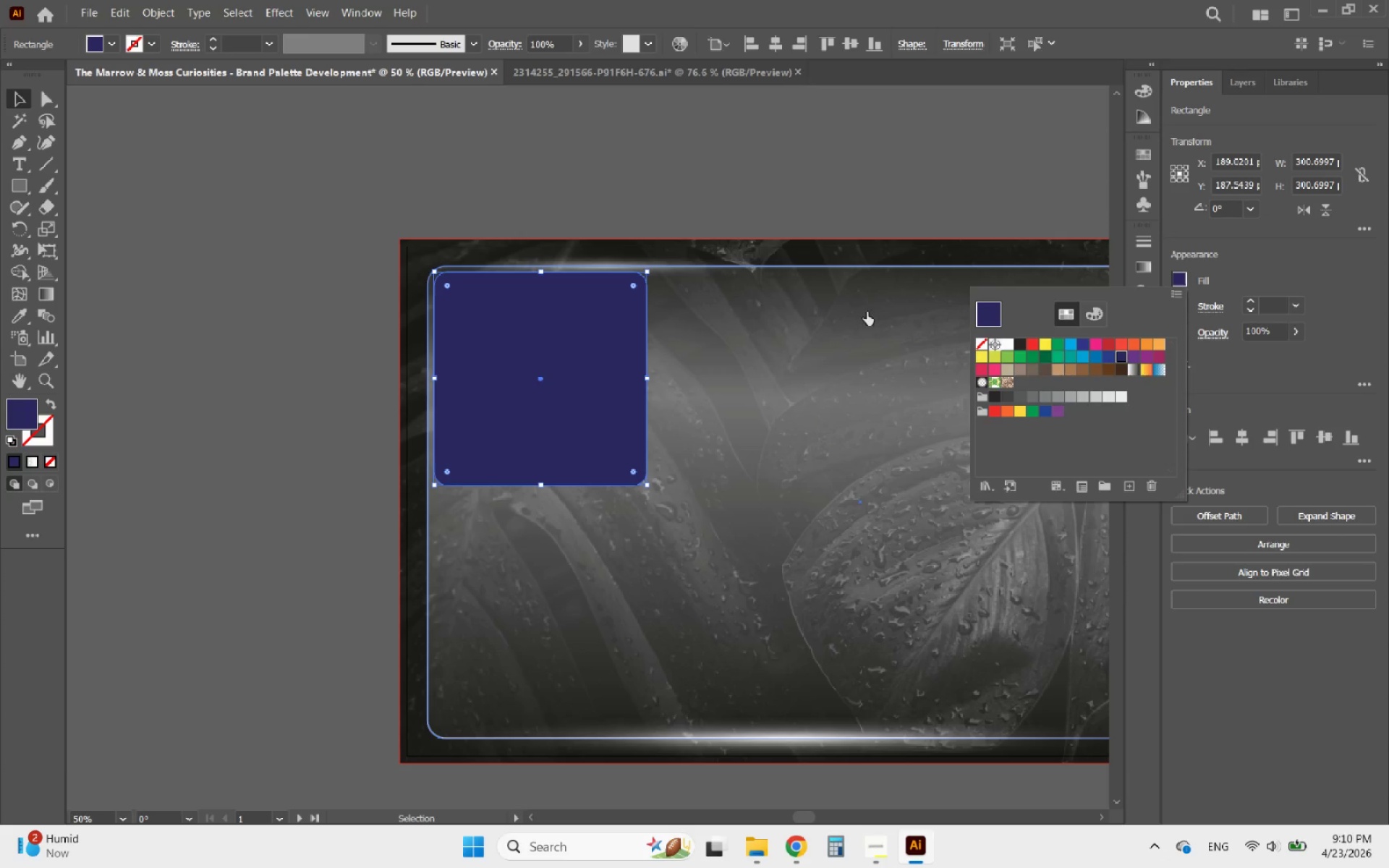 
left_click([457, 148])
 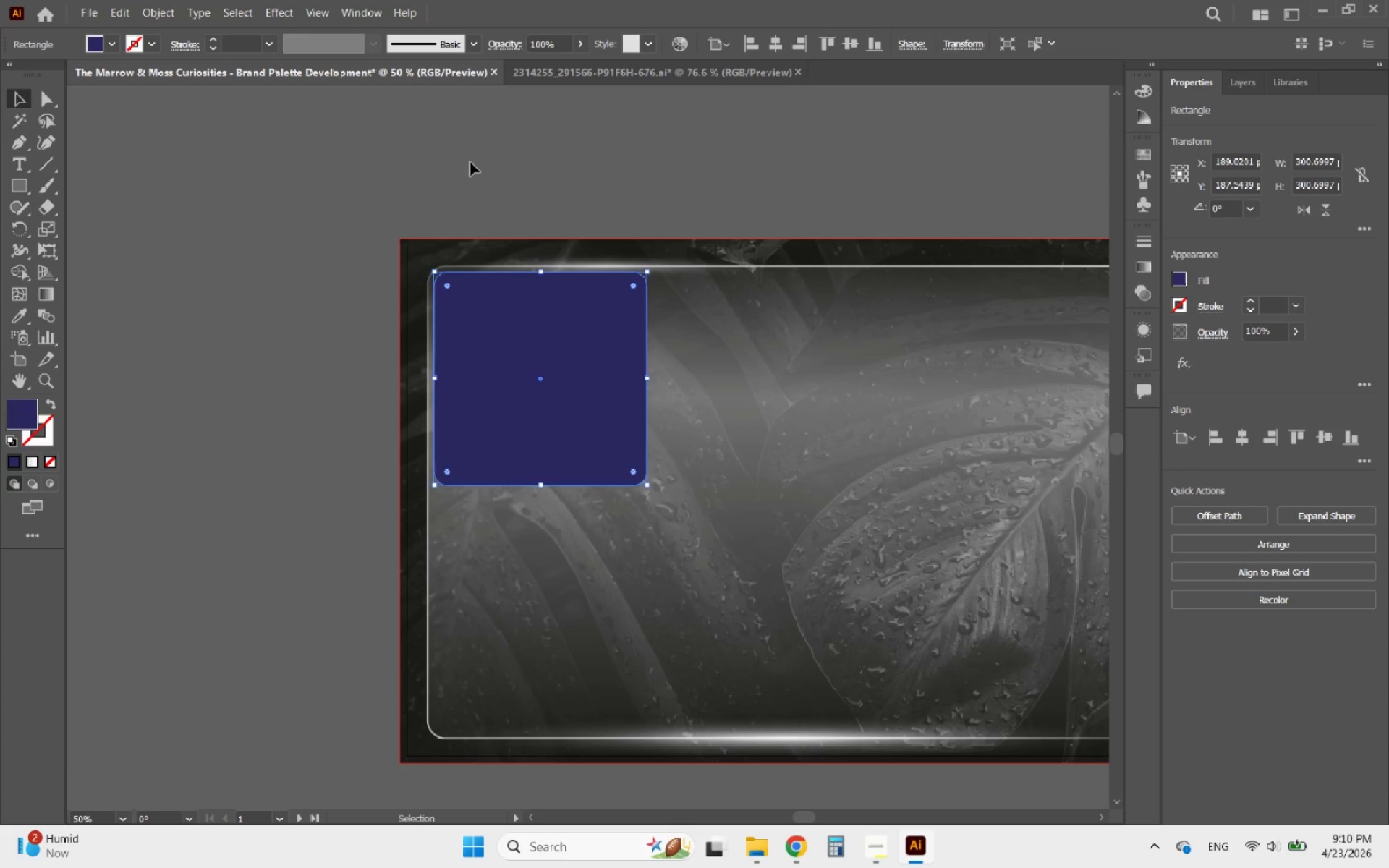 
left_click([470, 162])
 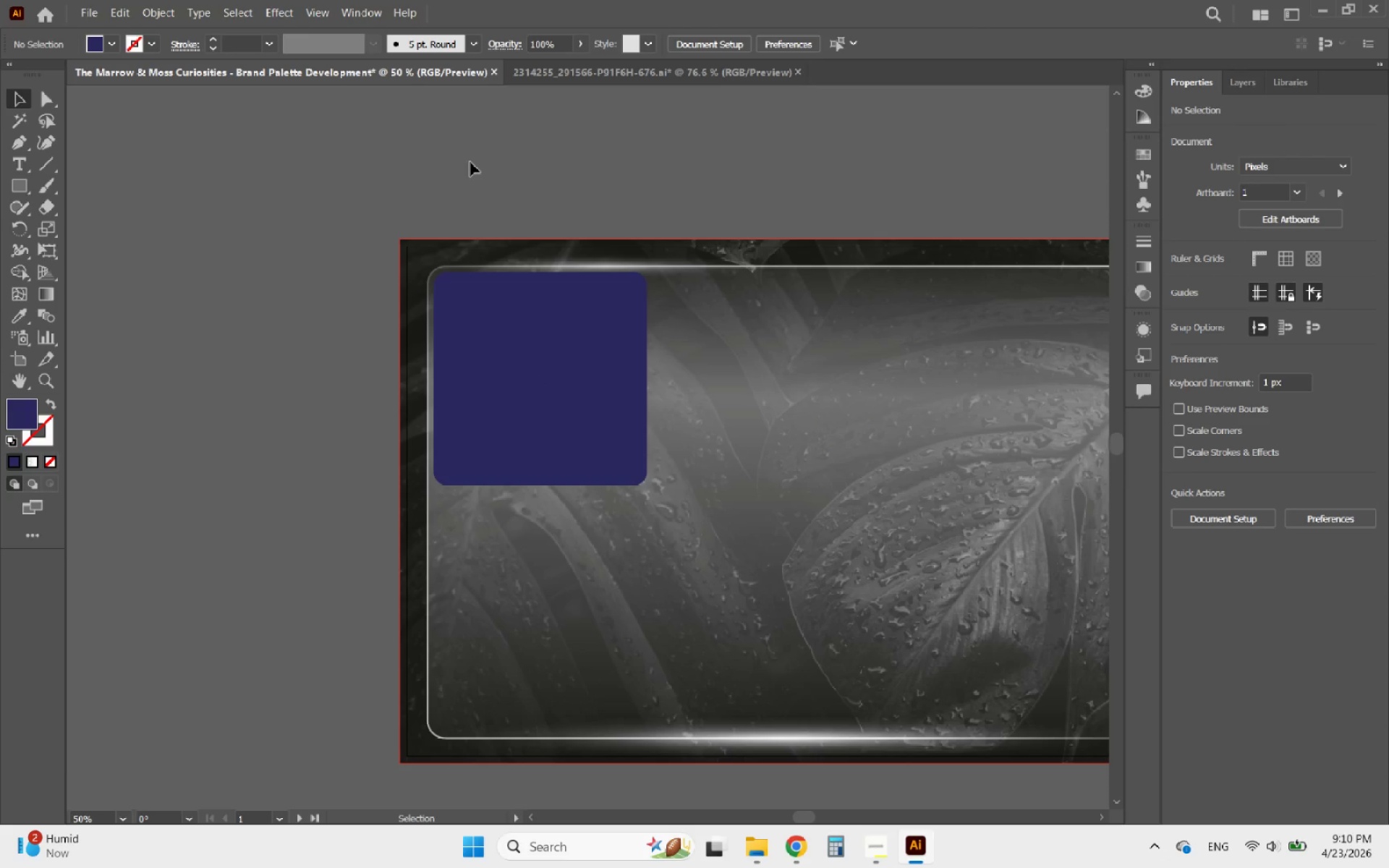 
hold_key(key=AltLeft, duration=1.03)
scroll: coordinate [352, 196], scroll_direction: down, amount: 1.0
 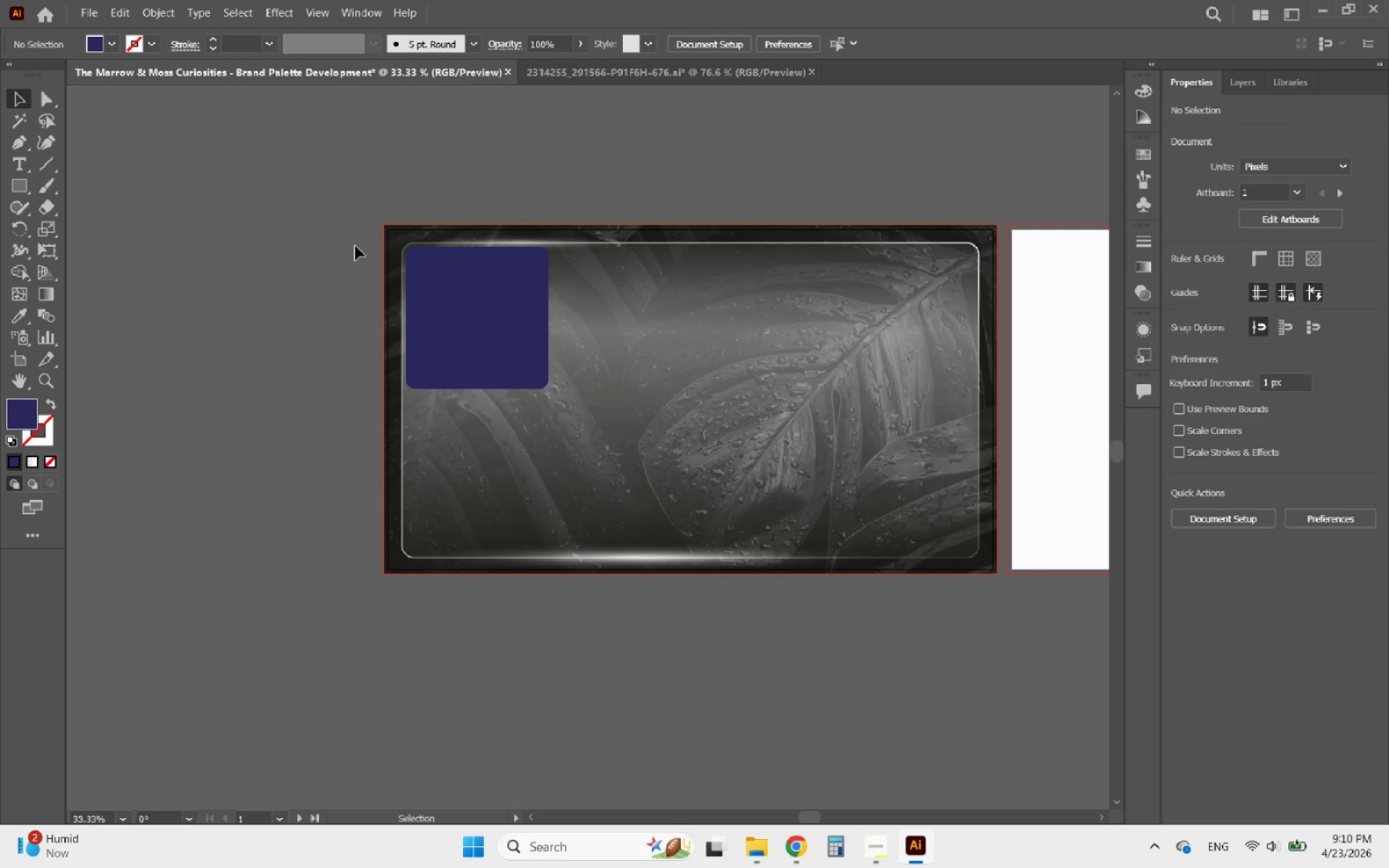 
hold_key(key=AltLeft, duration=1.39)
scroll: coordinate [697, 338], scroll_direction: none, amount: 0.0
 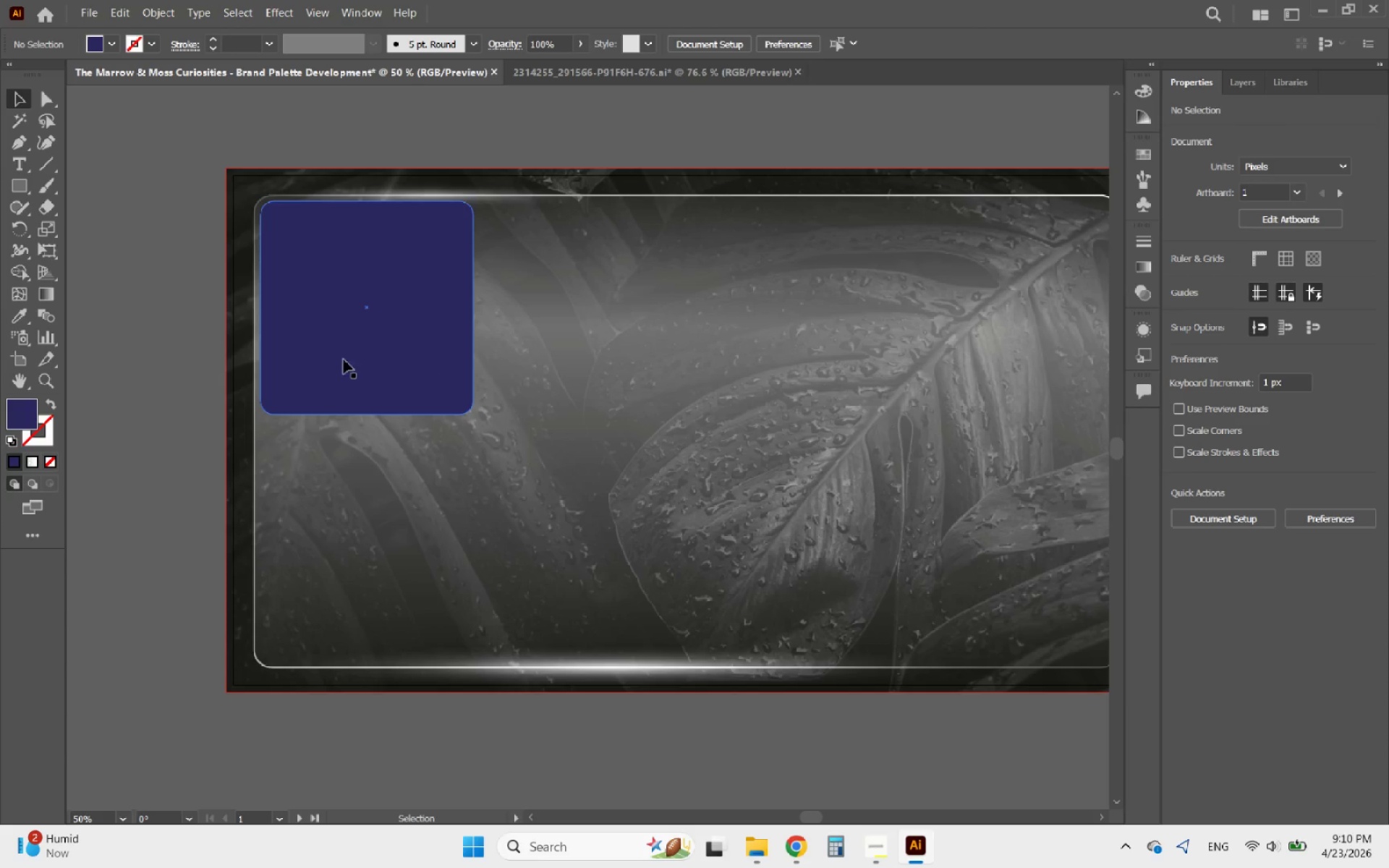 
left_click([320, 357])
 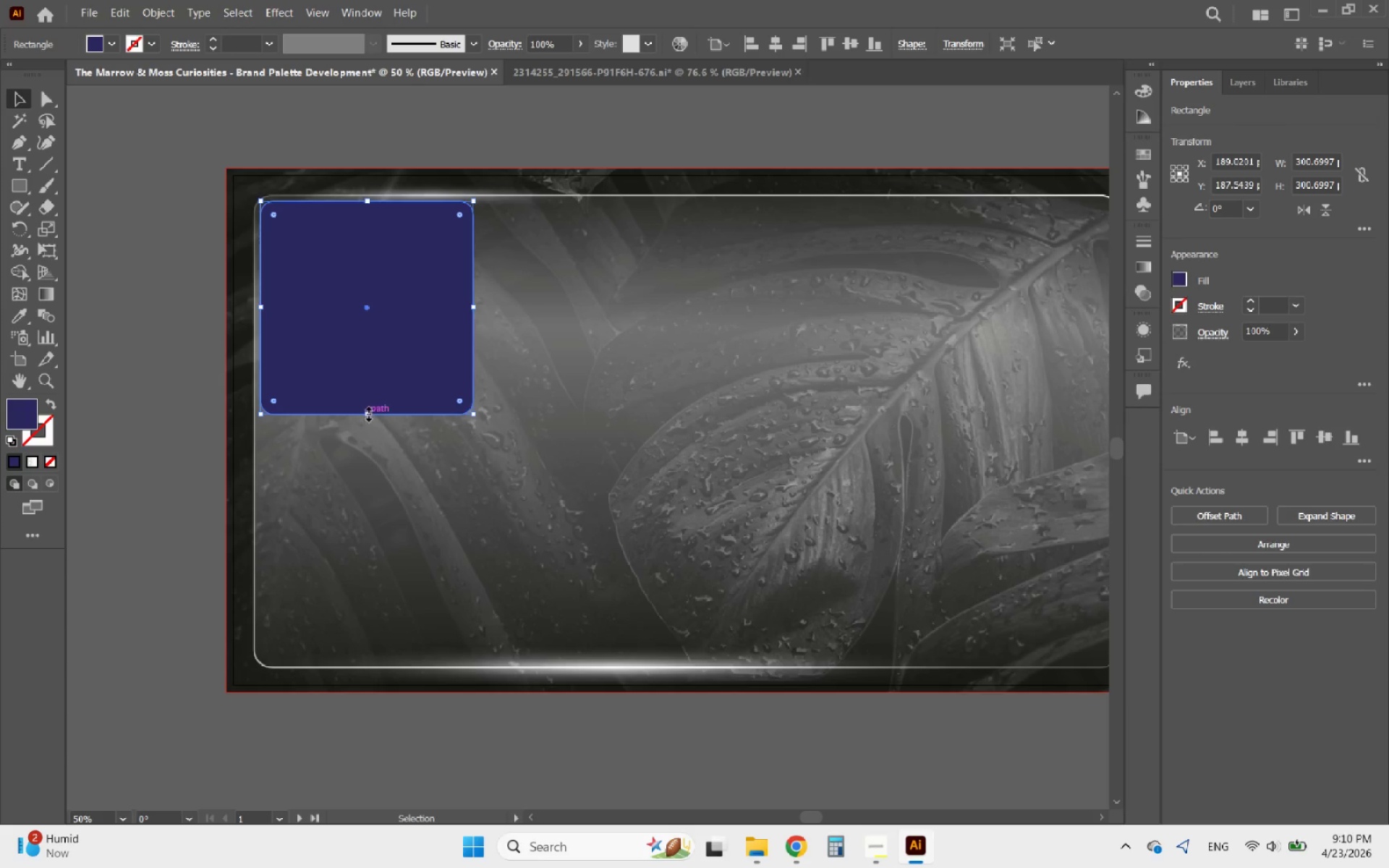 
left_click_drag(start_coordinate=[367, 416], to_coordinate=[370, 660])
 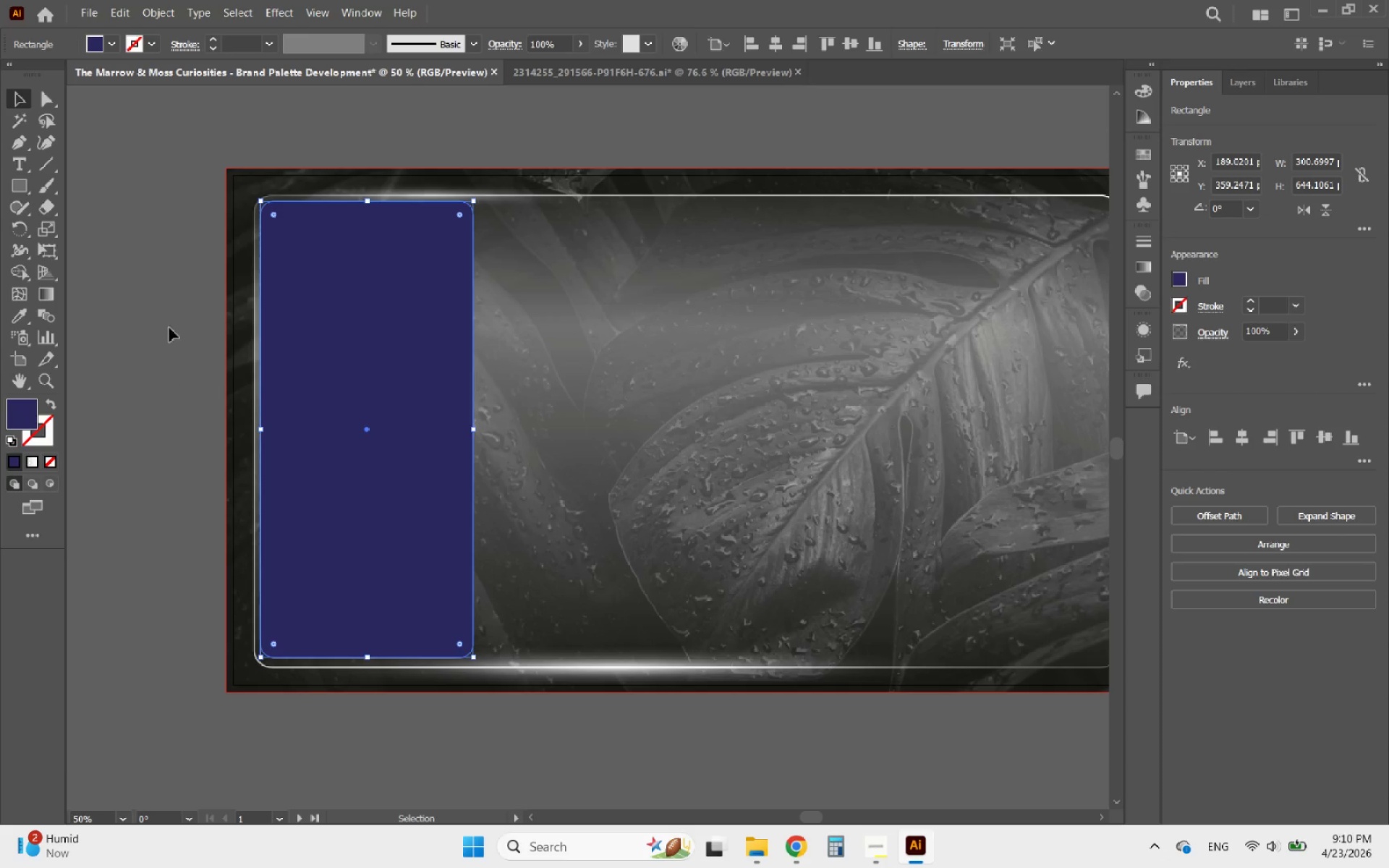 
left_click([165, 313])
 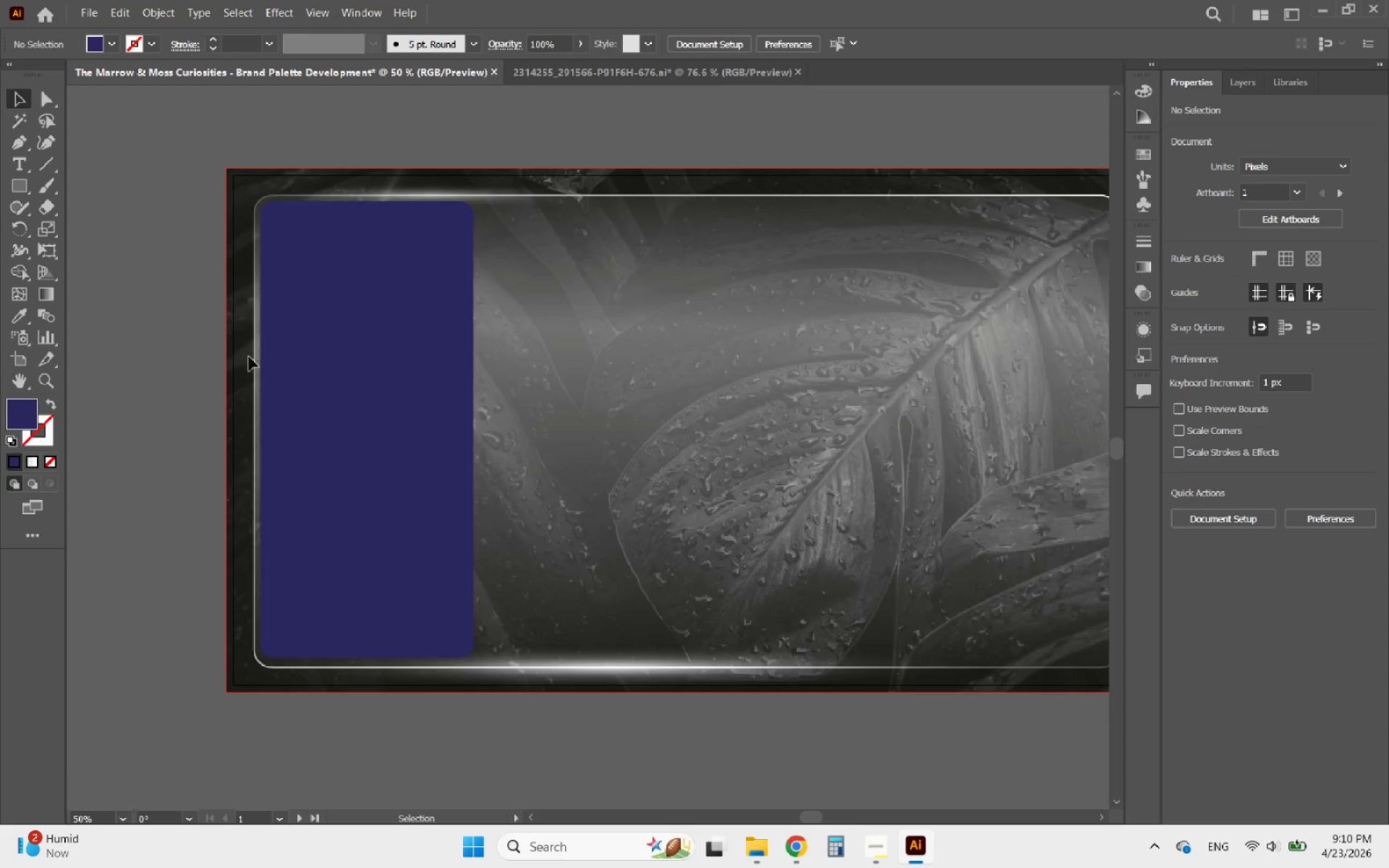 
hold_key(key=AltLeft, duration=0.72)
scroll: coordinate [322, 692], scroll_direction: up, amount: 2.0
 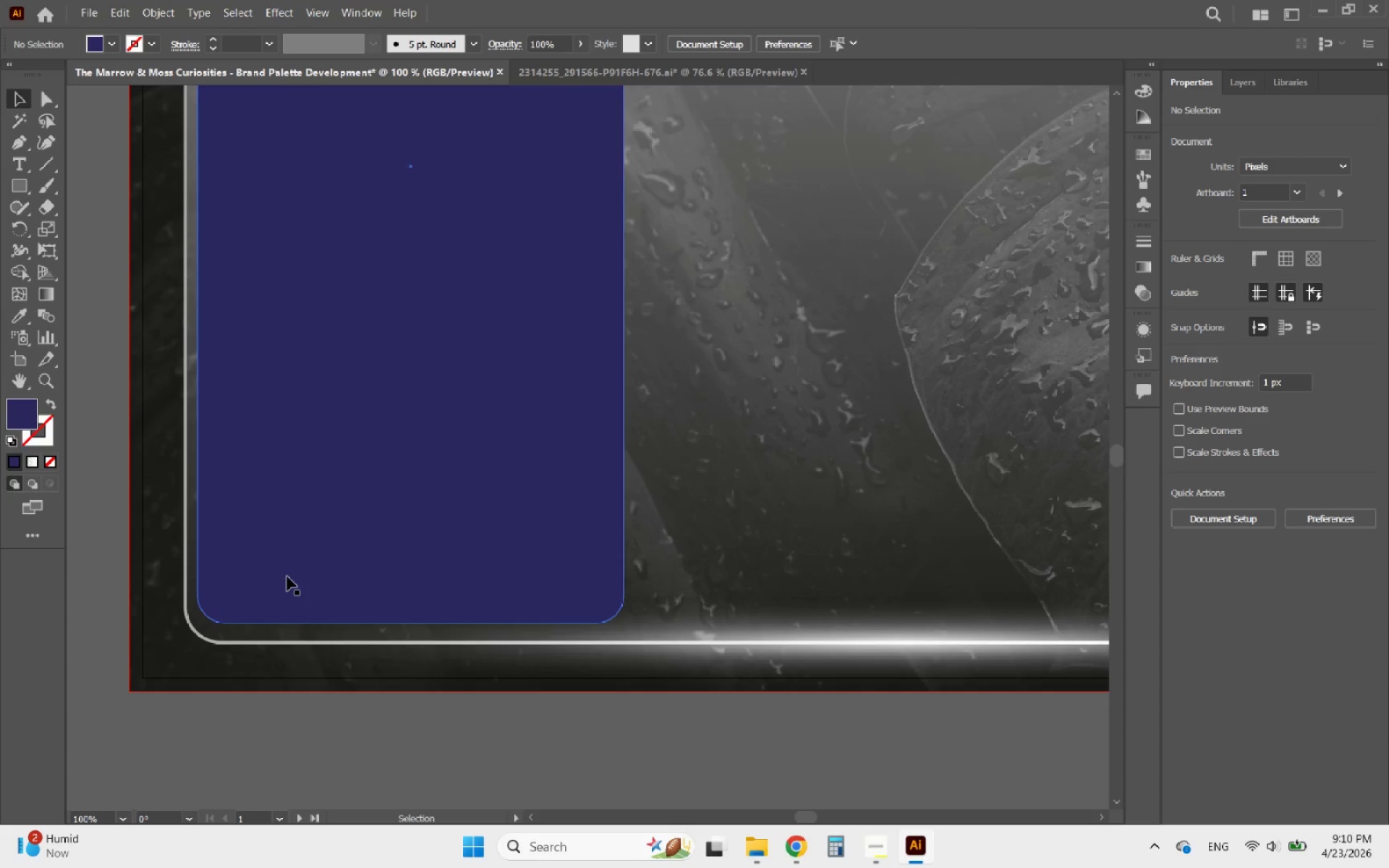 
left_click([287, 576])
 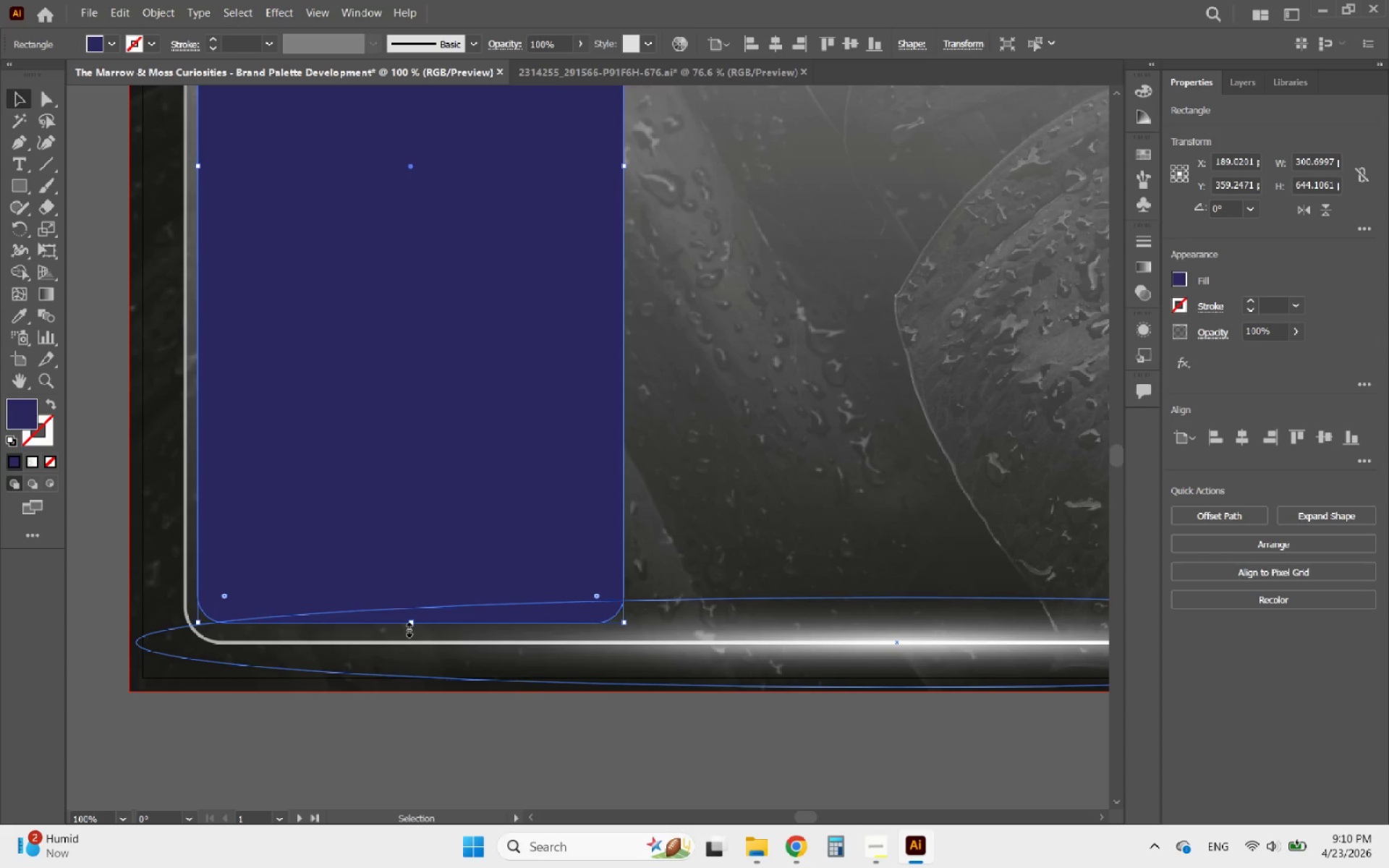 
left_click_drag(start_coordinate=[407, 628], to_coordinate=[399, 630])
 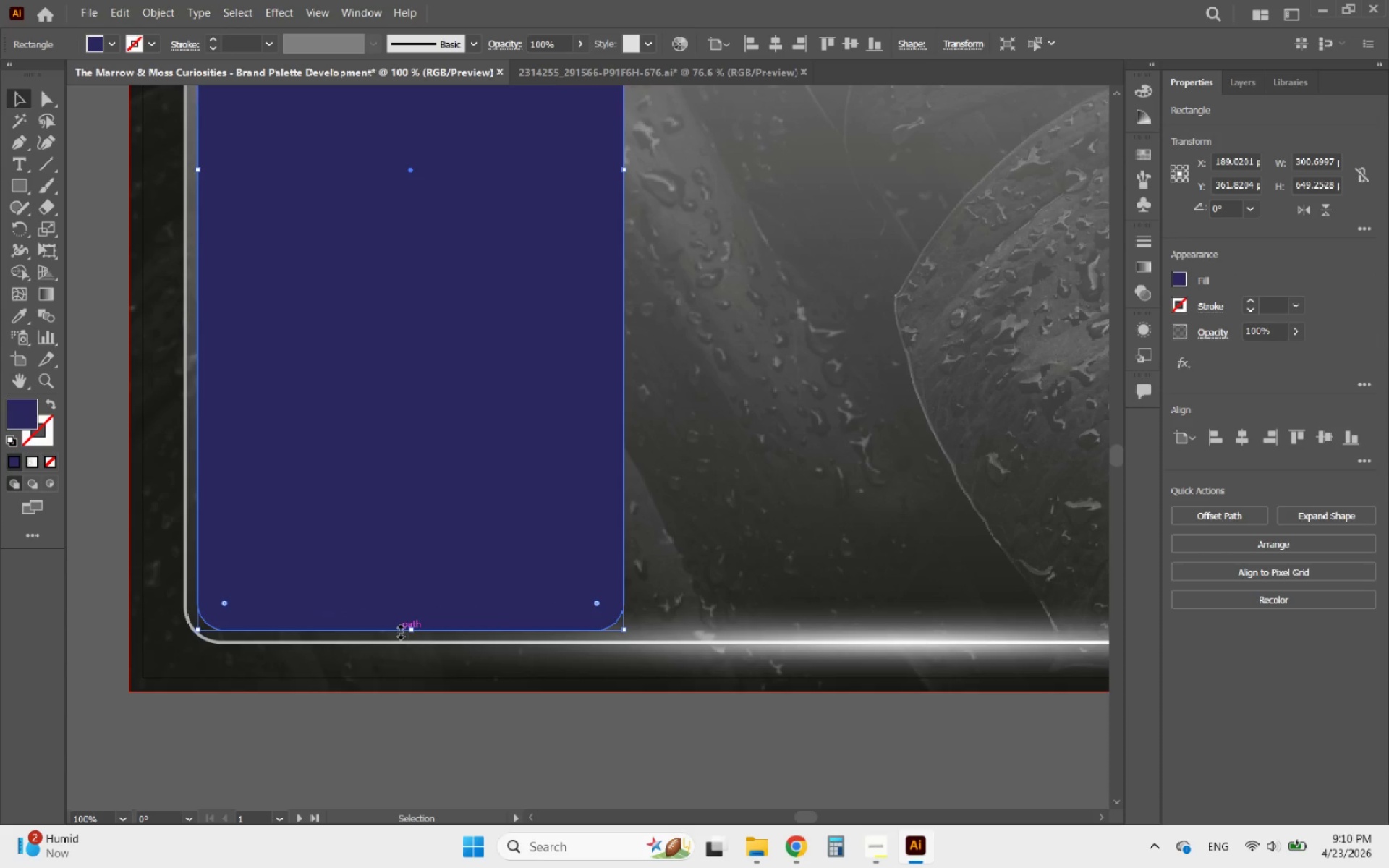 
hold_key(key=AltLeft, duration=1.12)
scroll: coordinate [399, 630], scroll_direction: down, amount: 1.0
 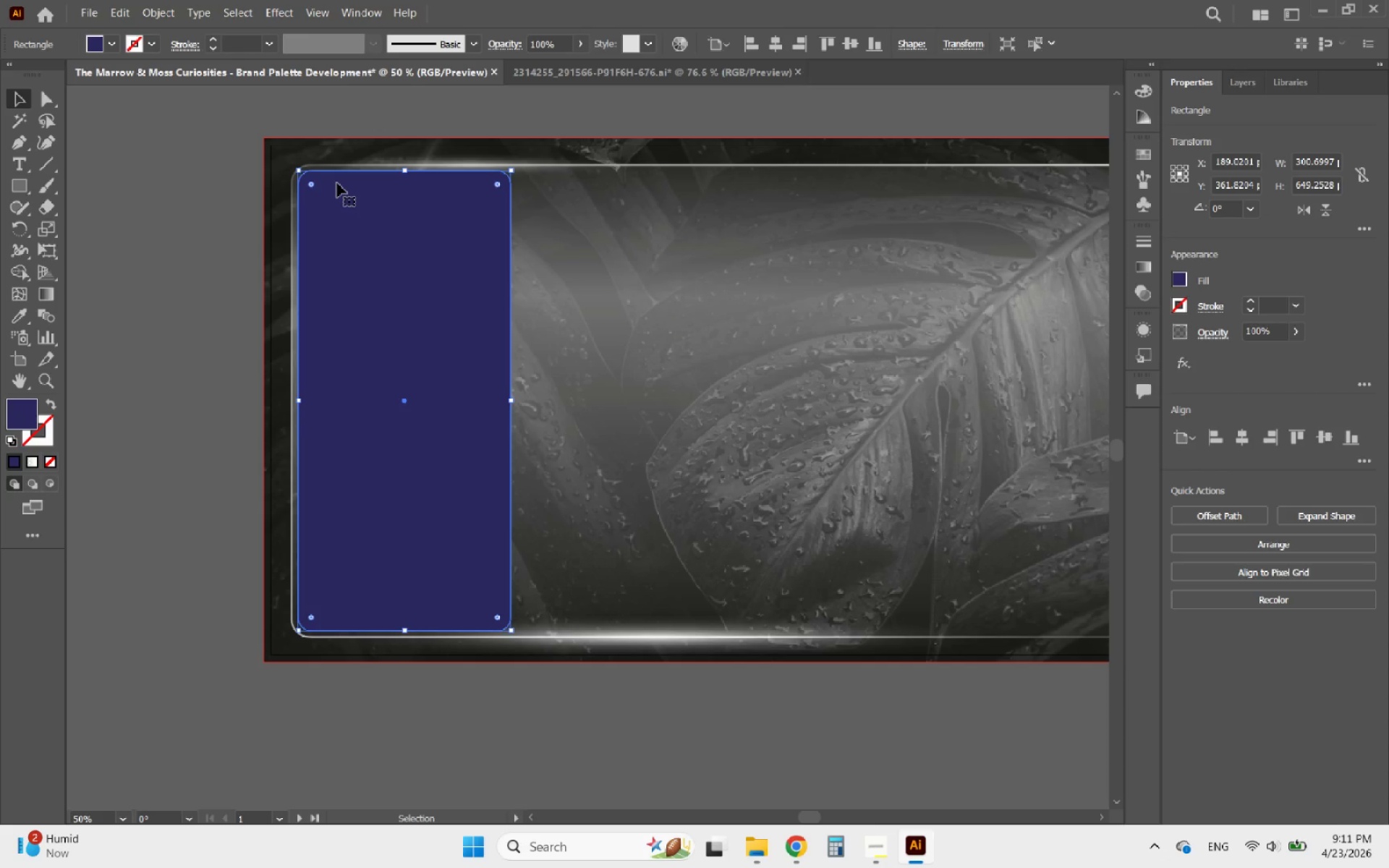 
wait(5.91)
 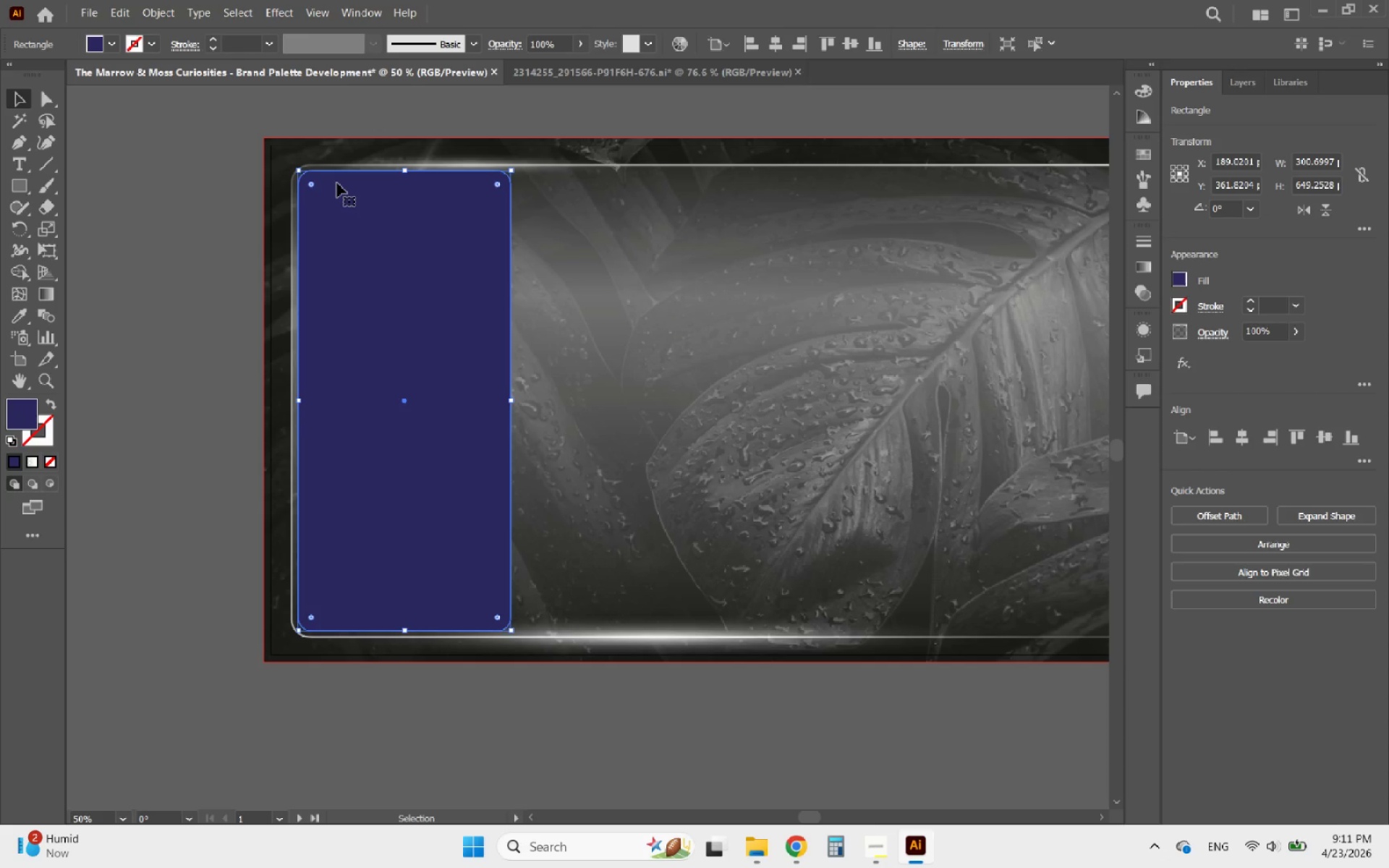 
hold_key(key=AltLeft, duration=2.02)
scroll: coordinate [201, 169], scroll_direction: down, amount: 2.0
 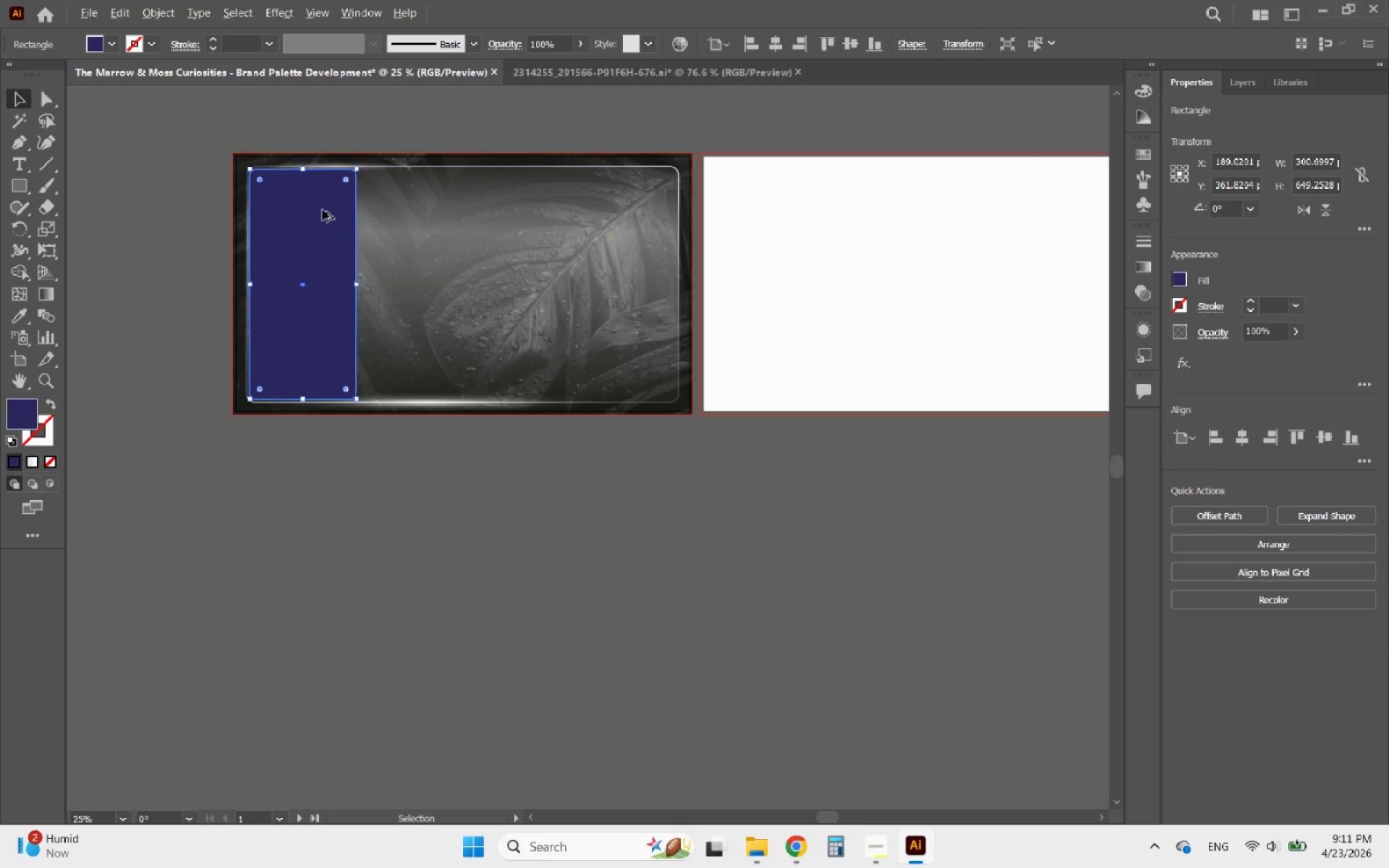 
scroll: coordinate [273, 171], scroll_direction: up, amount: 1.0
 